 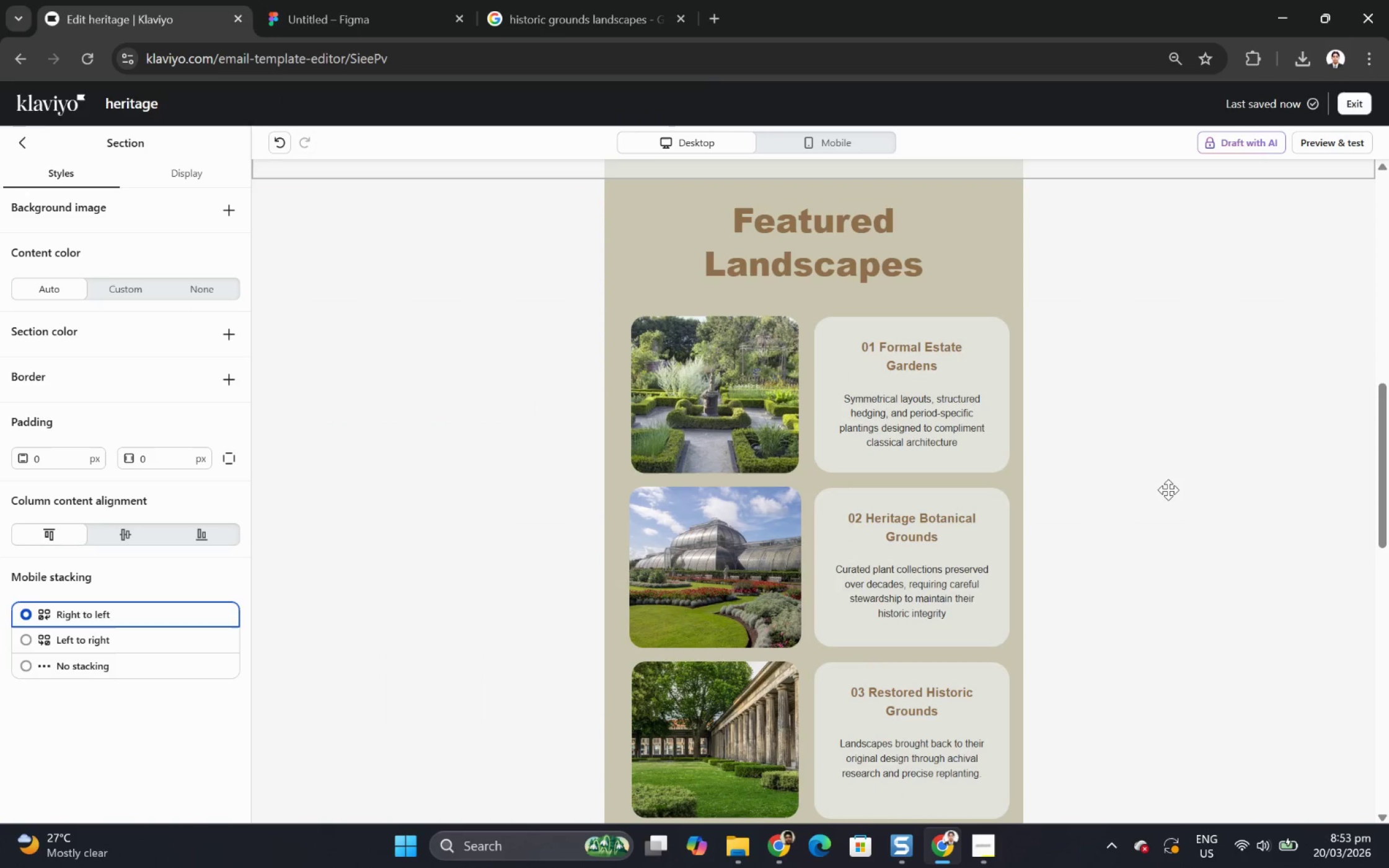 
hold_key(key=ControlLeft, duration=0.83)
scroll: coordinate [1168, 489], scroll_direction: down, amount: 5.0
 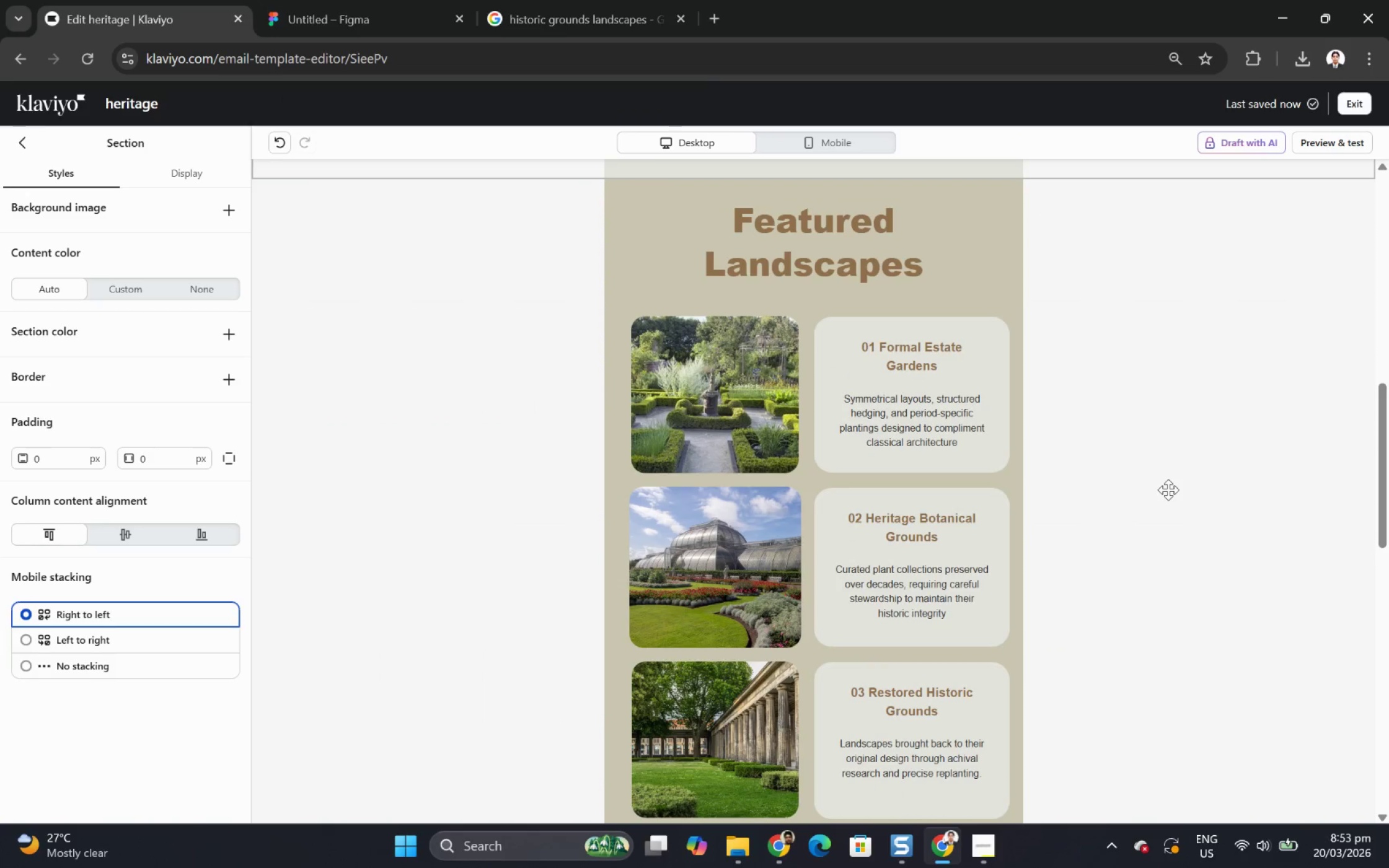 
hold_key(key=ControlLeft, duration=1.7)
scroll: coordinate [1114, 512], scroll_direction: up, amount: 5.0
 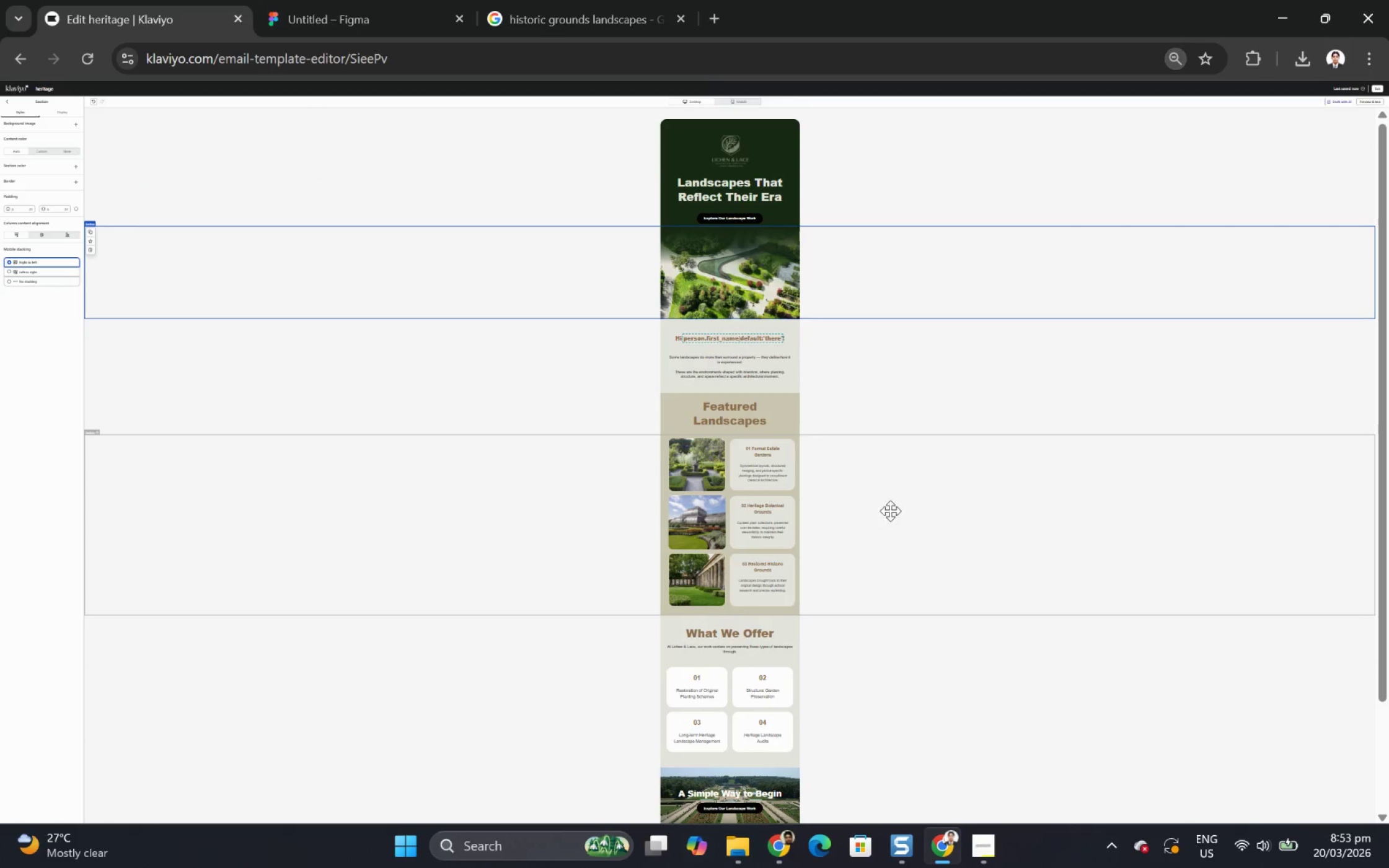 
key(Control+ControlLeft)
 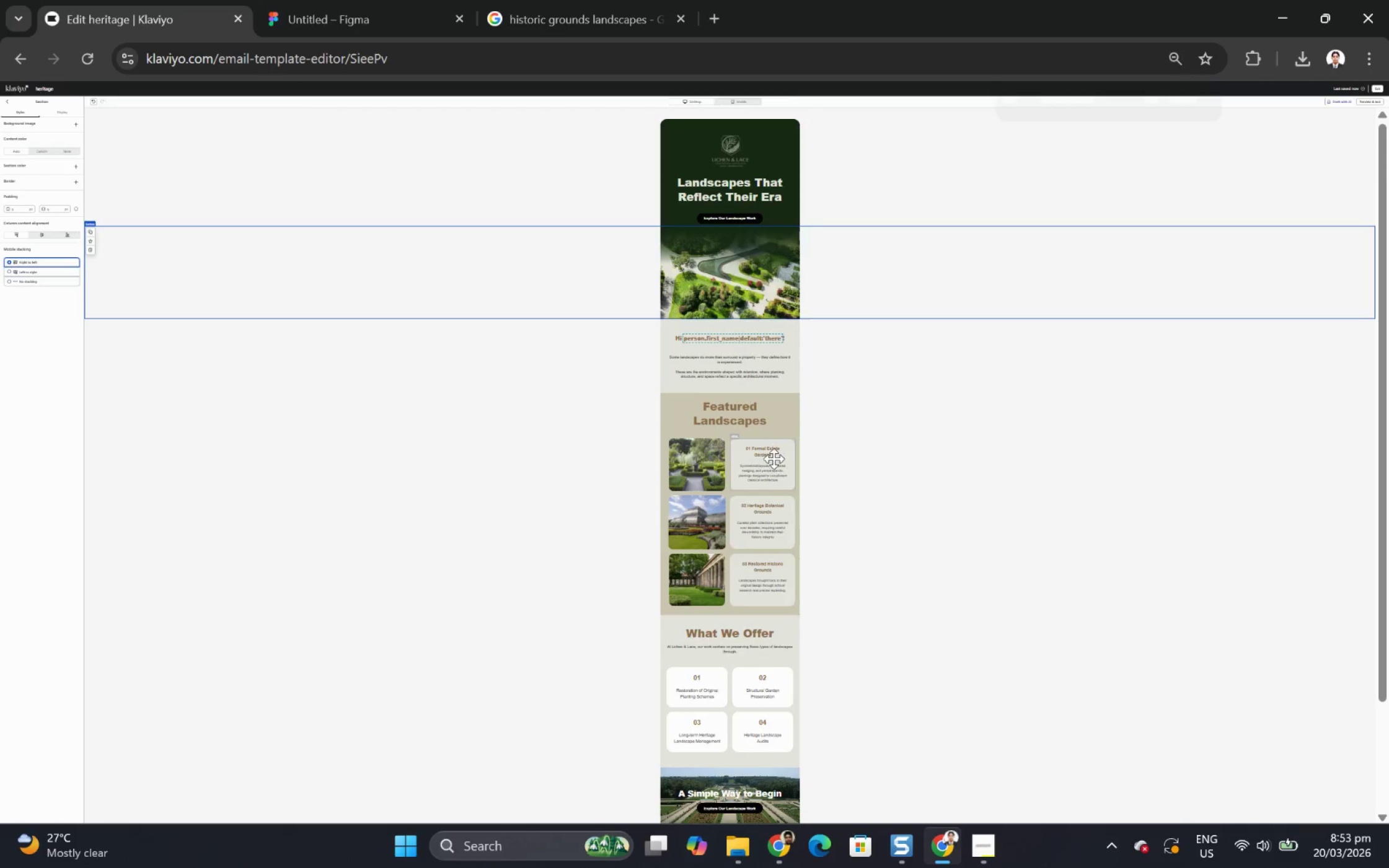 
key(Control+ControlLeft)
 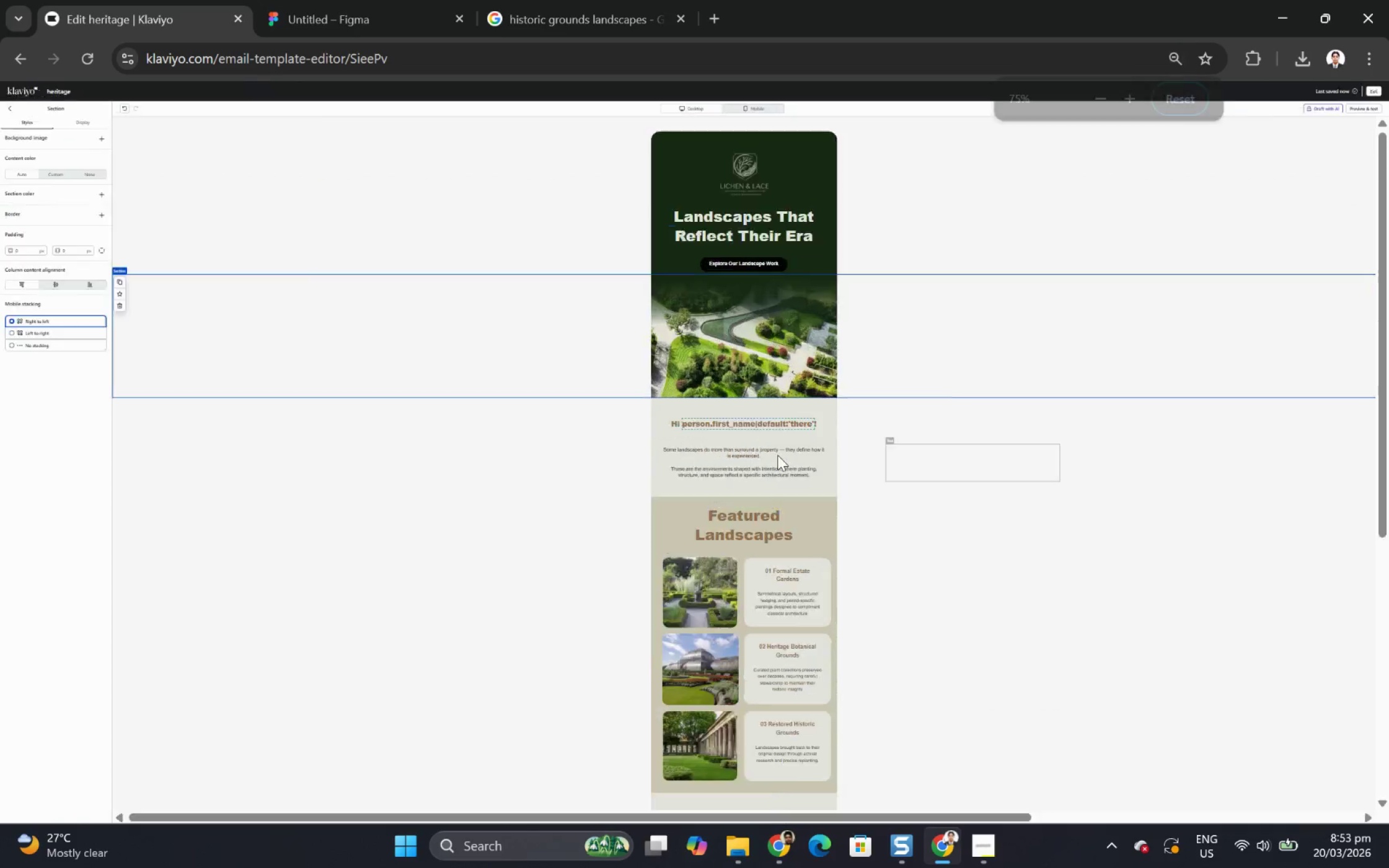 
key(Control+ControlLeft)
 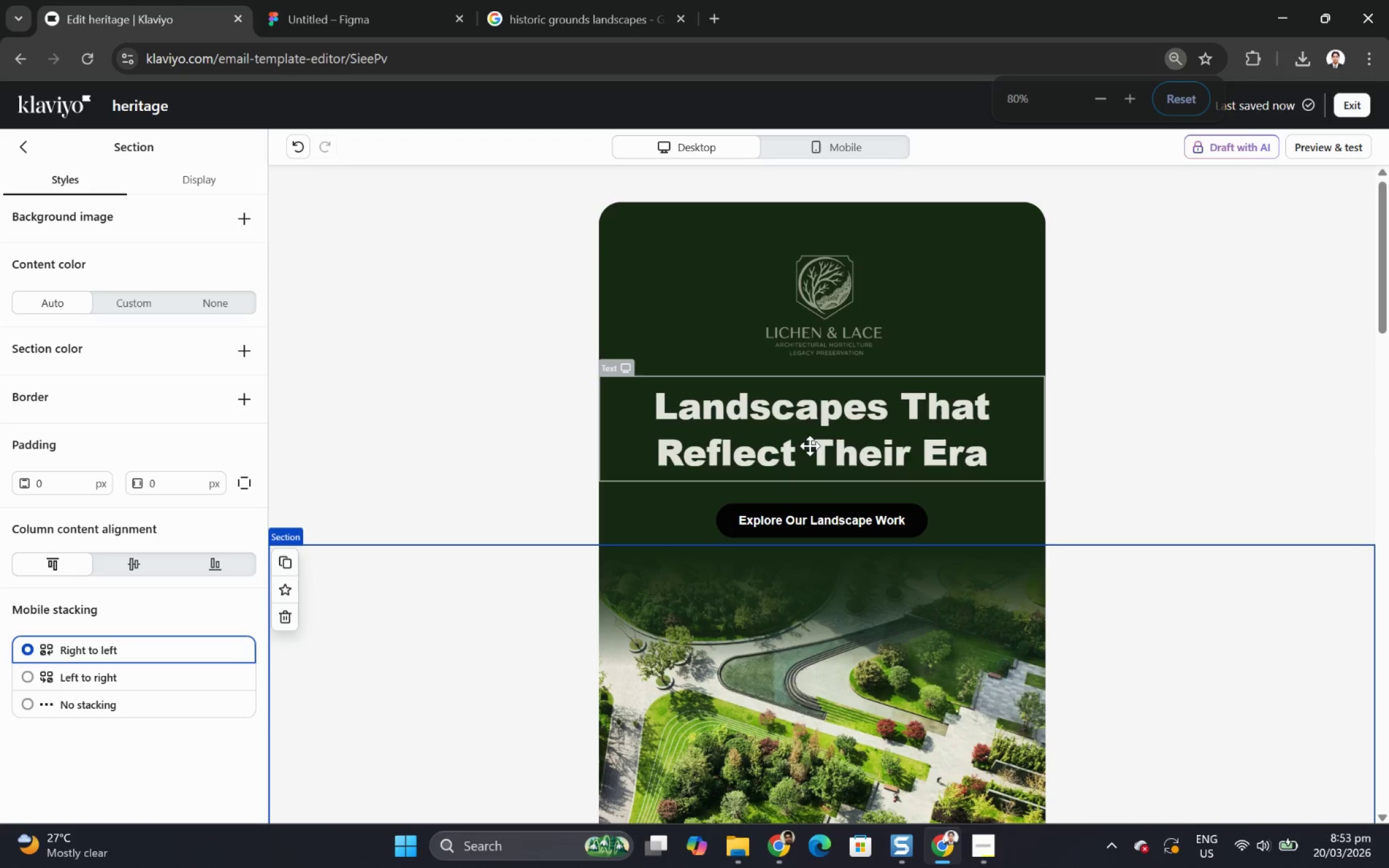 
key(Control+ControlLeft)
 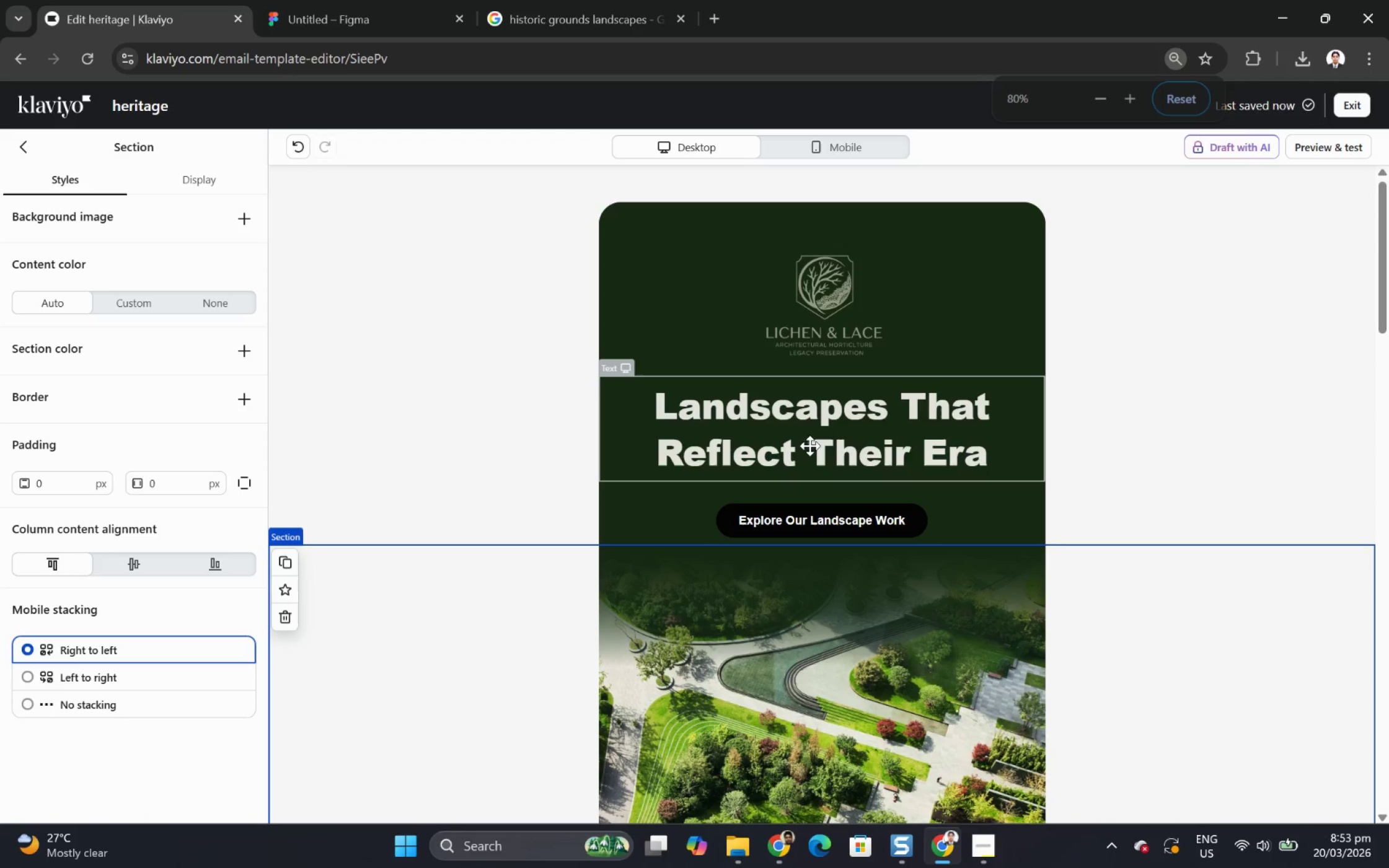 
key(Control+ControlLeft)
 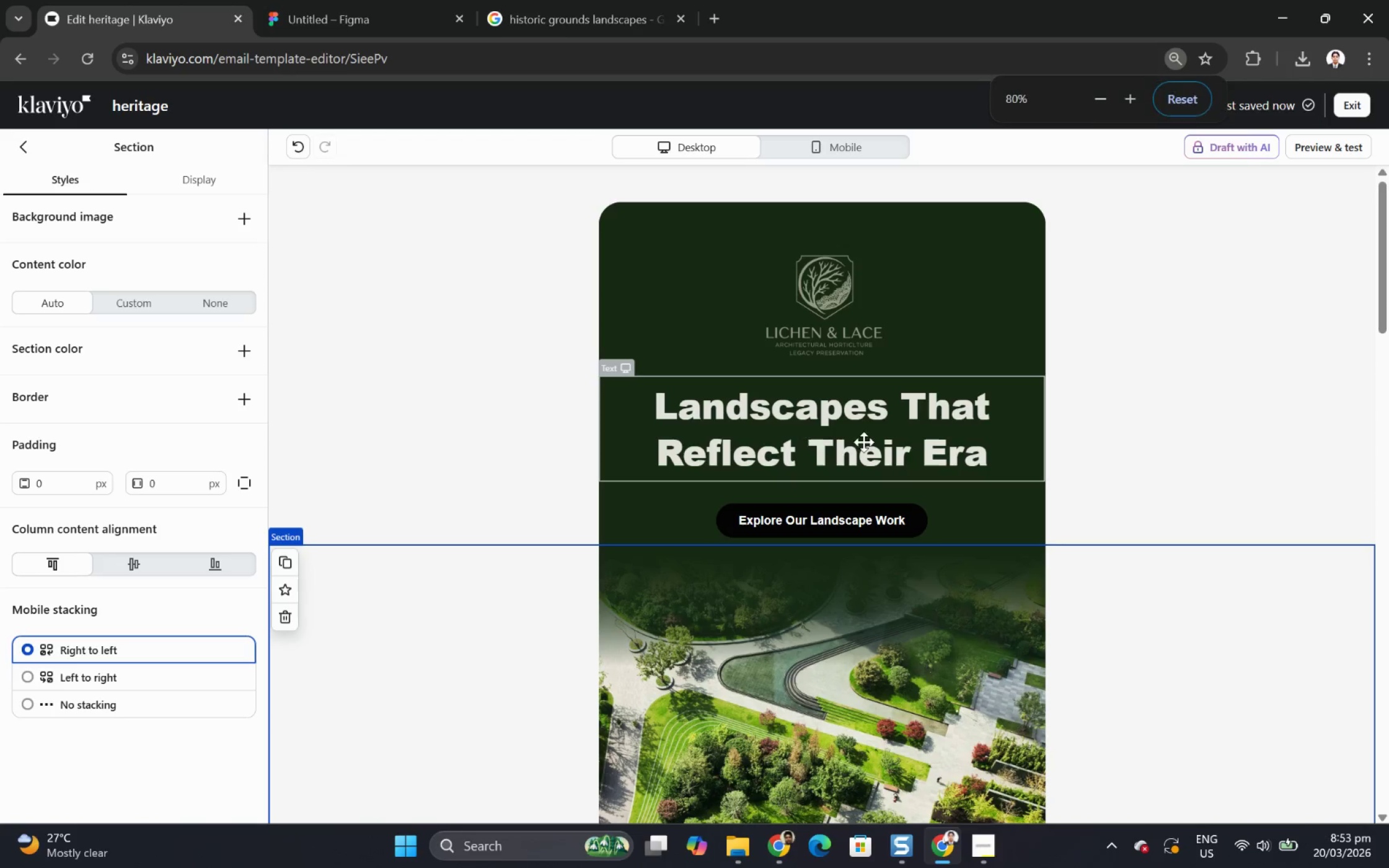 
key(Control+ControlLeft)
 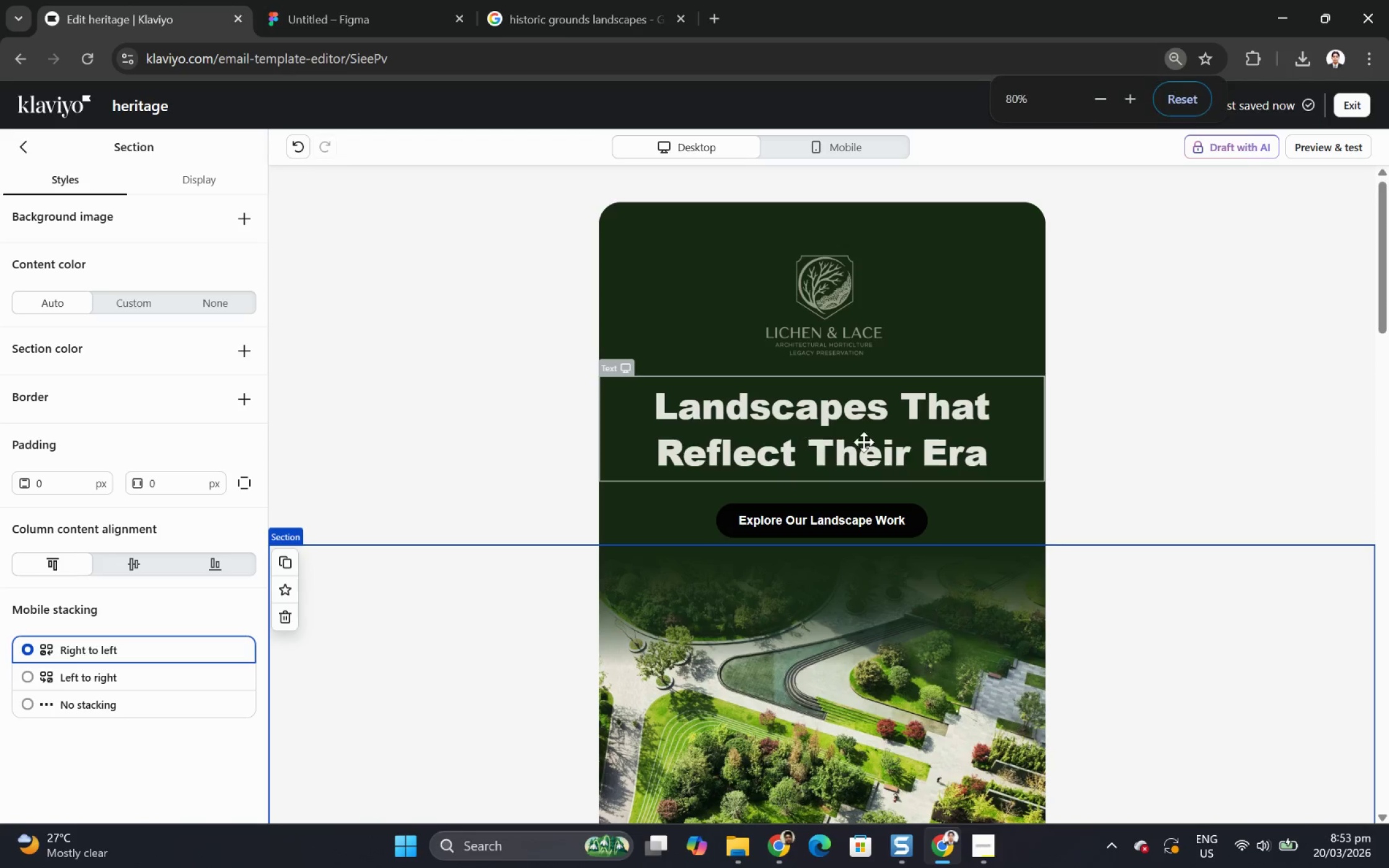 
key(Control+ControlLeft)
 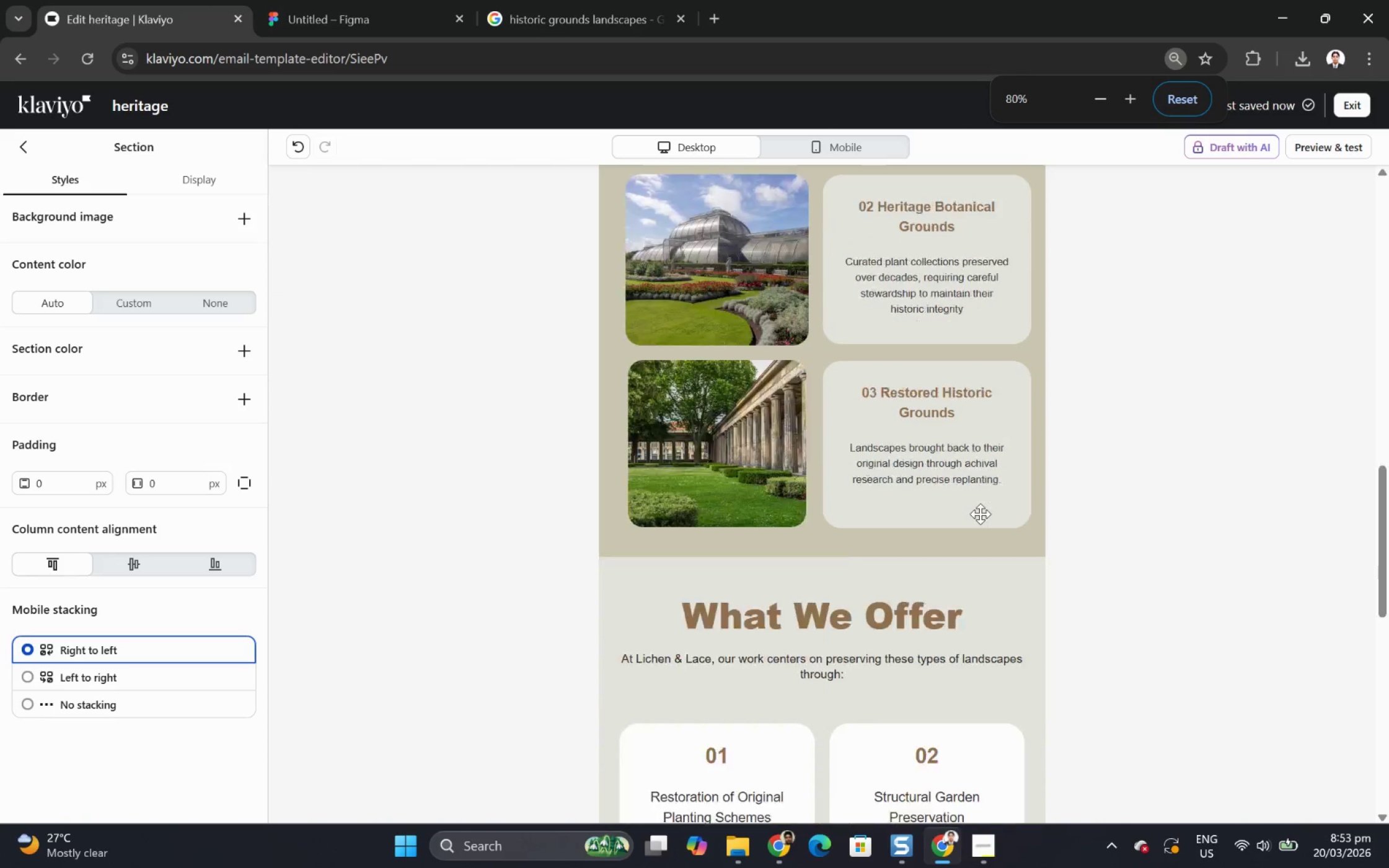 
hold_key(key=ControlLeft, duration=0.81)
 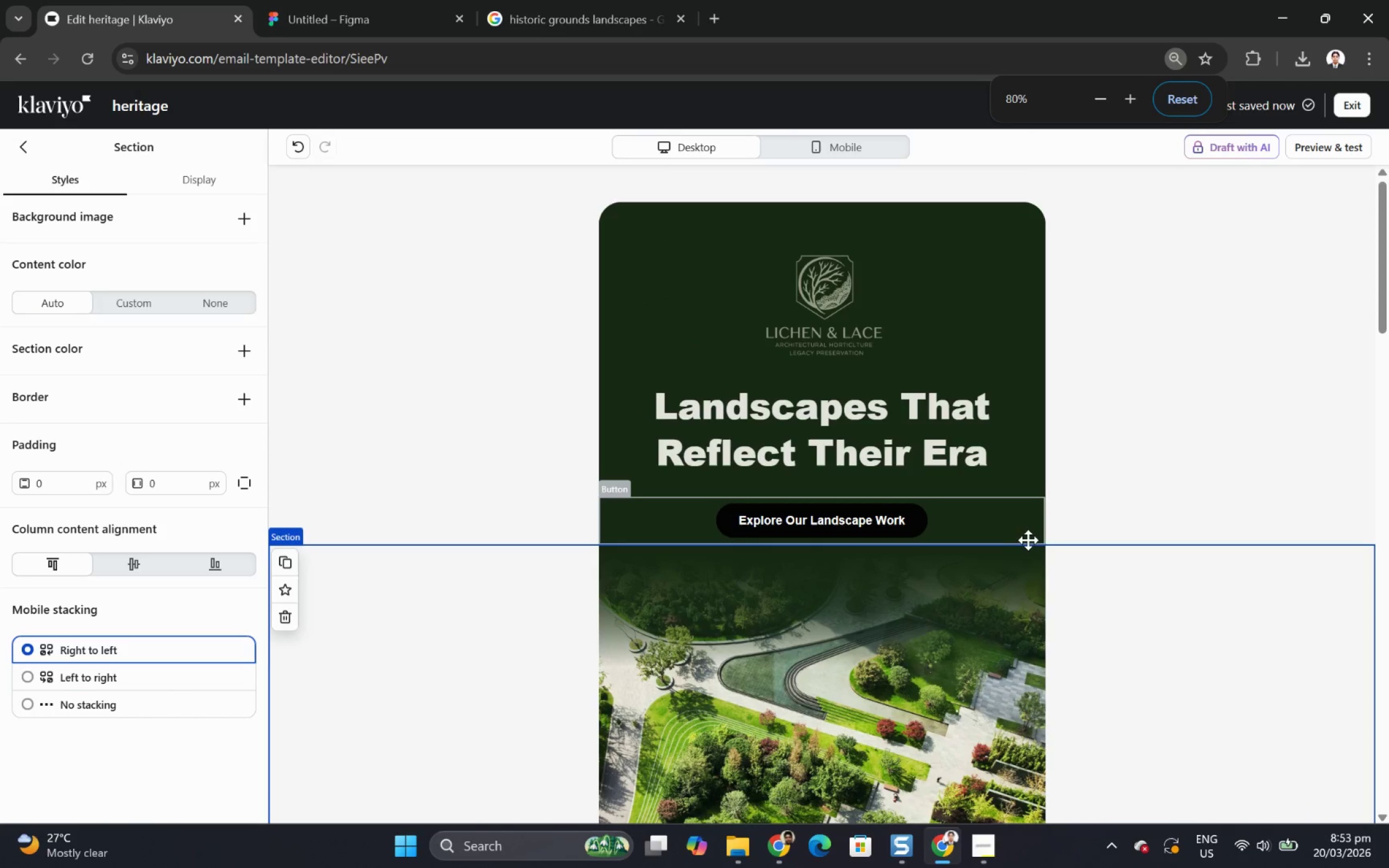 
hold_key(key=ControlLeft, duration=0.97)
 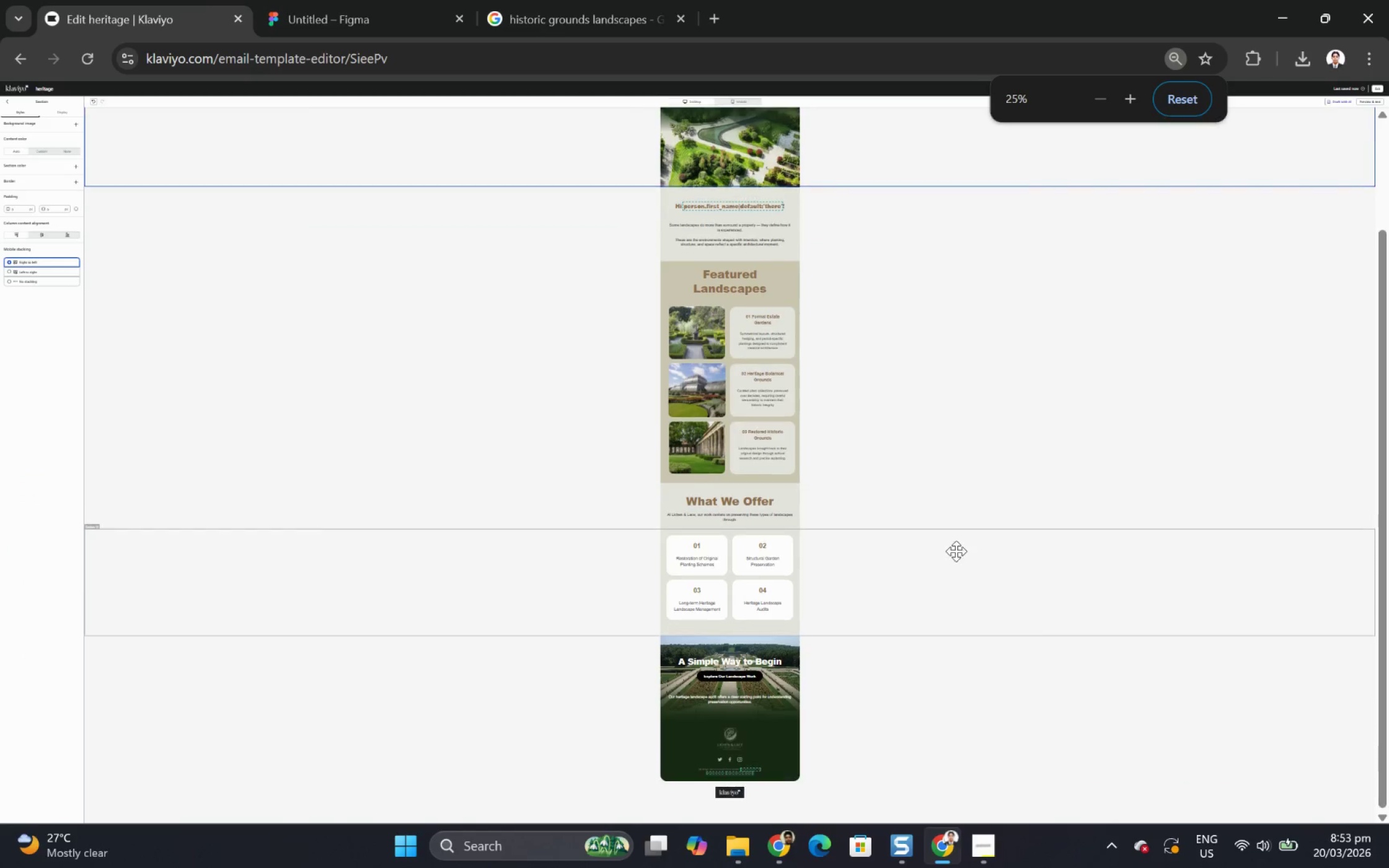 
hold_key(key=ControlLeft, duration=1.3)
 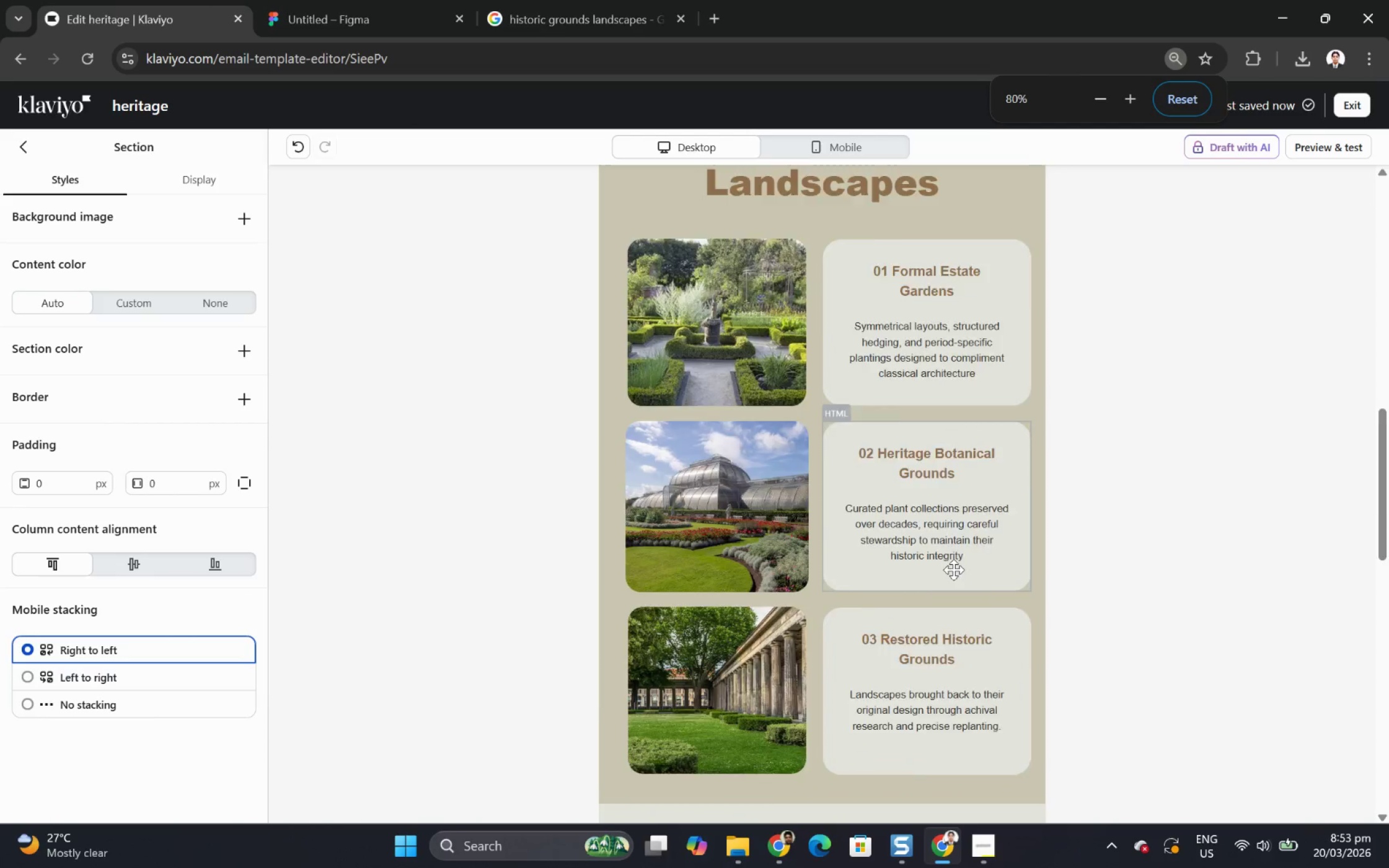 
scroll: coordinate [956, 569], scroll_direction: down, amount: 22.0
 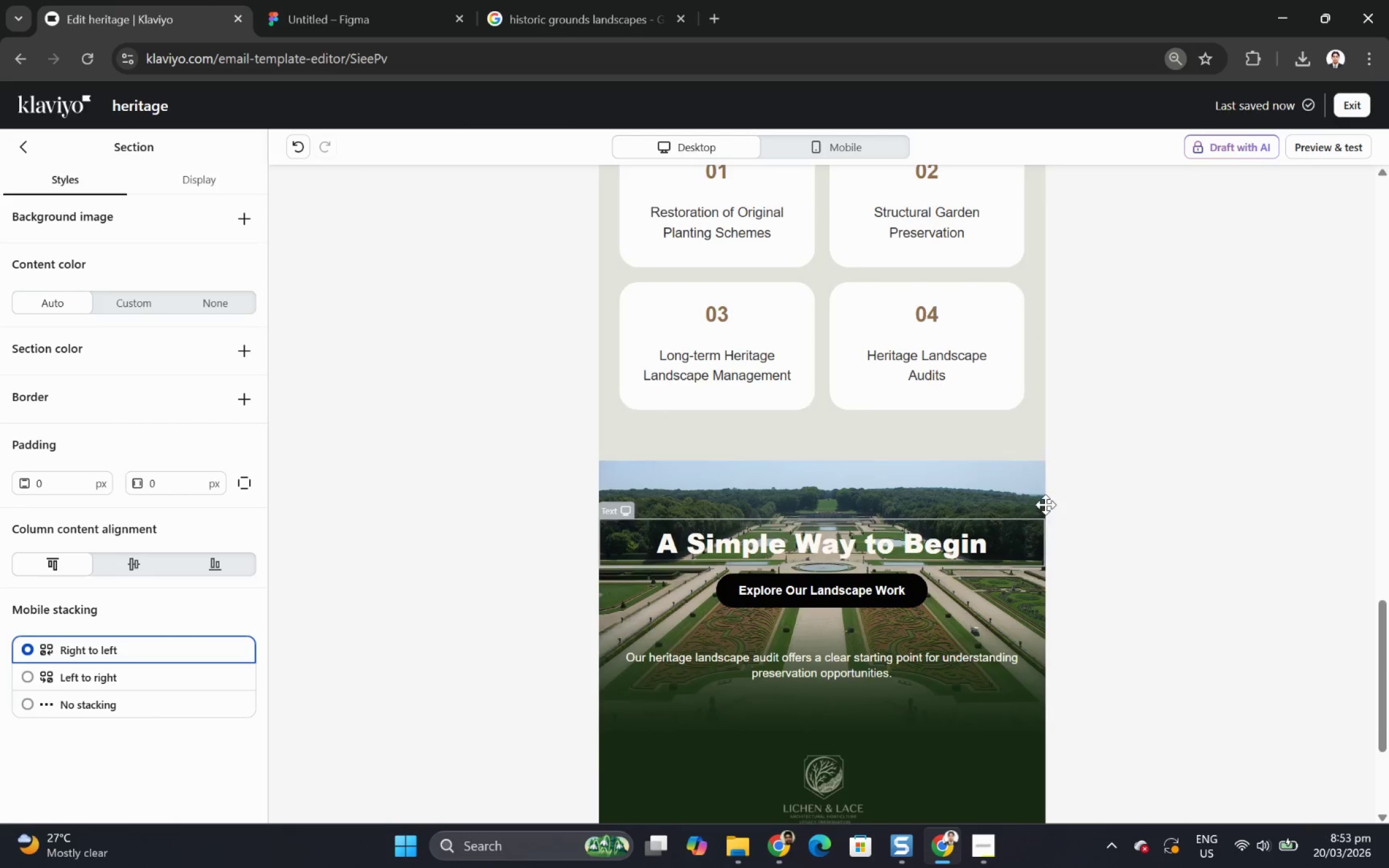 
hold_key(key=ControlLeft, duration=0.39)
scroll: coordinate [1040, 528], scroll_direction: up, amount: 7.0
 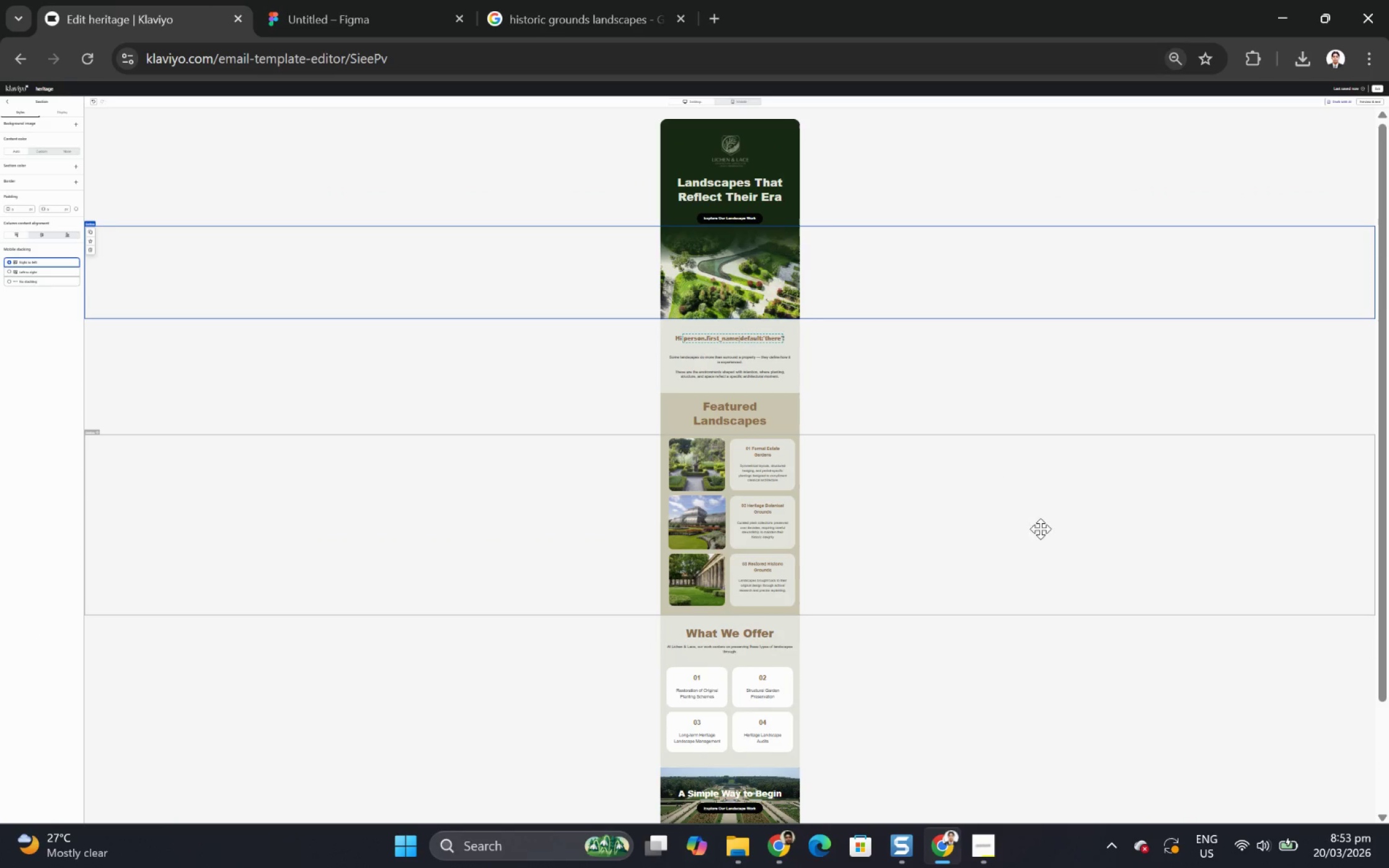 
hold_key(key=ControlLeft, duration=0.39)
scroll: coordinate [1049, 486], scroll_direction: up, amount: 6.0
 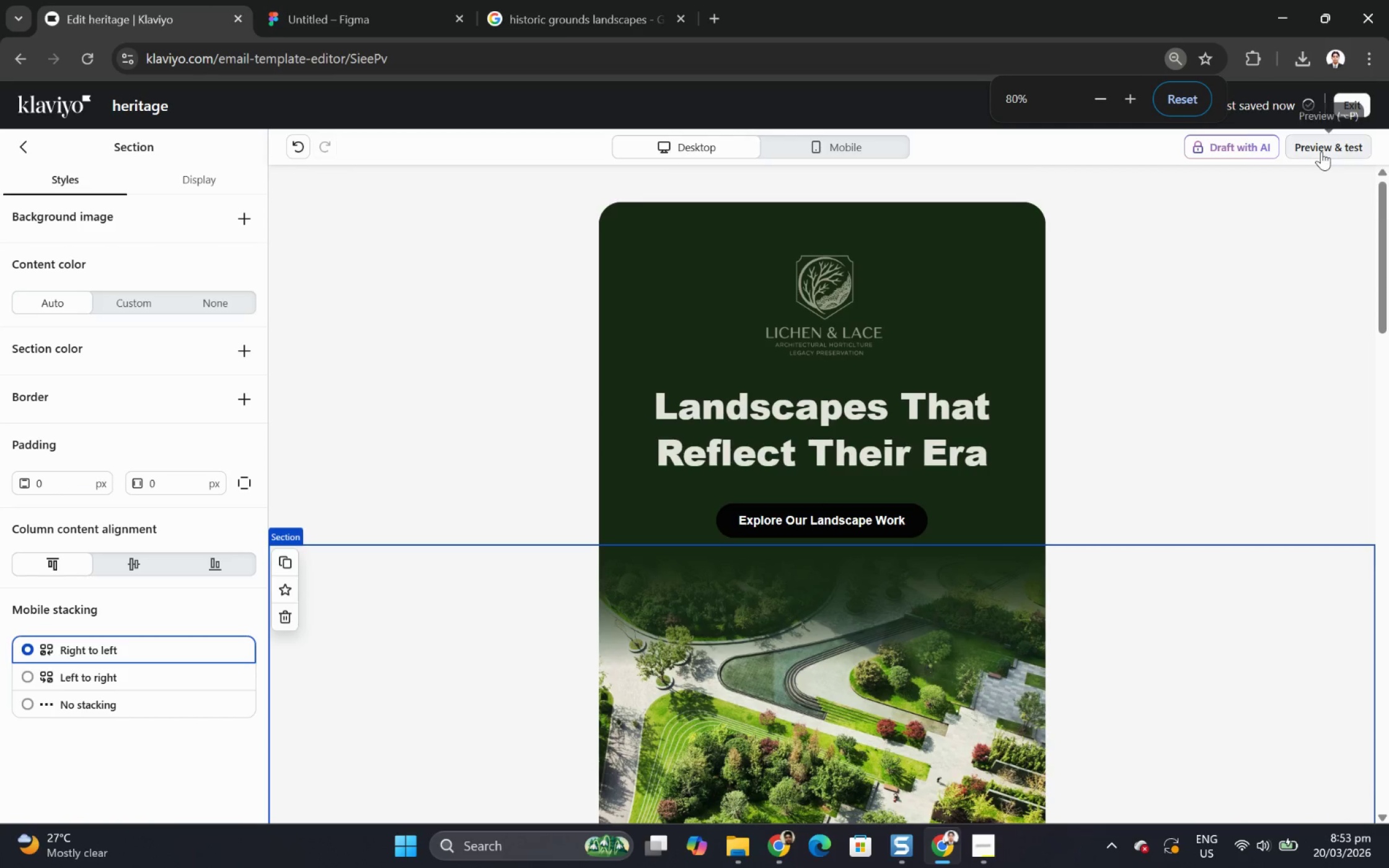 
left_click([1321, 151])
 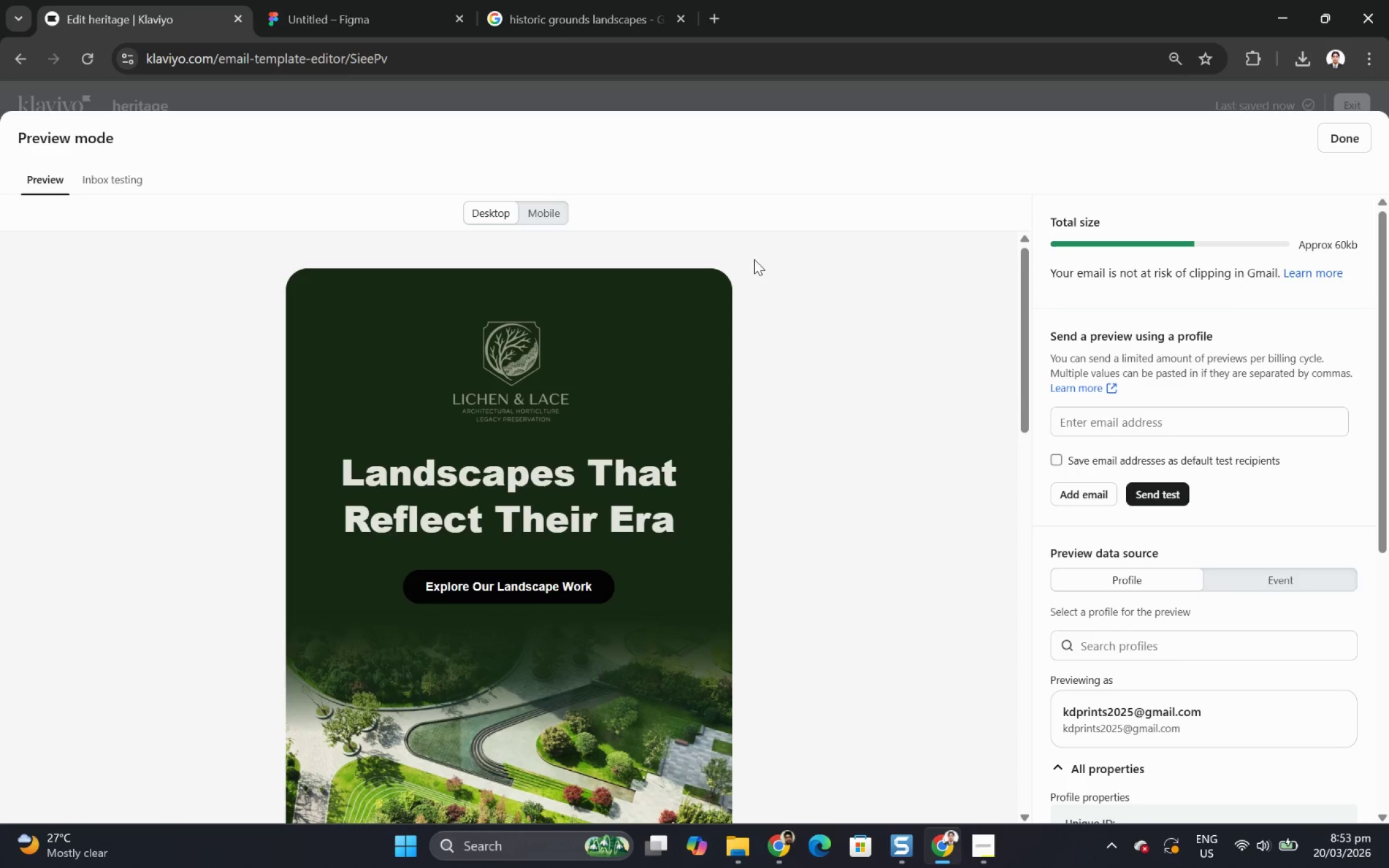 
scroll: coordinate [863, 369], scroll_direction: down, amount: 2.0
 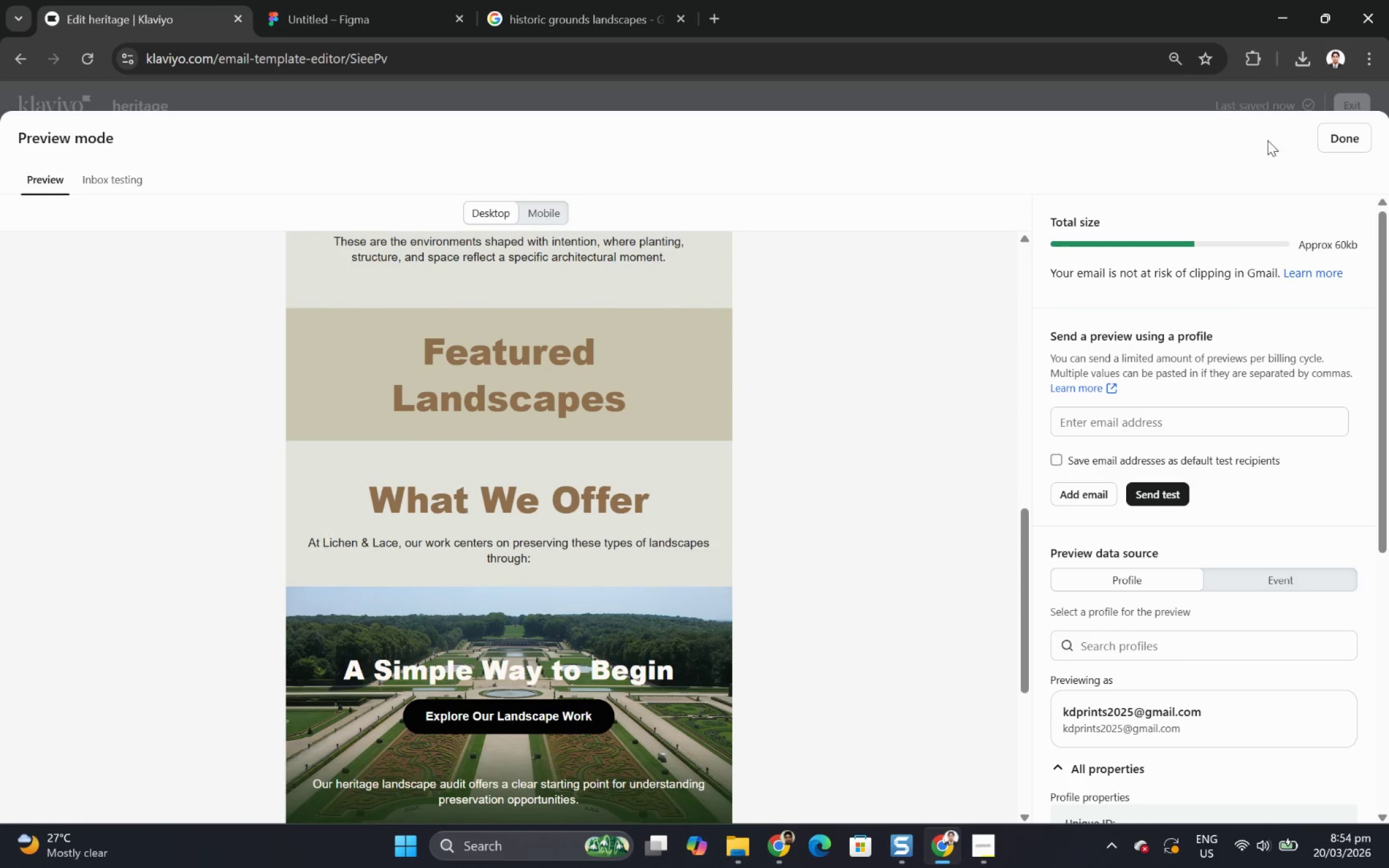 
left_click([1344, 135])
 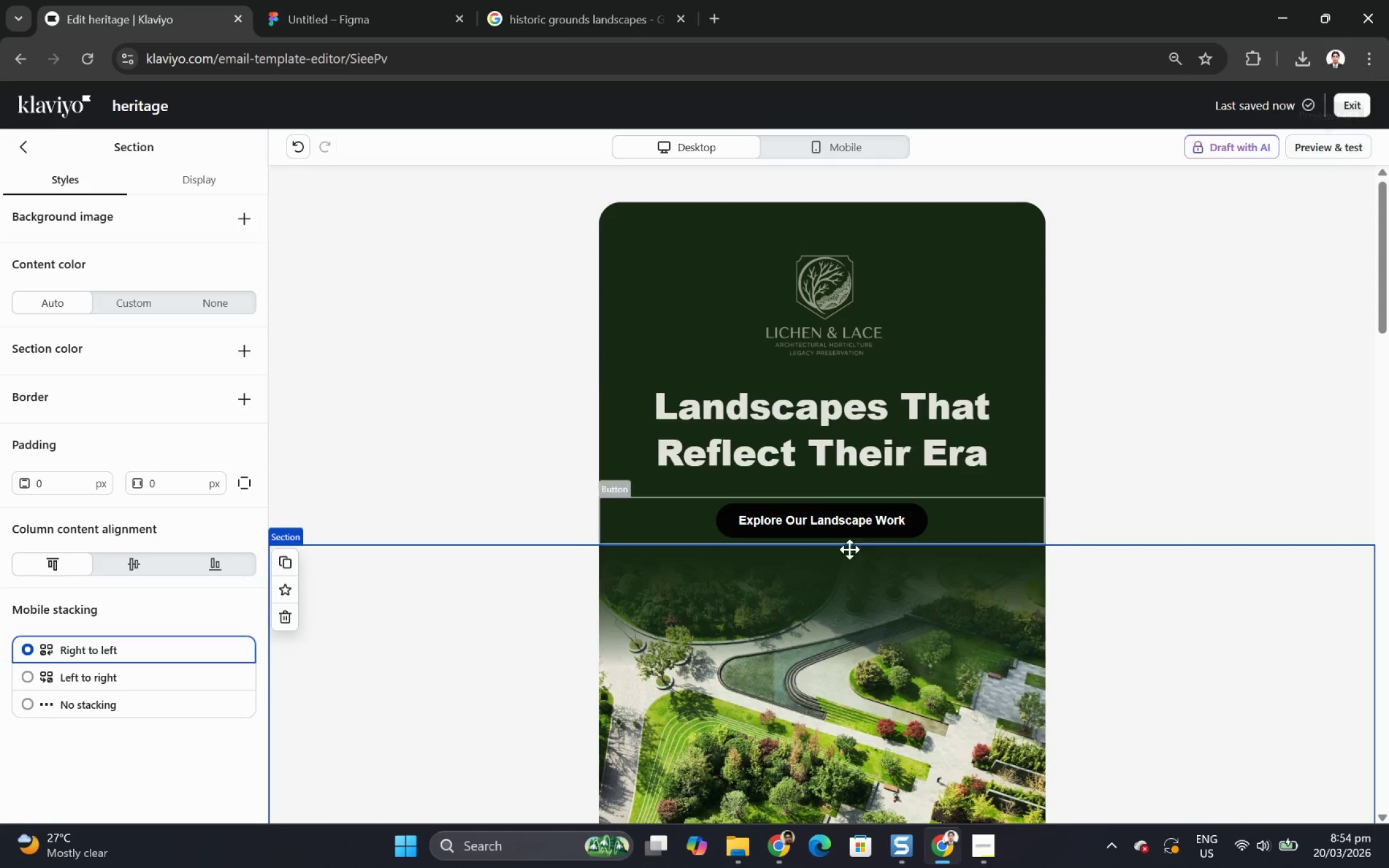 
scroll: coordinate [1147, 684], scroll_direction: down, amount: 9.0
 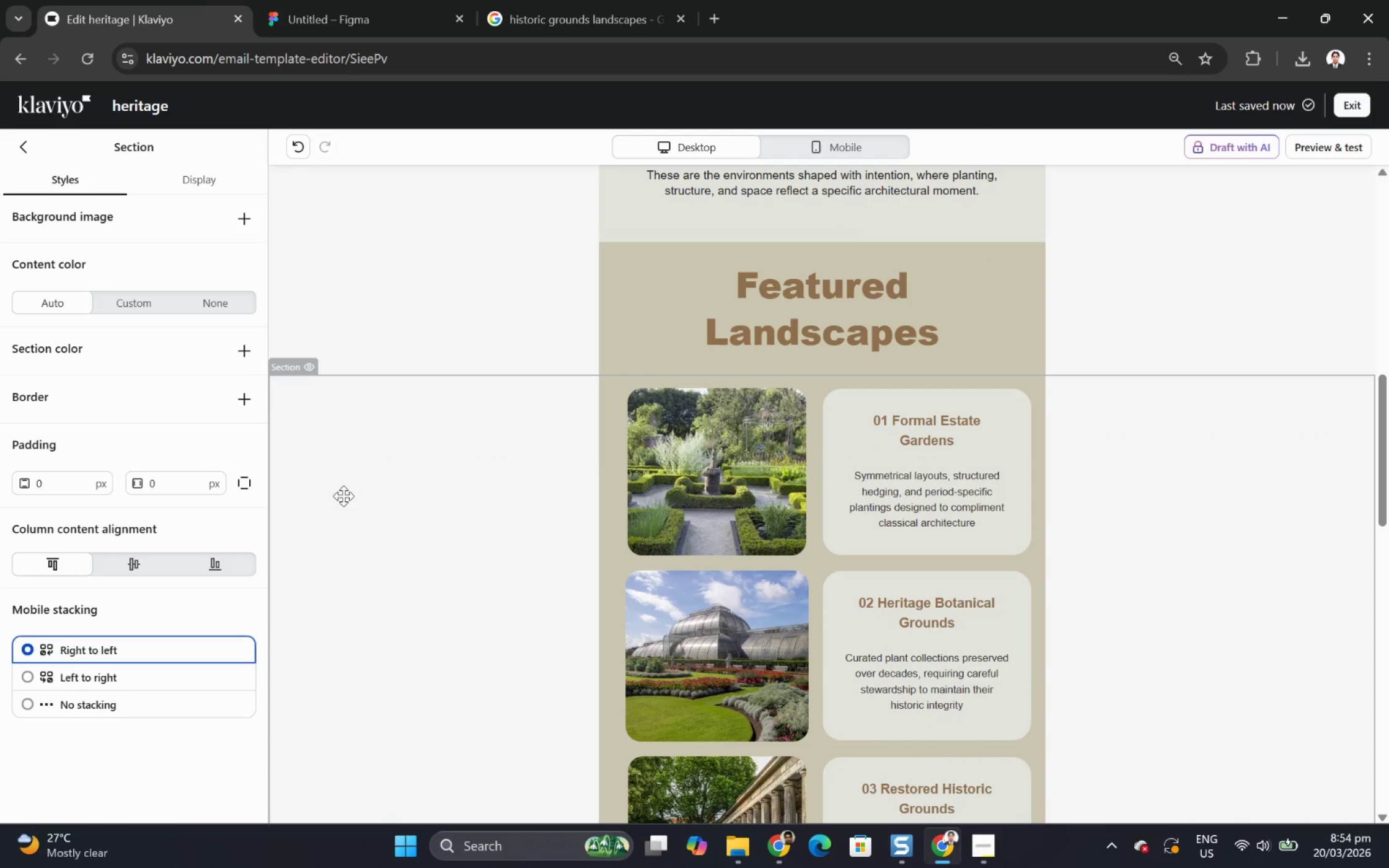 
left_click([348, 495])
 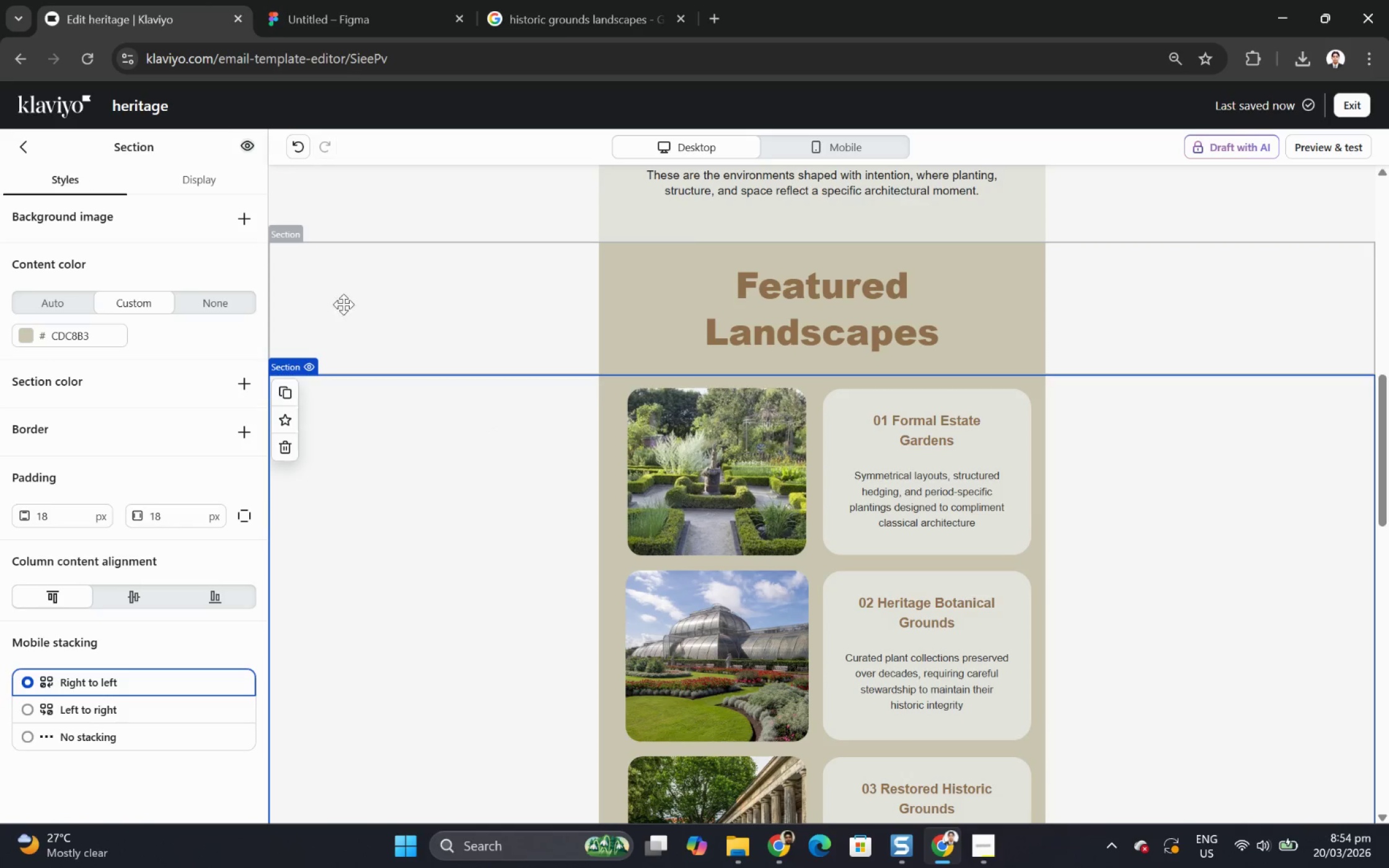 
left_click([227, 296])
 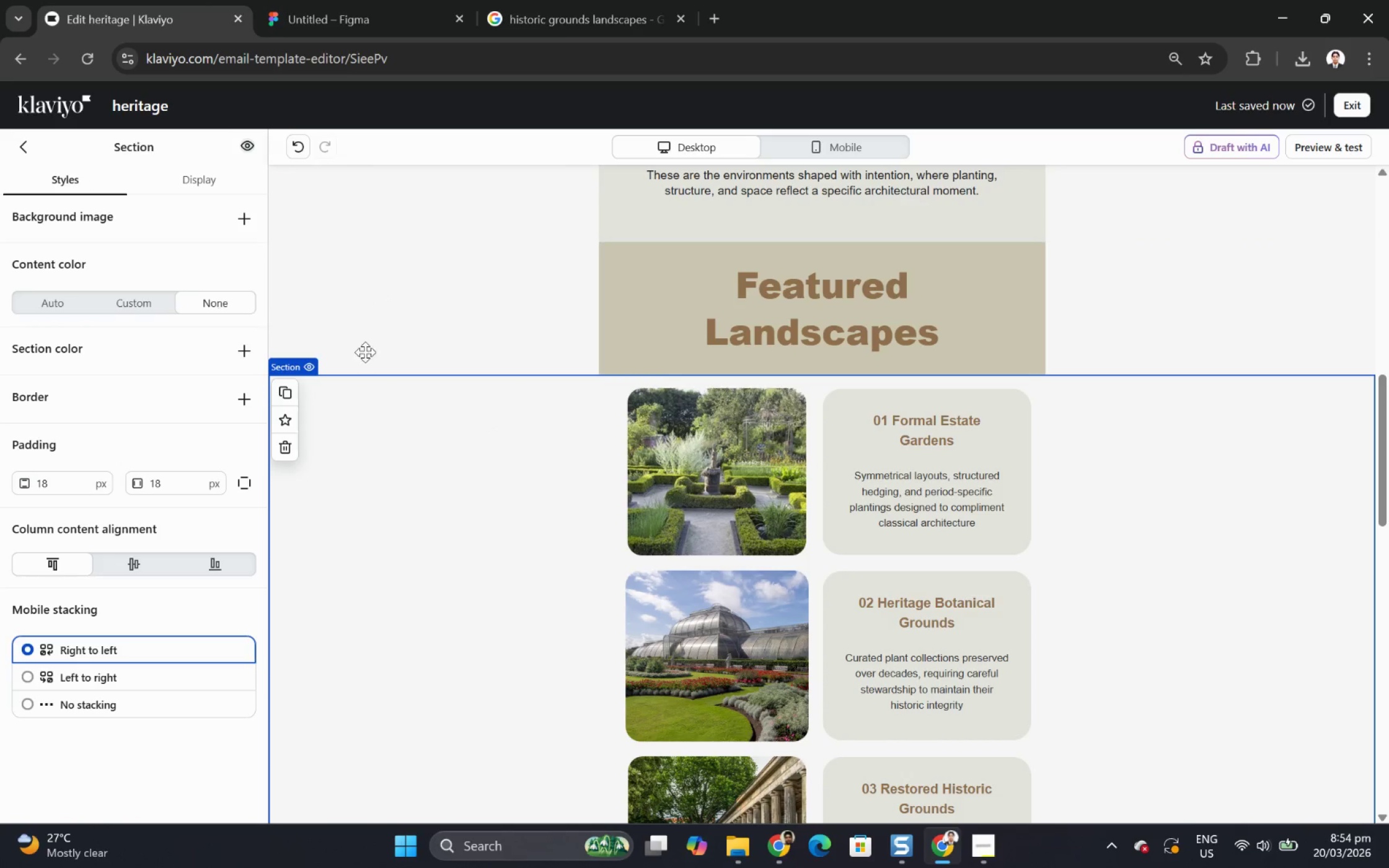 
scroll: coordinate [499, 418], scroll_direction: down, amount: 6.0
 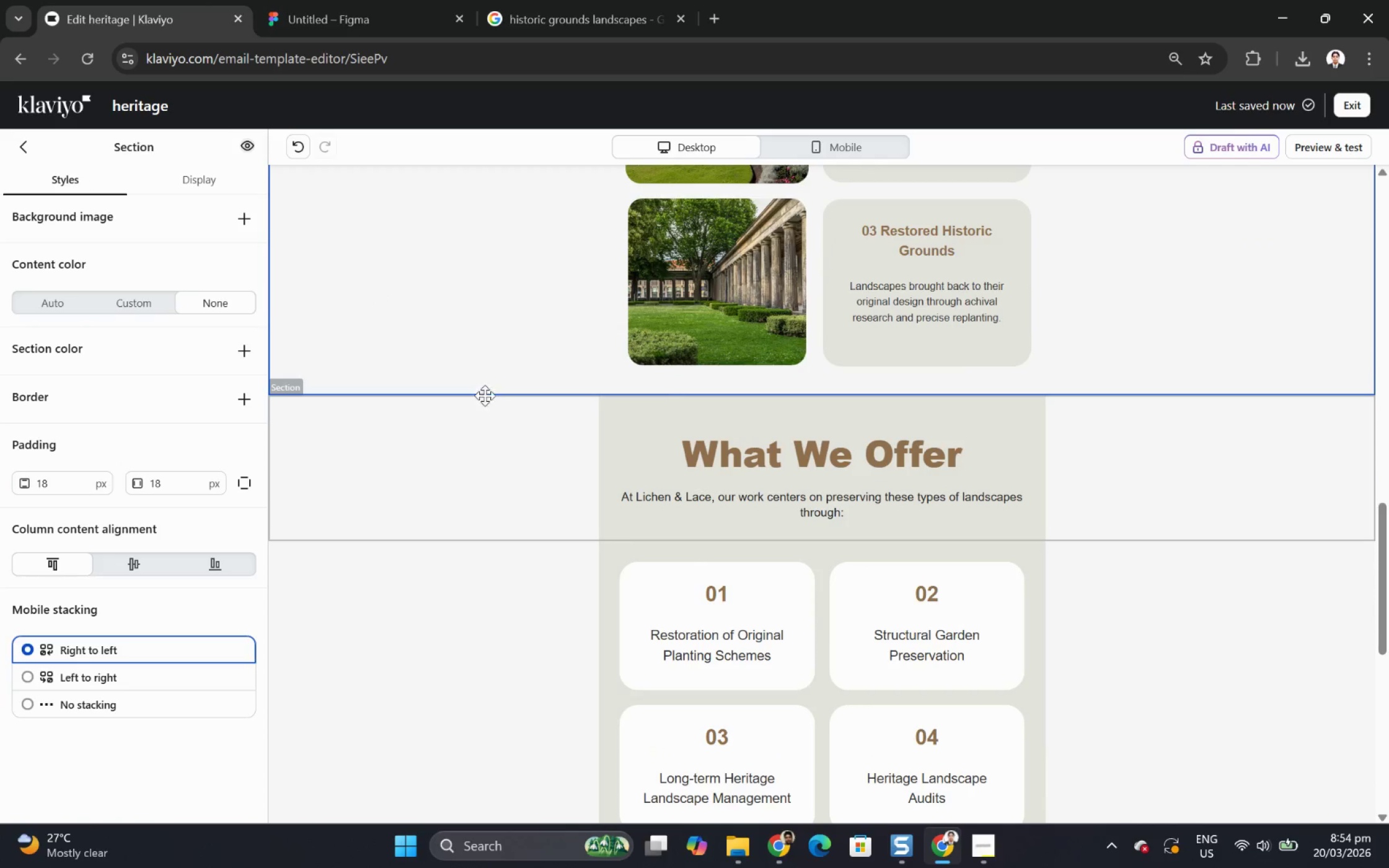 
scroll: coordinate [456, 353], scroll_direction: up, amount: 5.0
 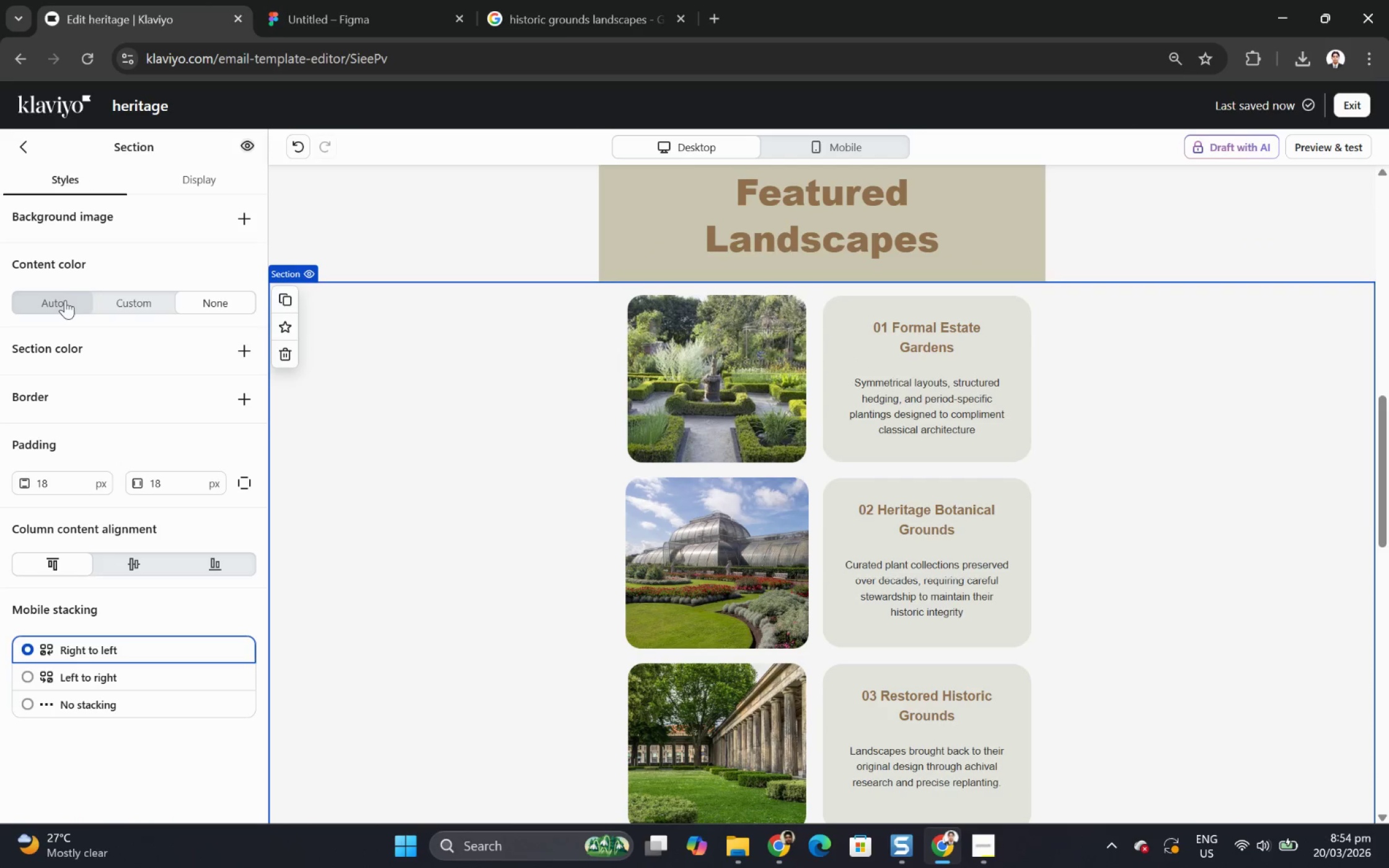 
left_click([64, 300])
 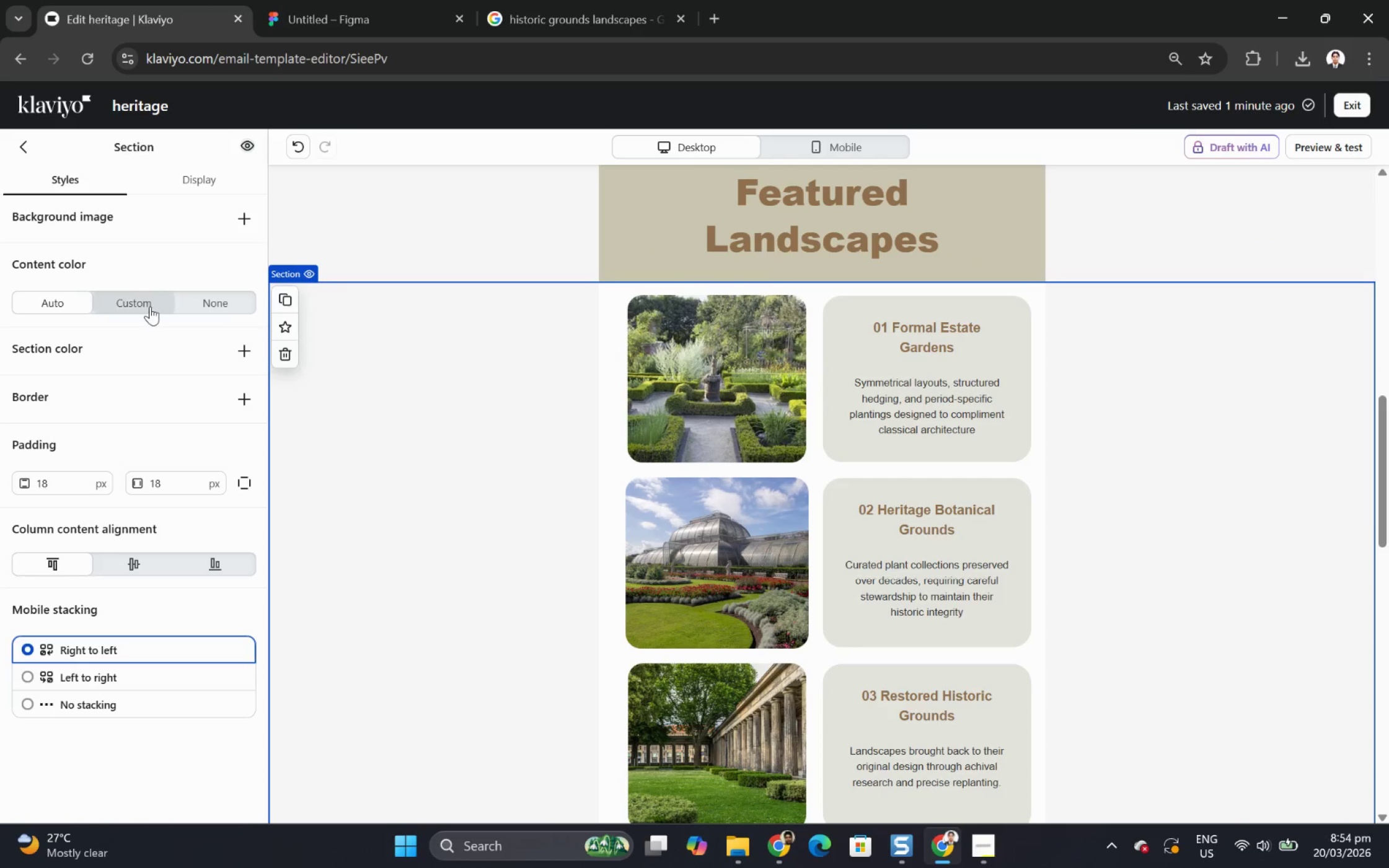 
left_click([149, 305])
 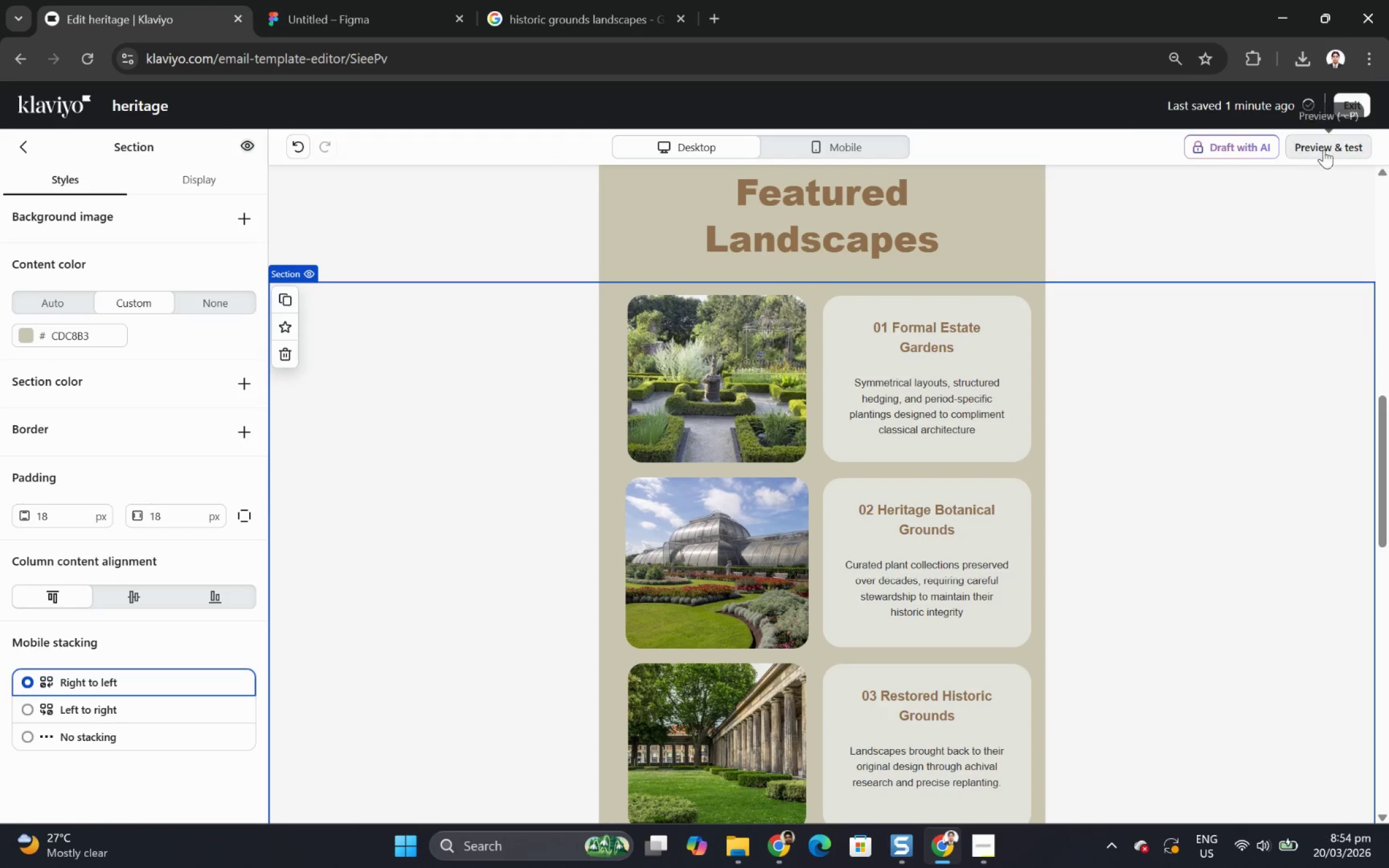 
left_click([1342, 149])
 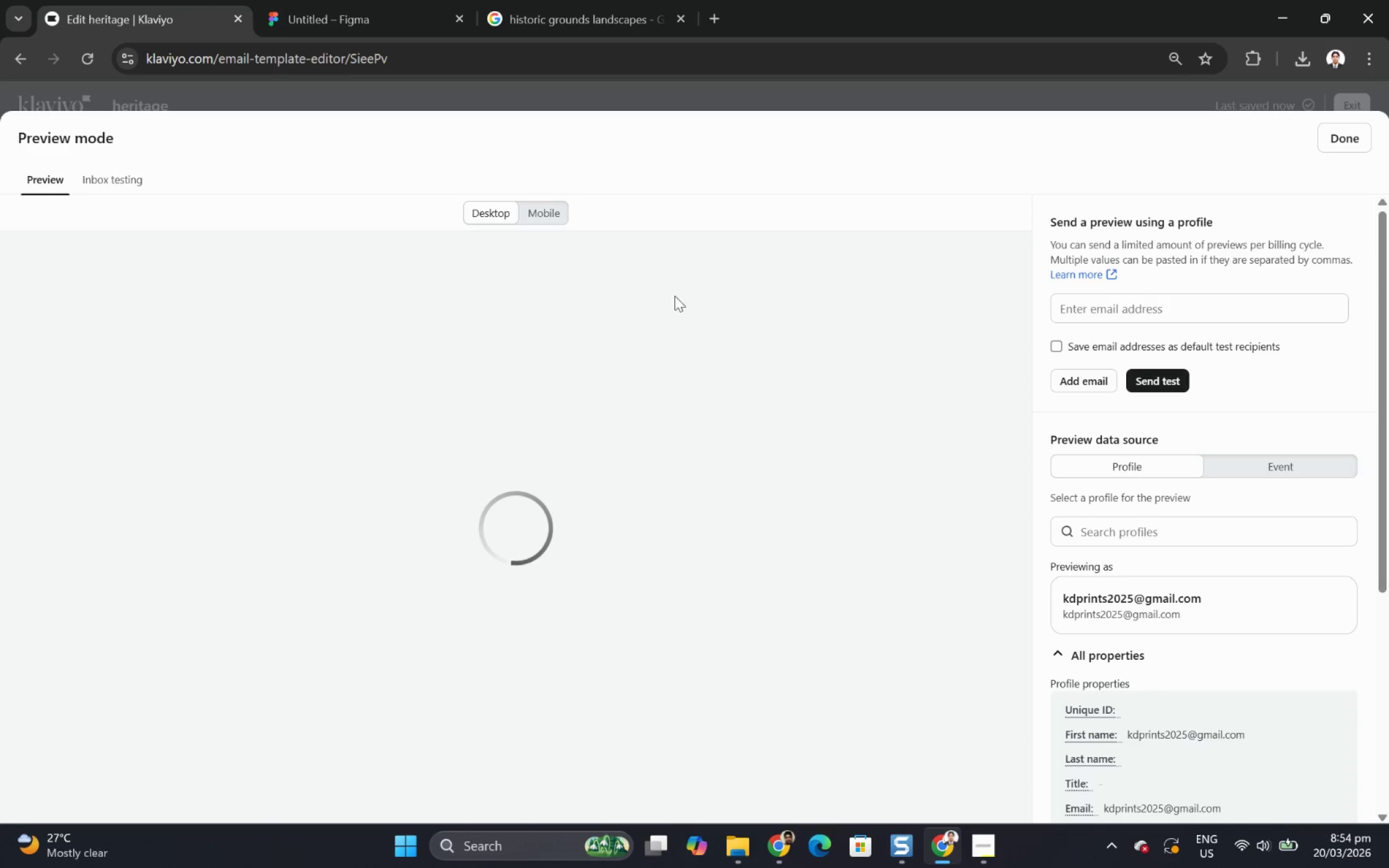 
scroll: coordinate [765, 310], scroll_direction: down, amount: 10.0
 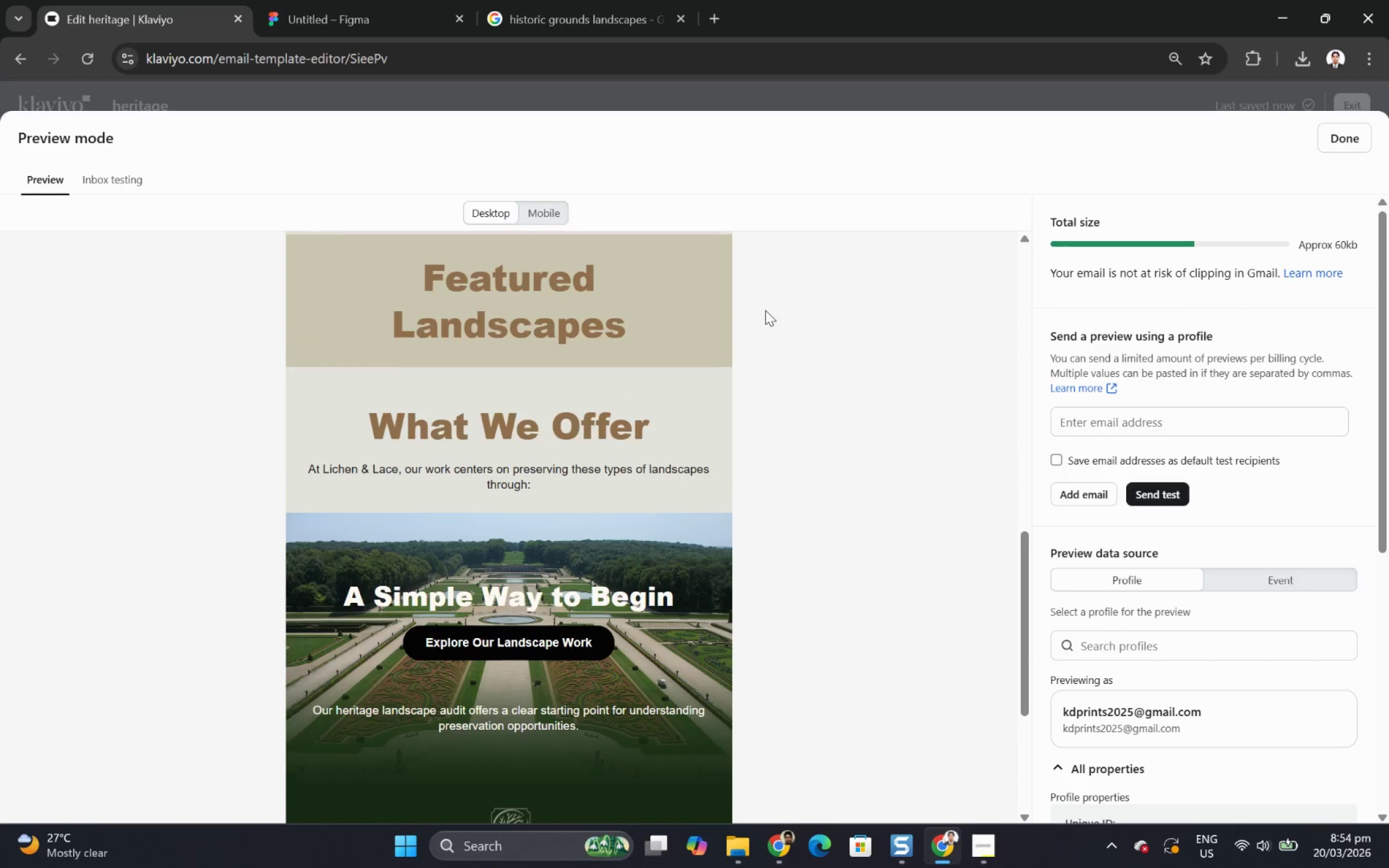 
scroll: coordinate [765, 310], scroll_direction: up, amount: 4.0
 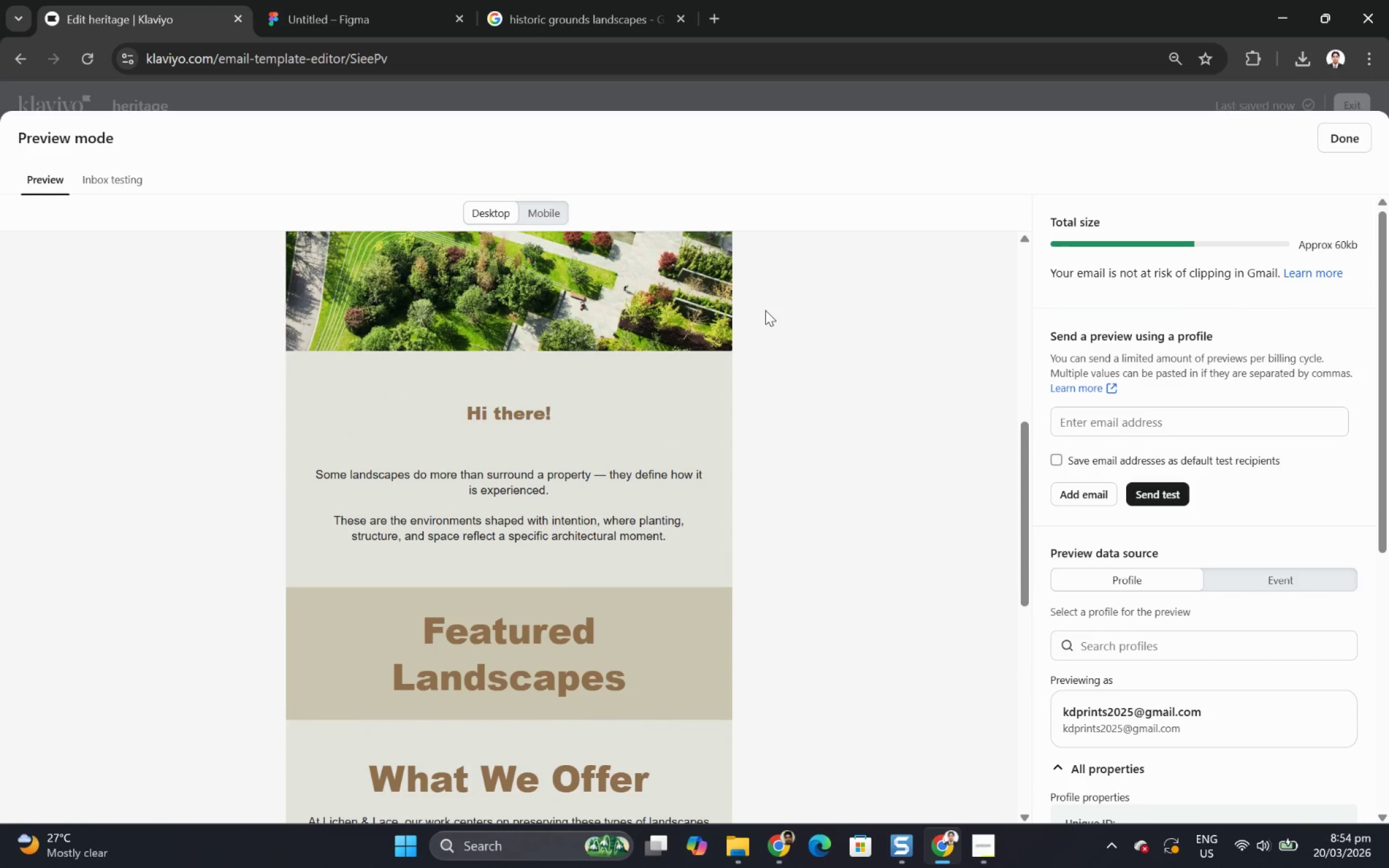 
scroll: coordinate [765, 310], scroll_direction: down, amount: 4.0
 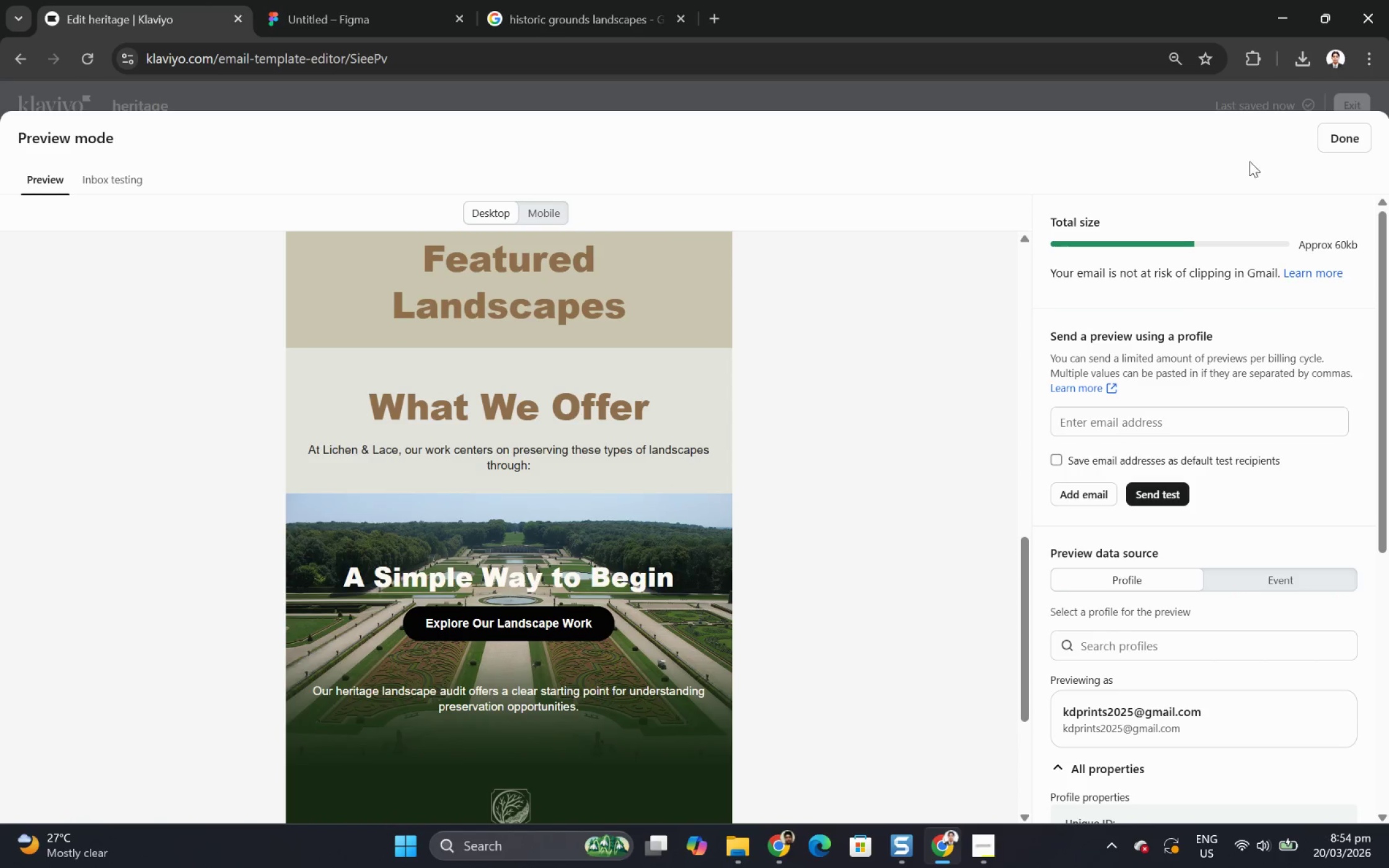 
left_click([1333, 144])
 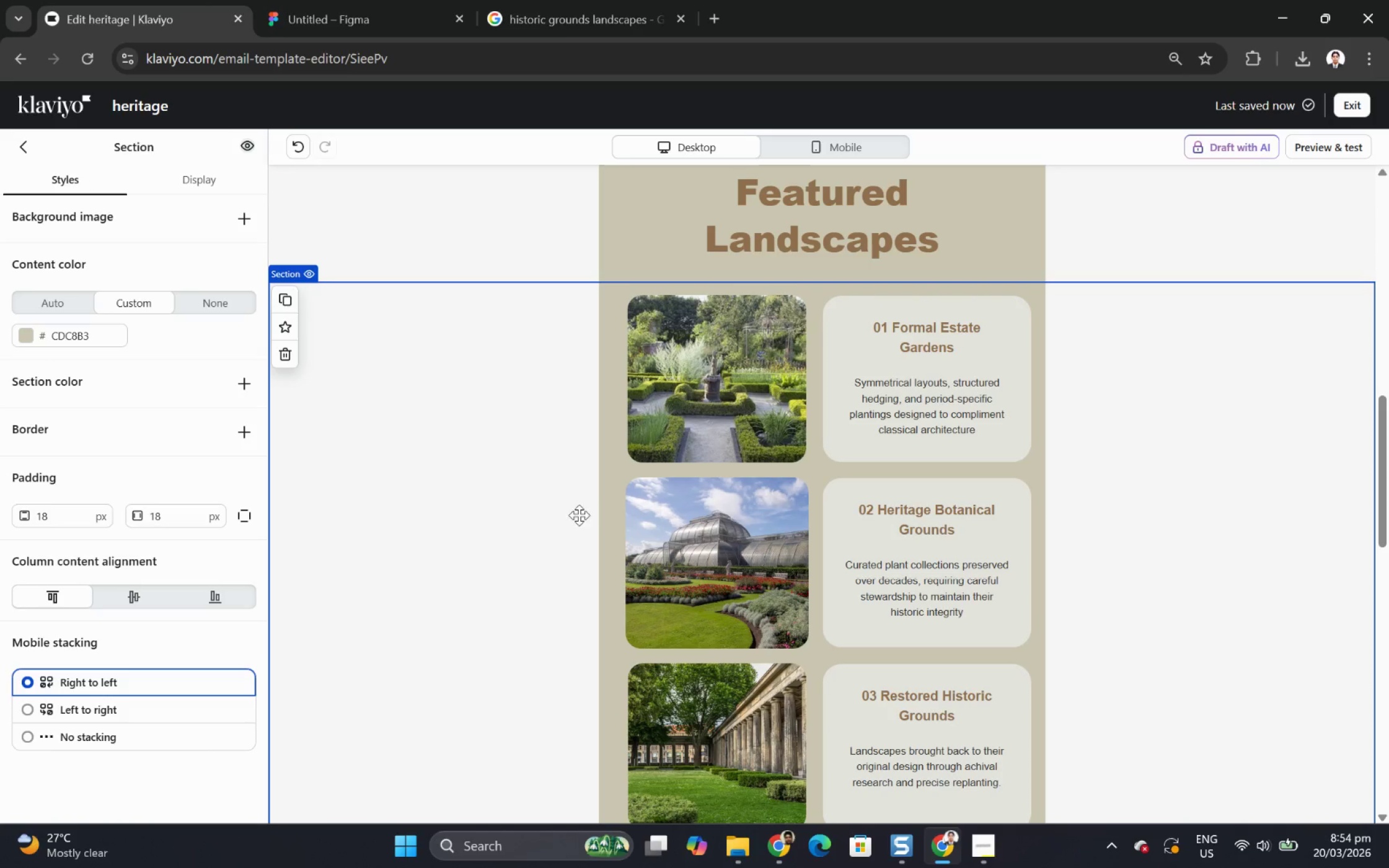 
left_click([505, 485])
 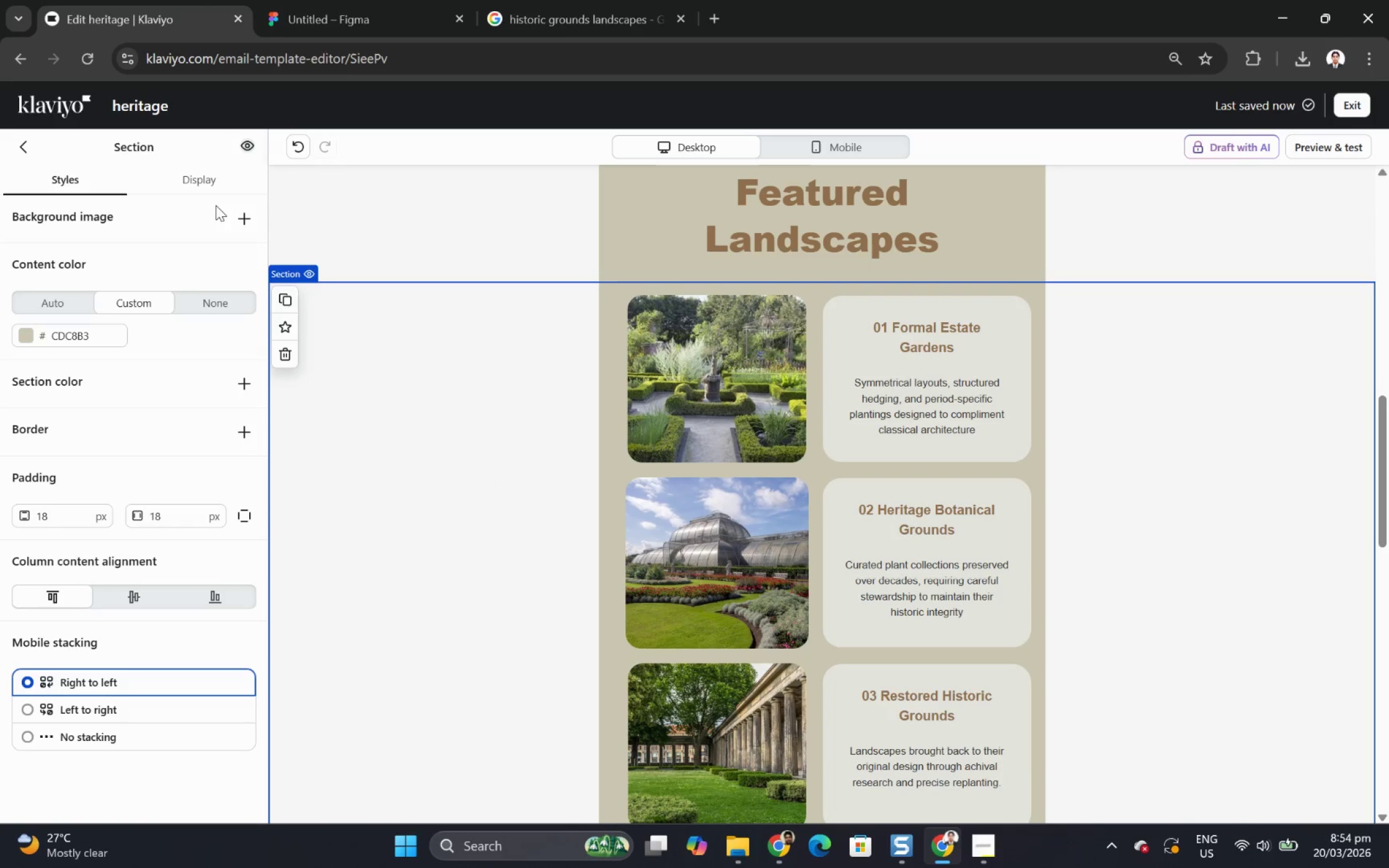 
left_click([214, 180])
 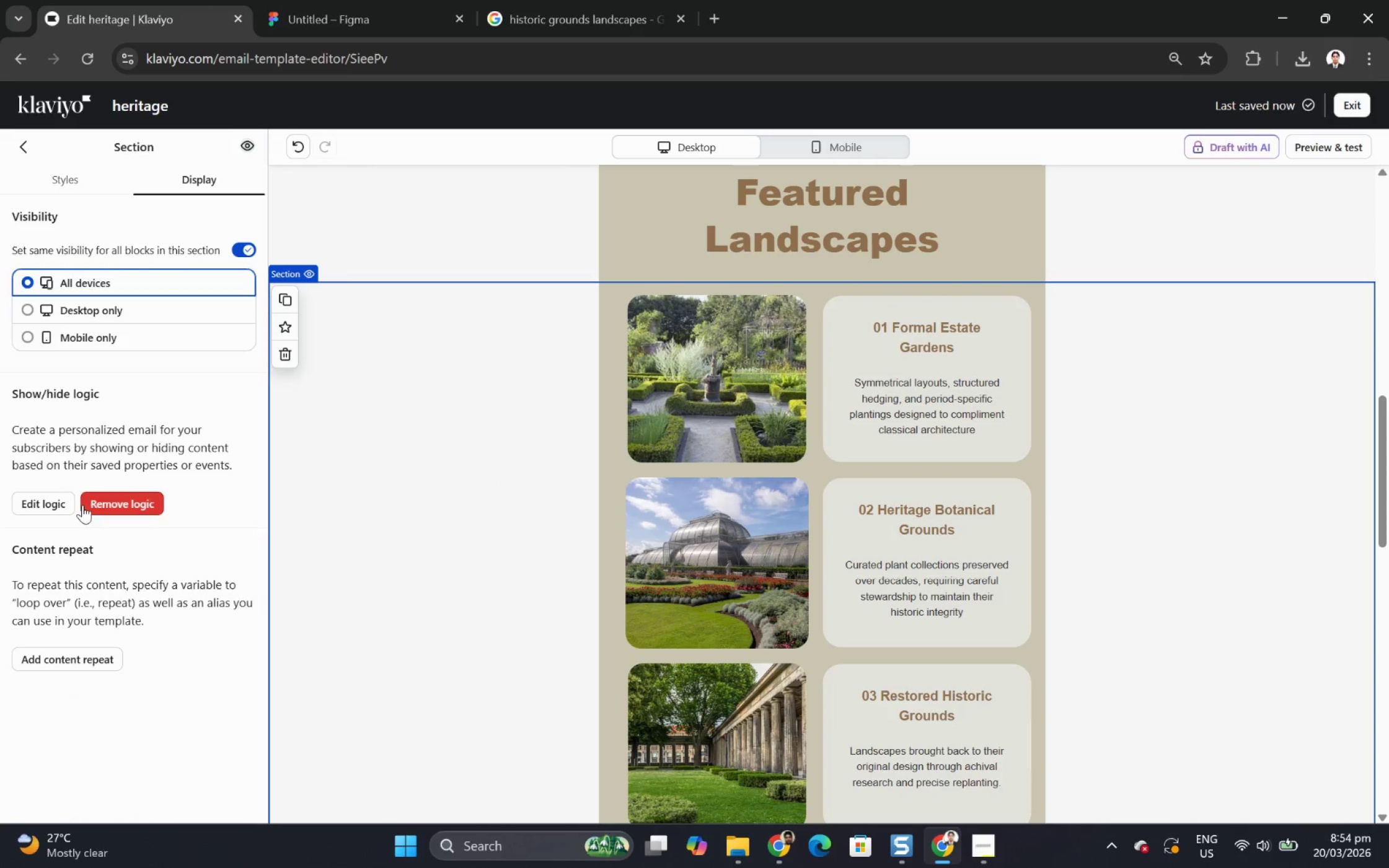 
left_click([45, 503])
 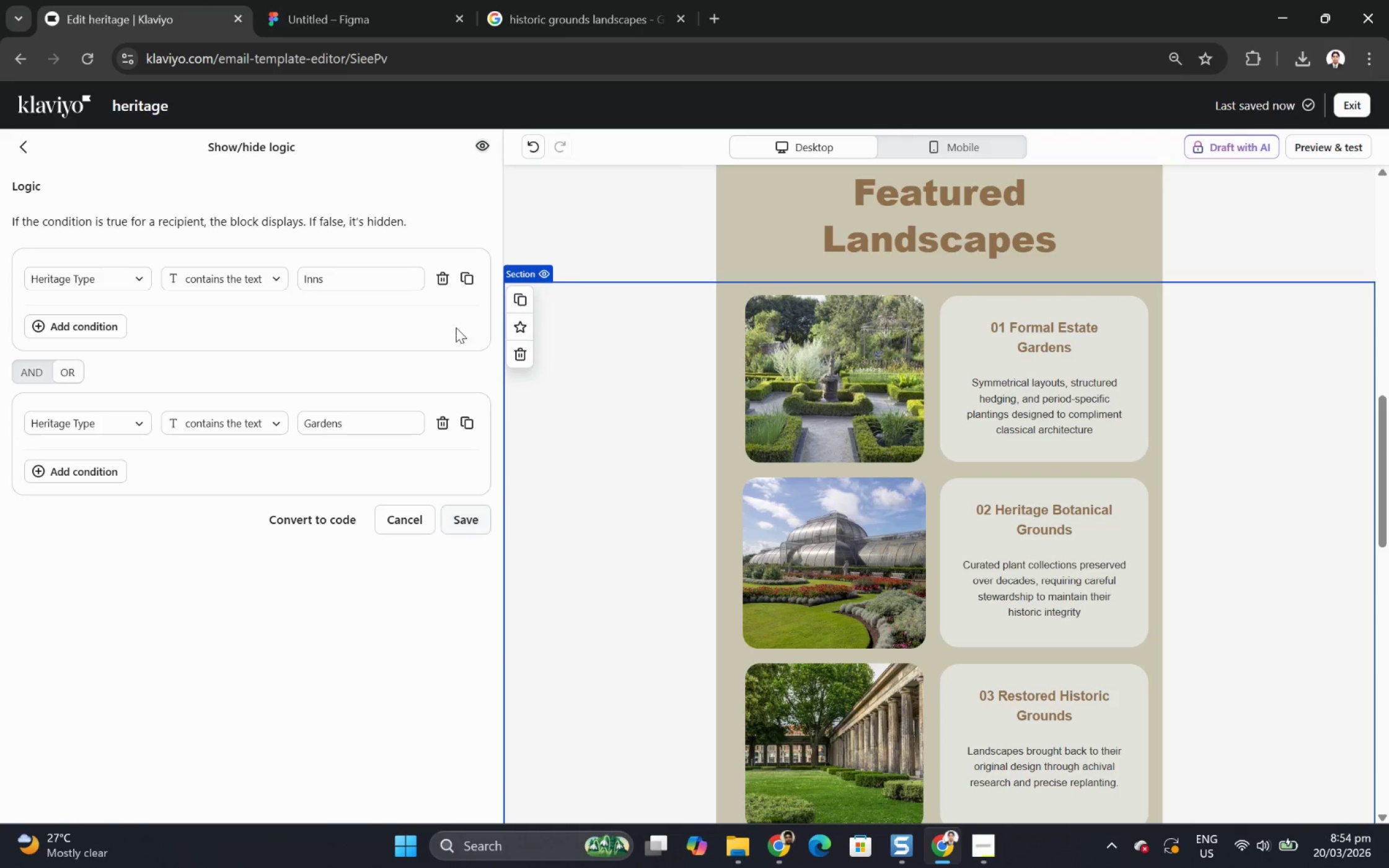 
left_click([447, 280])
 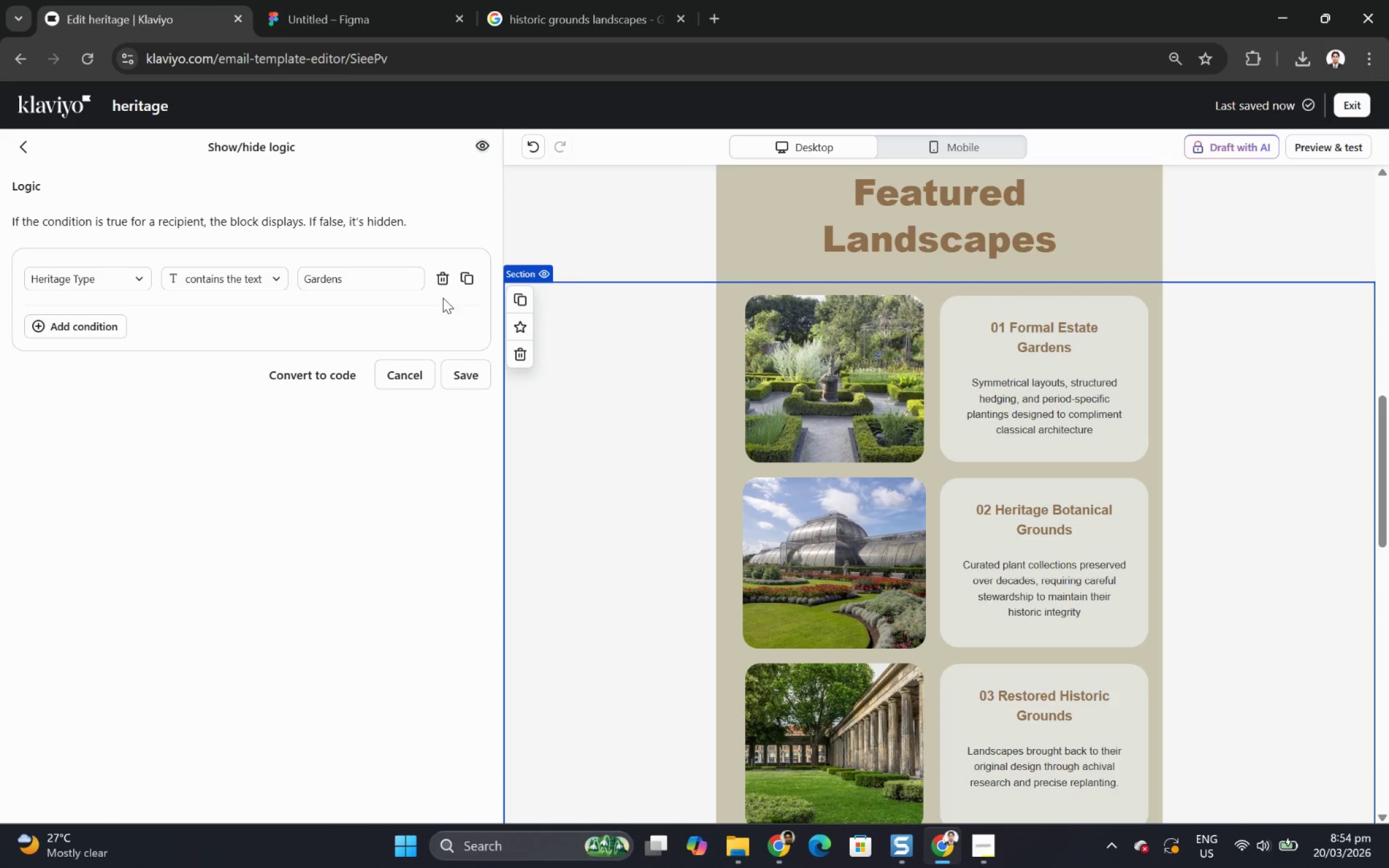 
left_click([443, 284])
 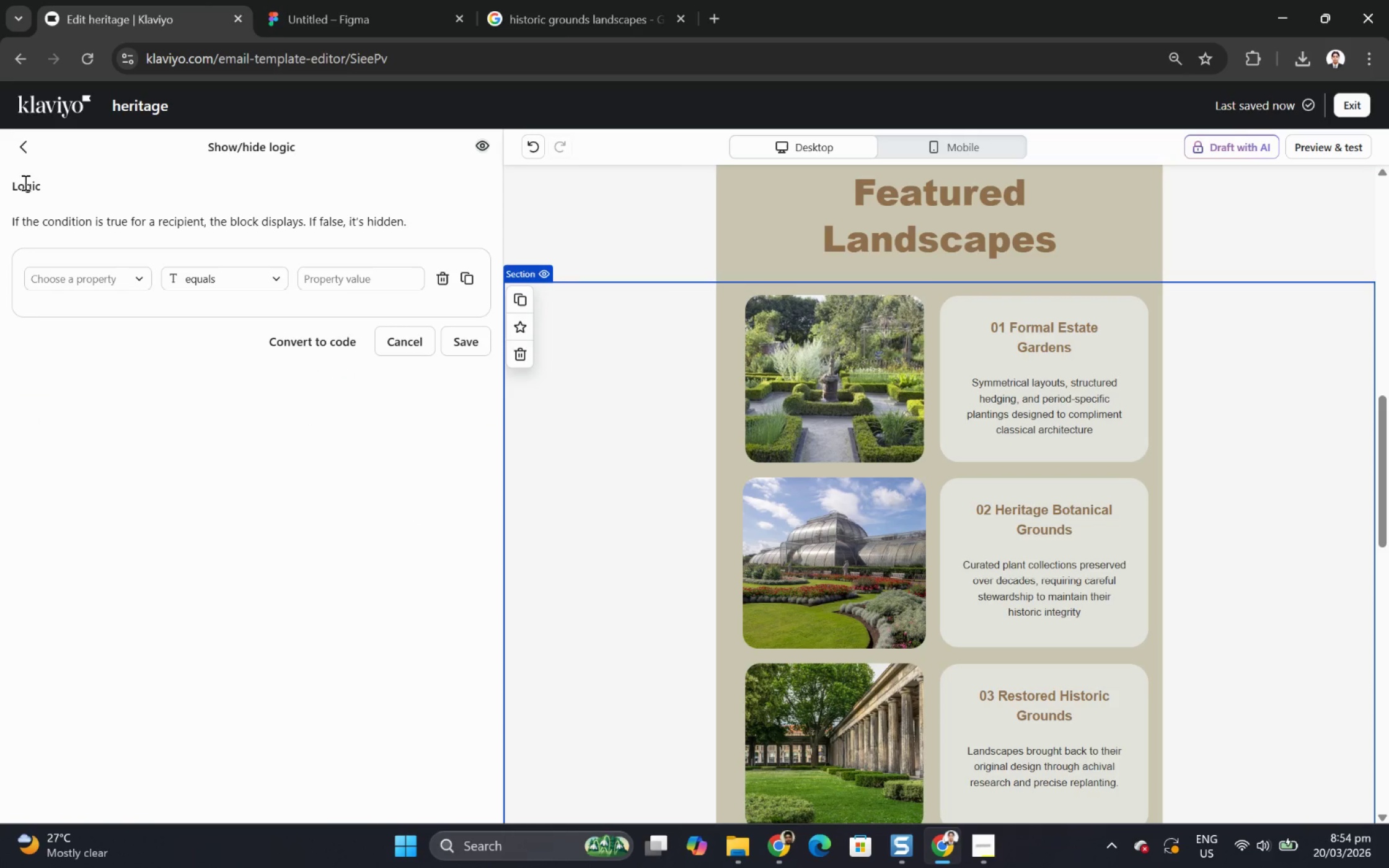 
left_click([25, 152])
 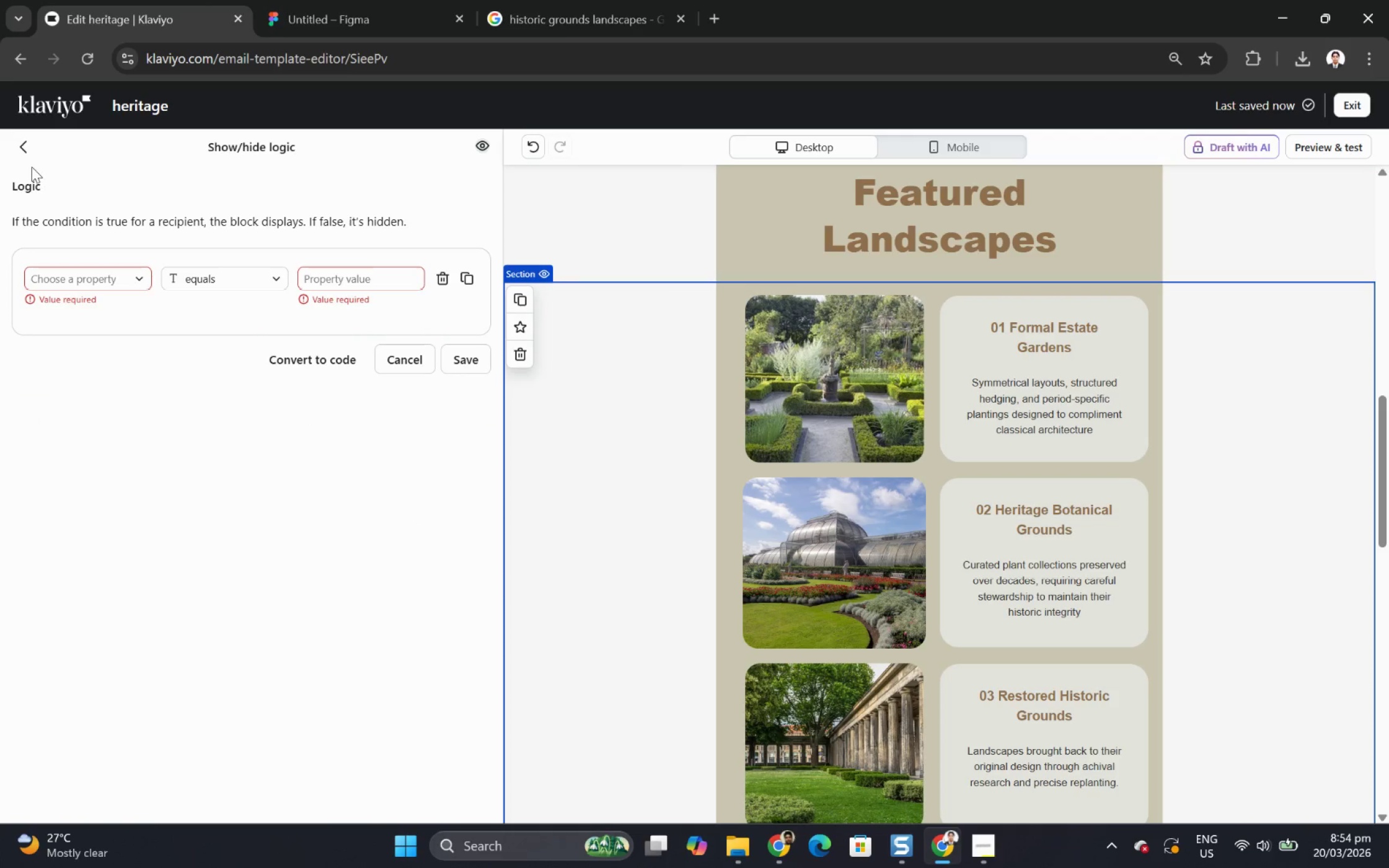 
left_click([31, 153])
 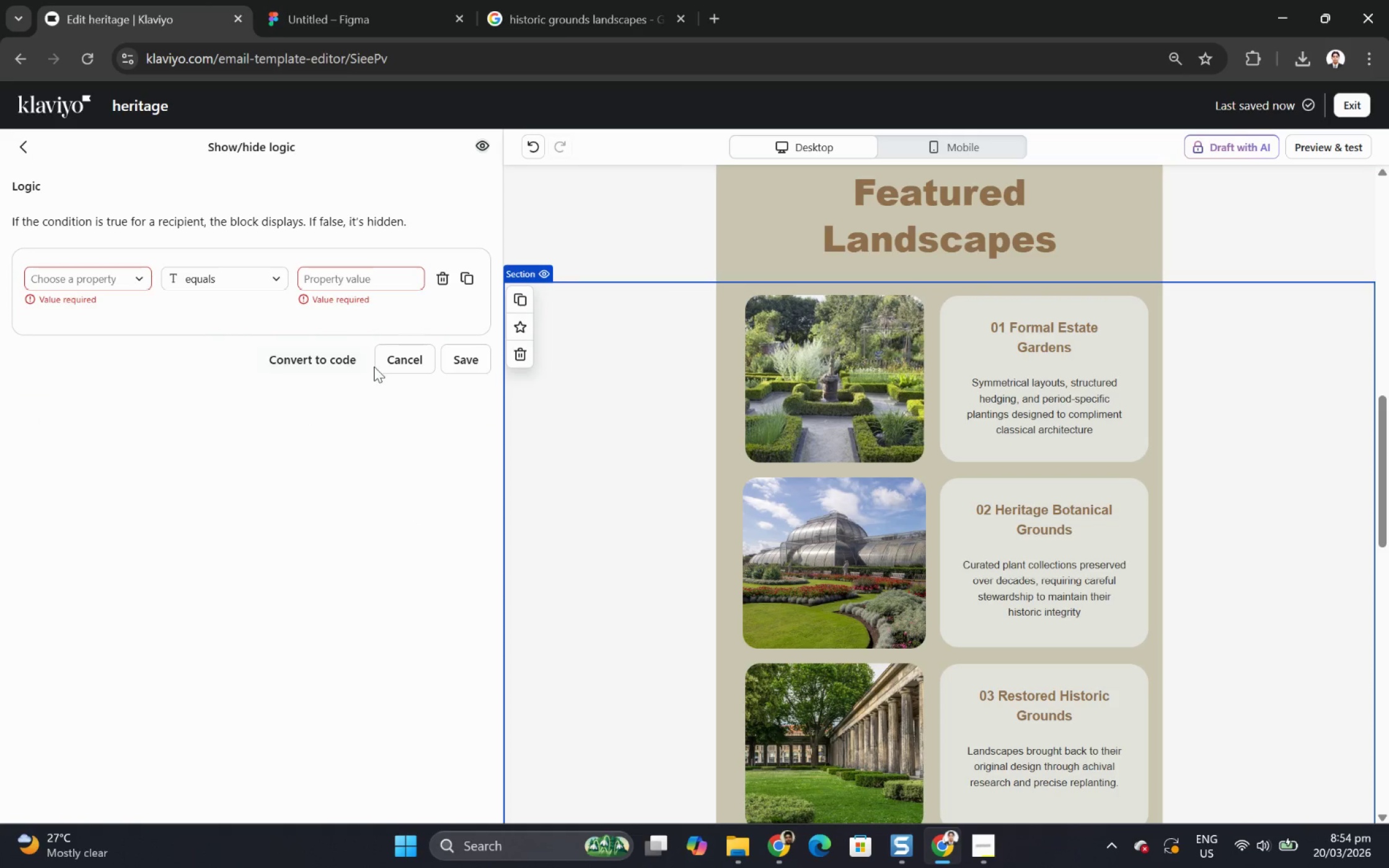 
left_click([398, 359])
 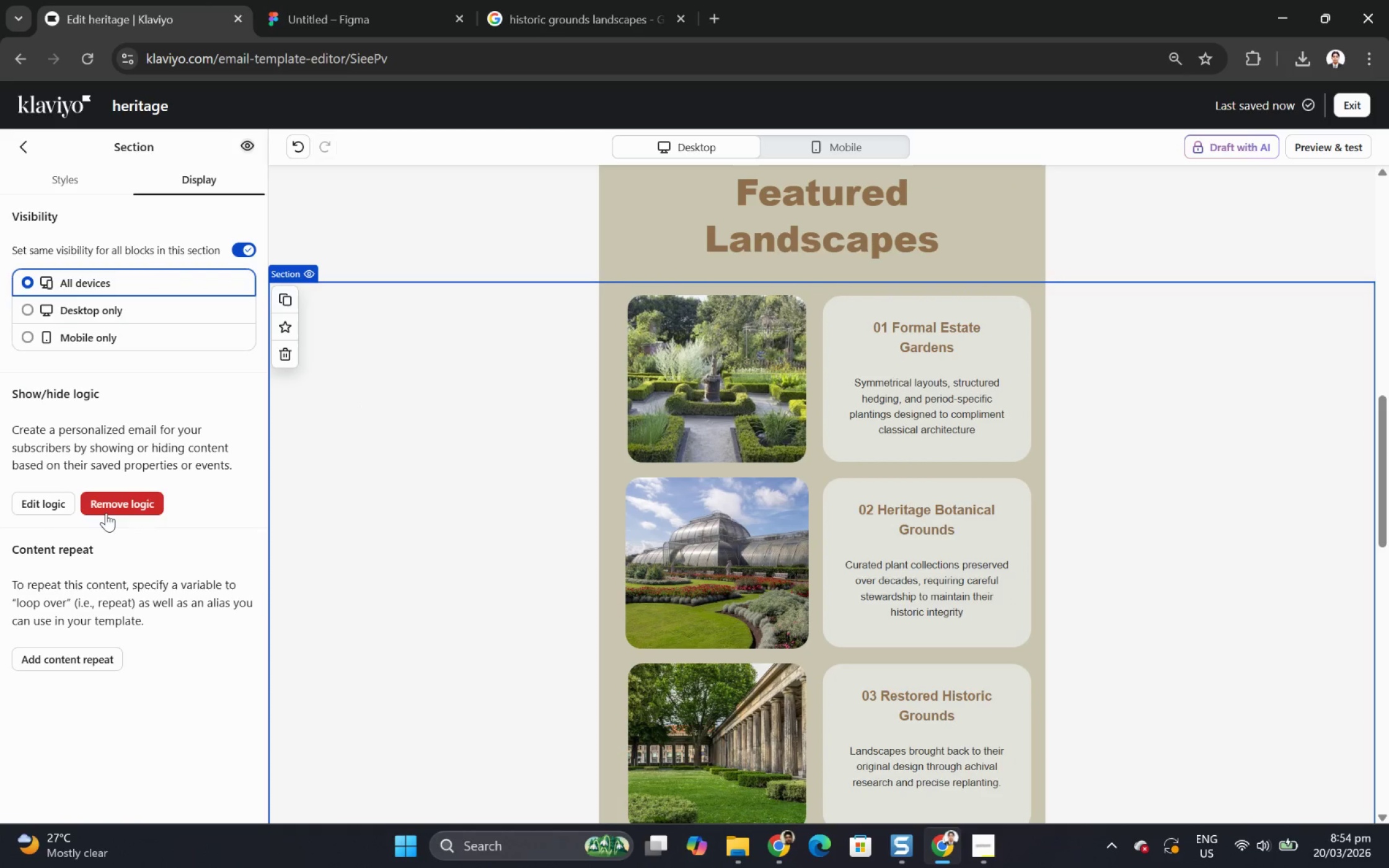 
left_click([100, 501])
 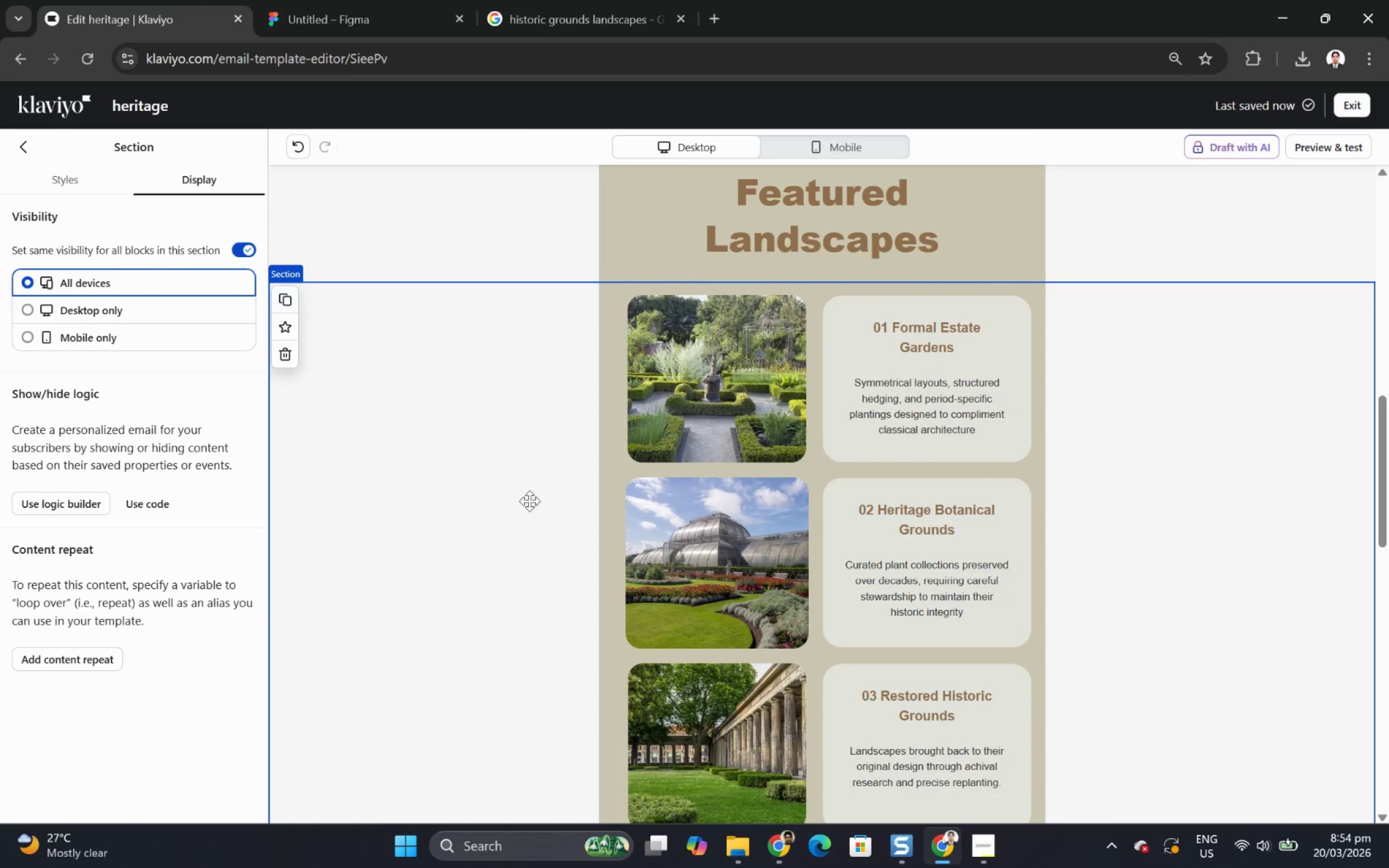 
left_click([490, 474])
 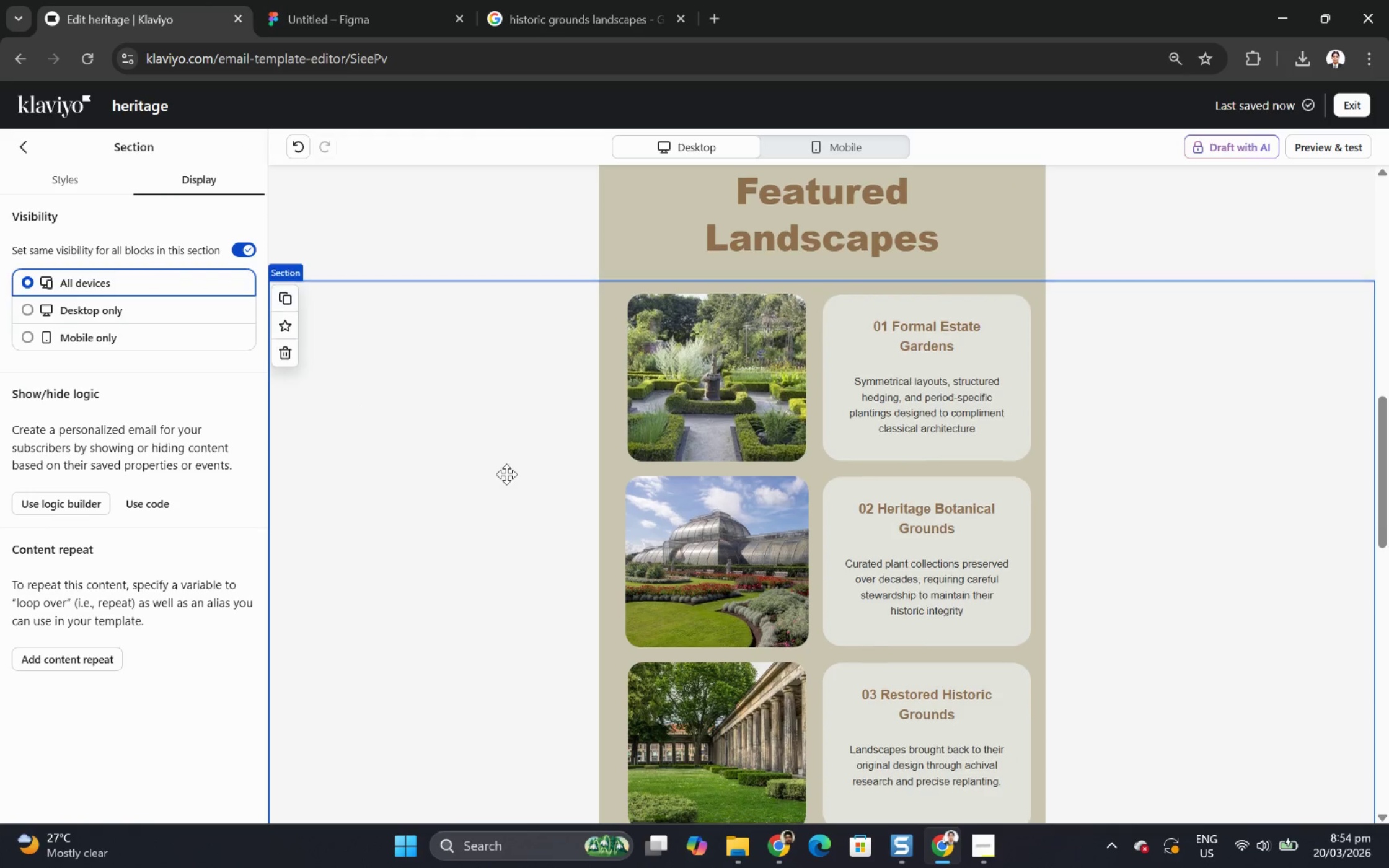 
scroll: coordinate [511, 470], scroll_direction: down, amount: 7.0
 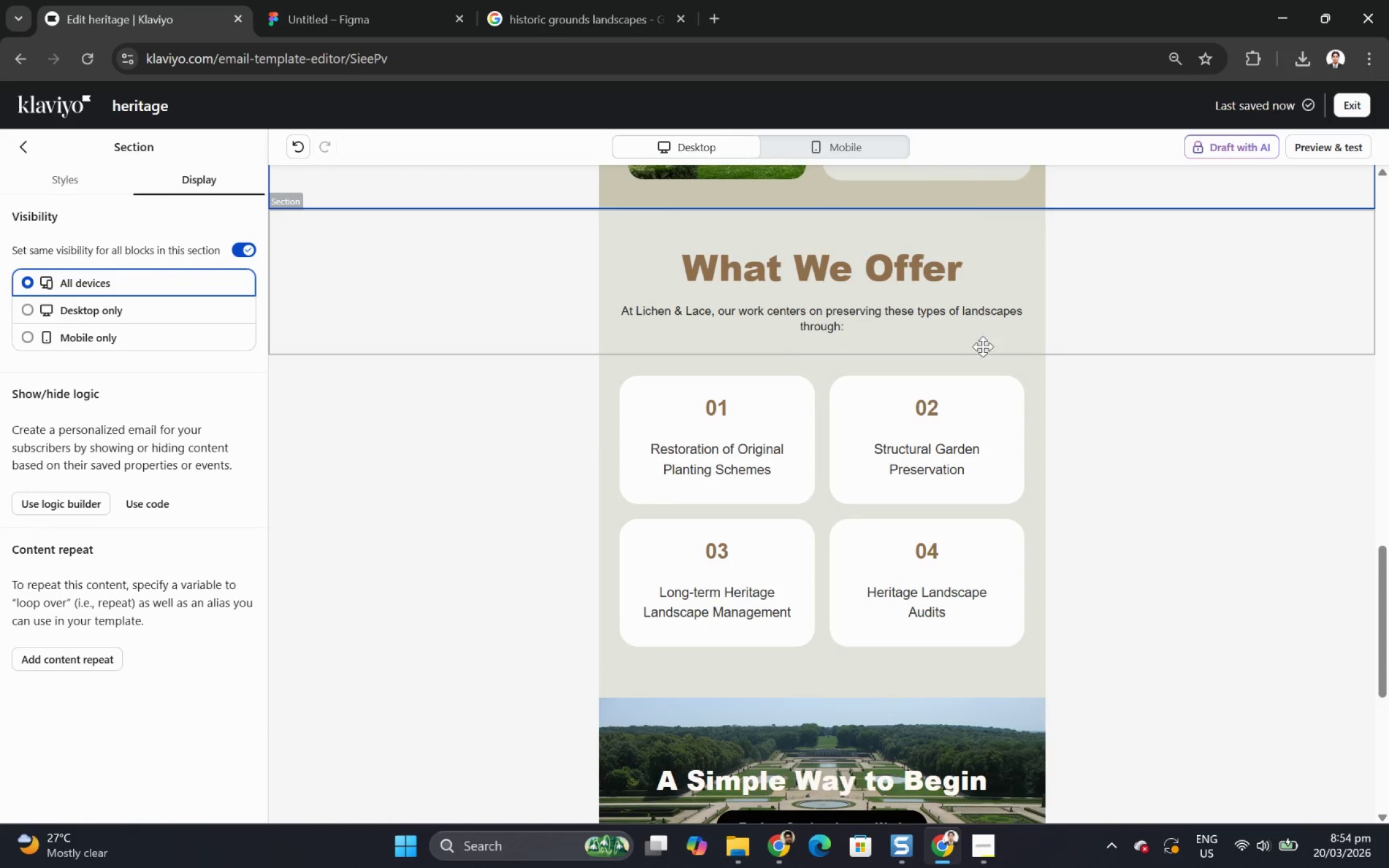 
scroll: coordinate [1047, 456], scroll_direction: none, amount: 0.0
 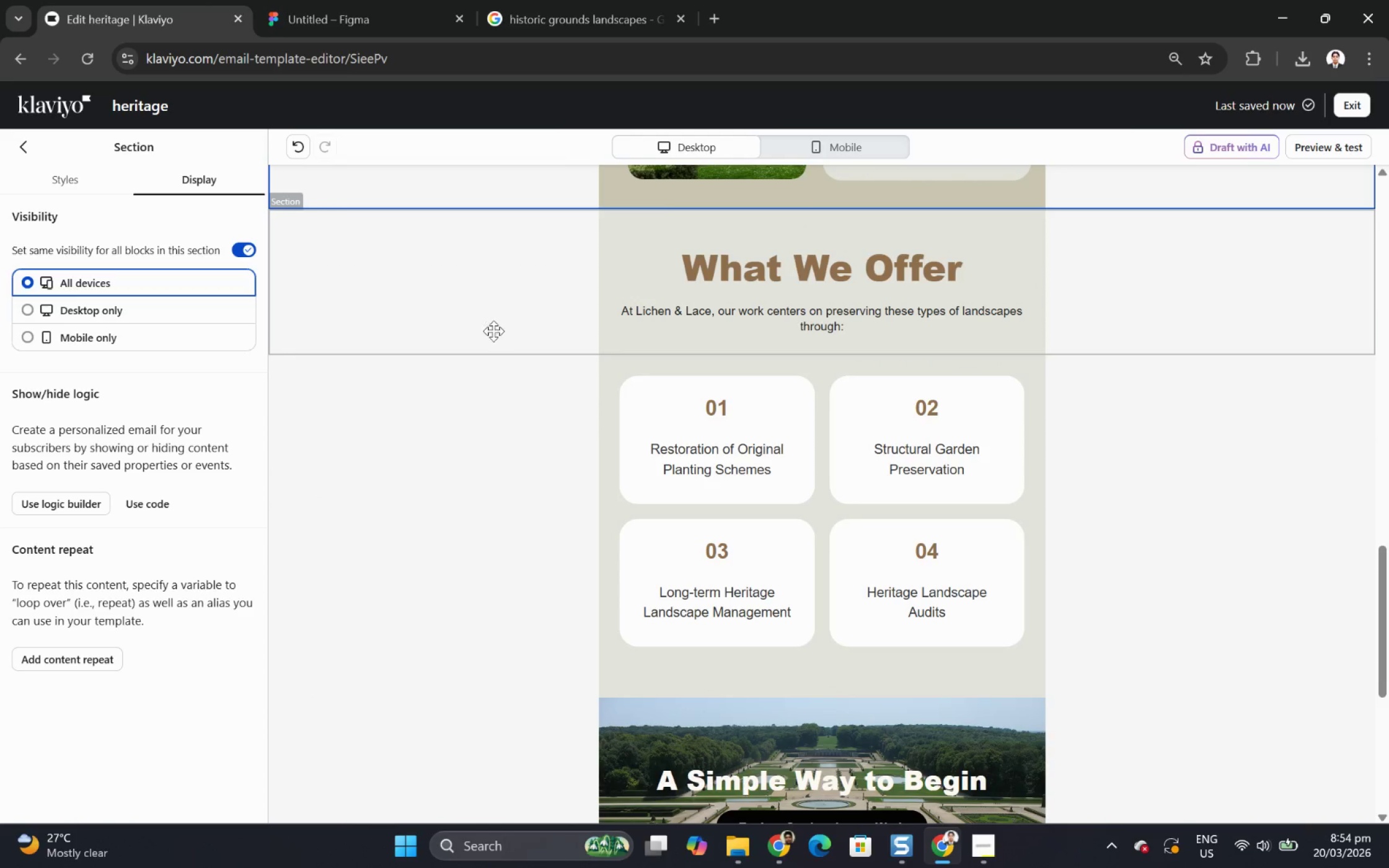 
left_click([483, 298])
 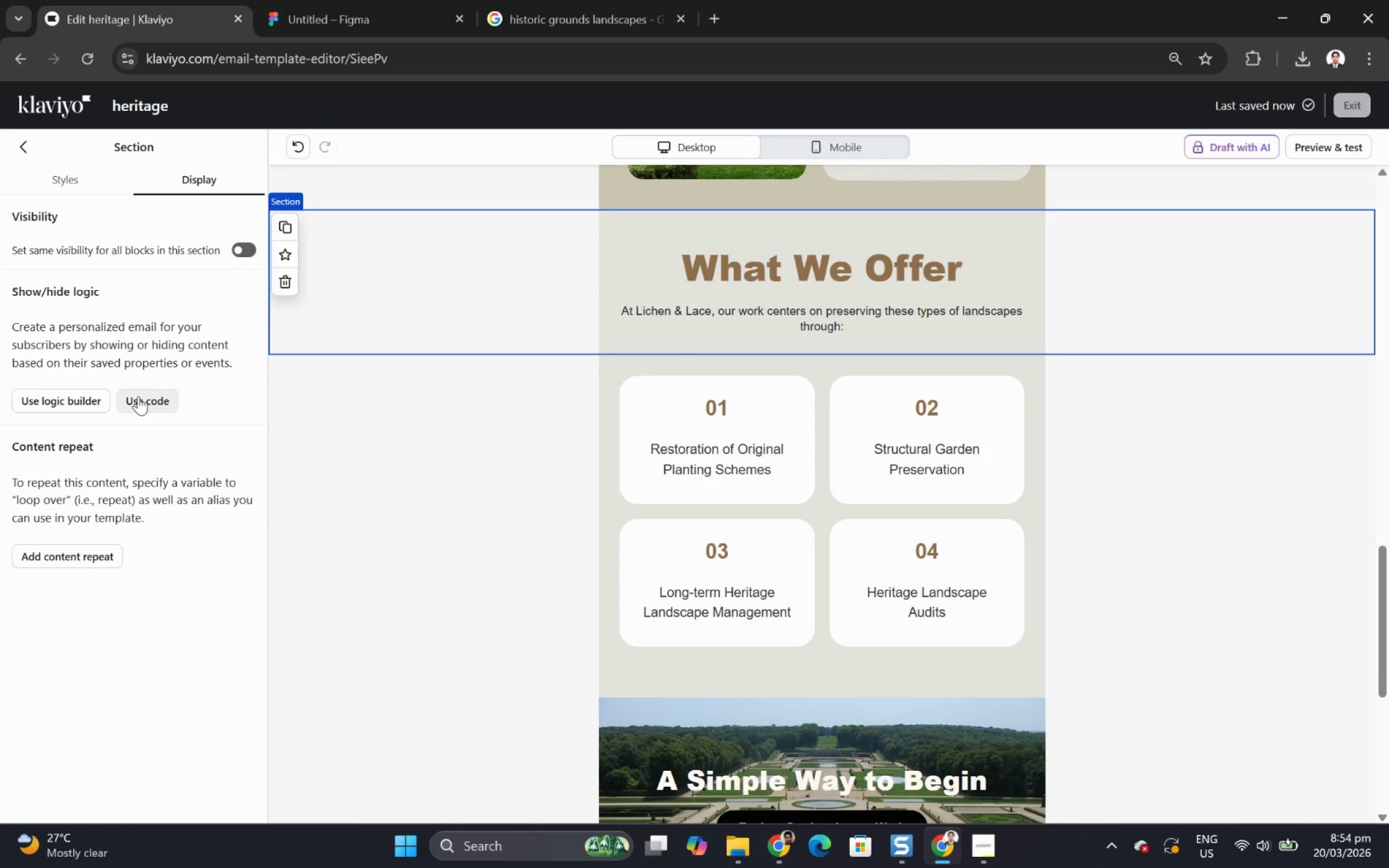 
left_click([384, 471])
 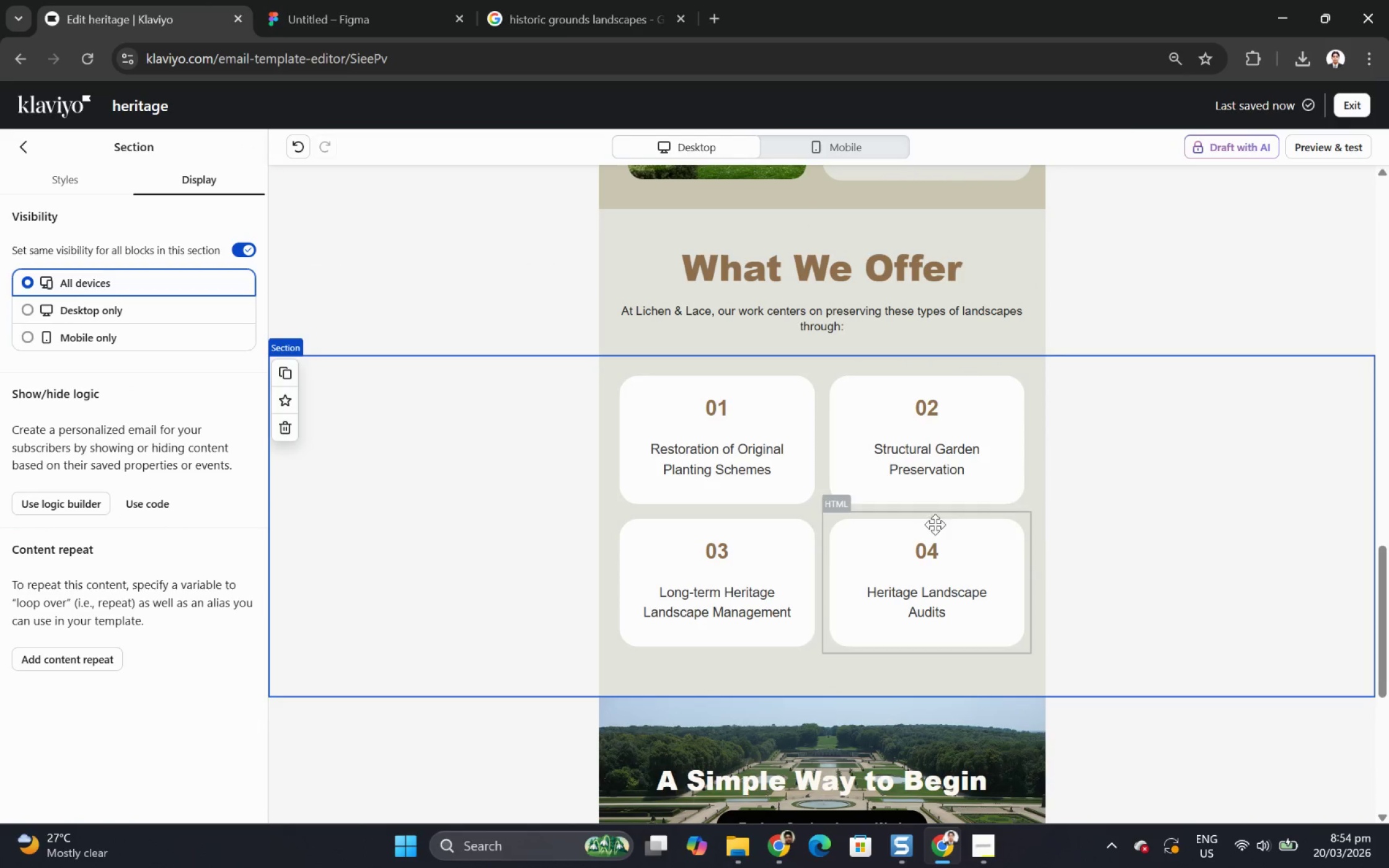 
left_click([1240, 568])
 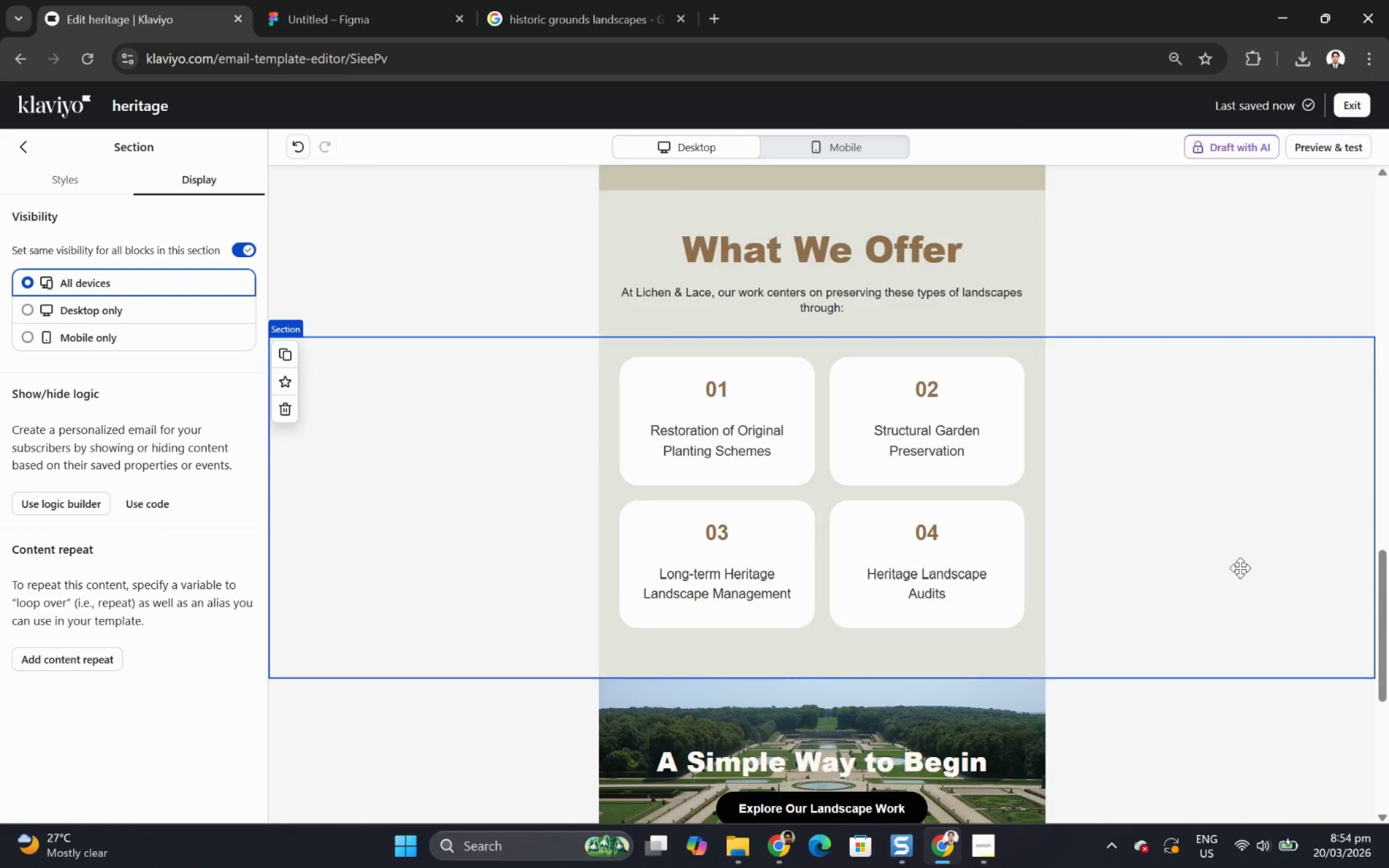 
left_click([1174, 532])
 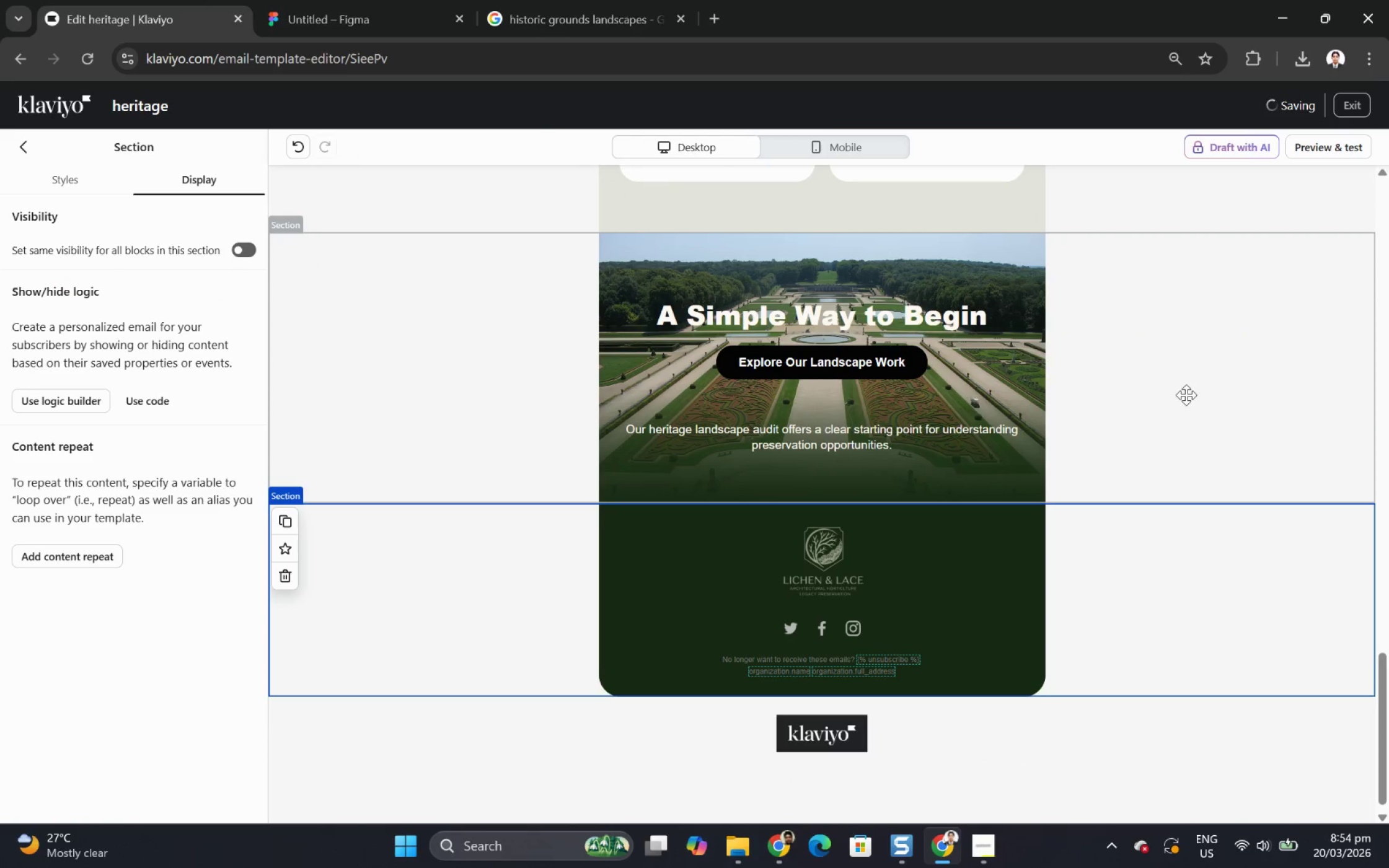 
scroll: coordinate [1240, 568], scroll_direction: down, amount: 5.0
 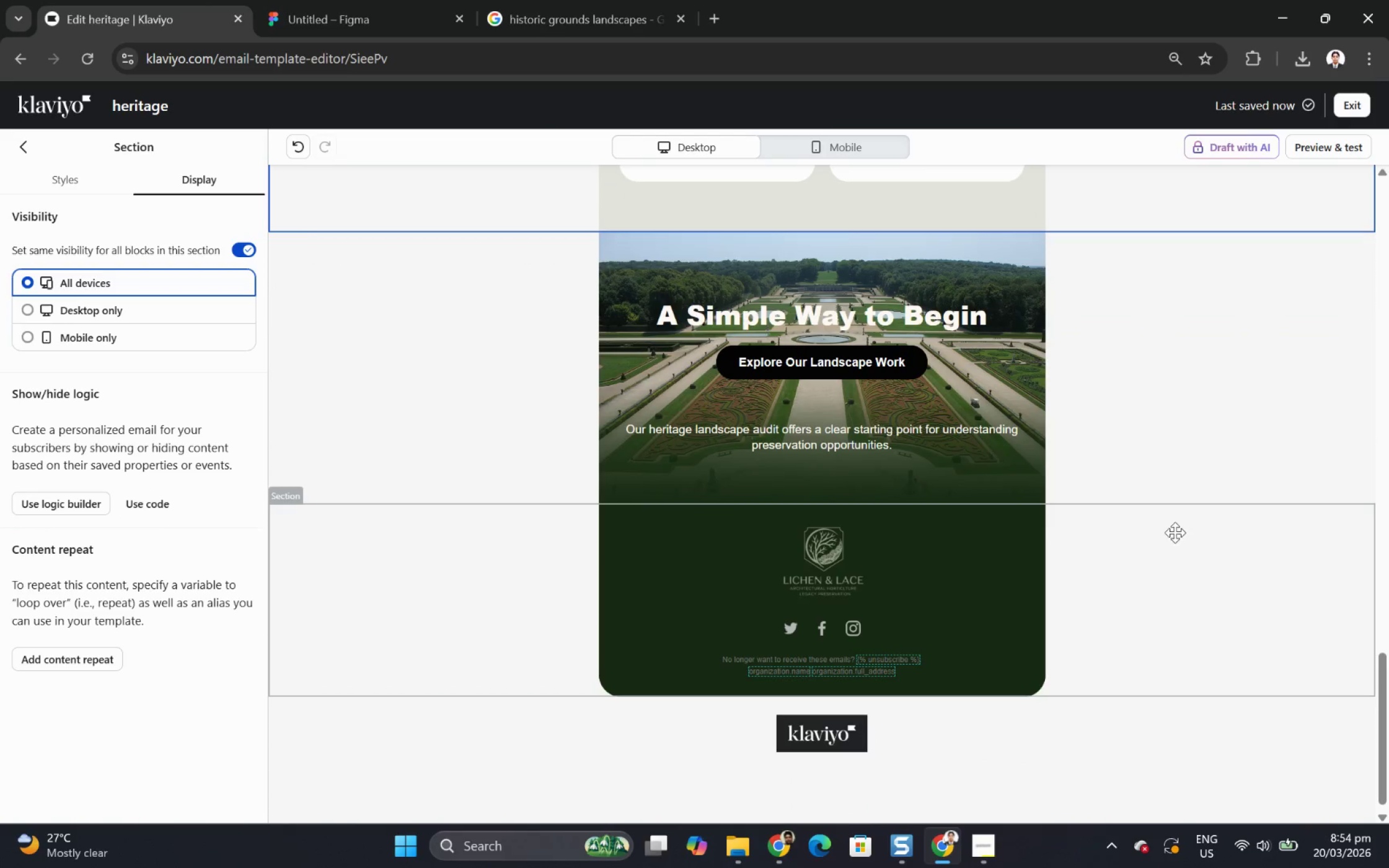 
left_click([1186, 394])
 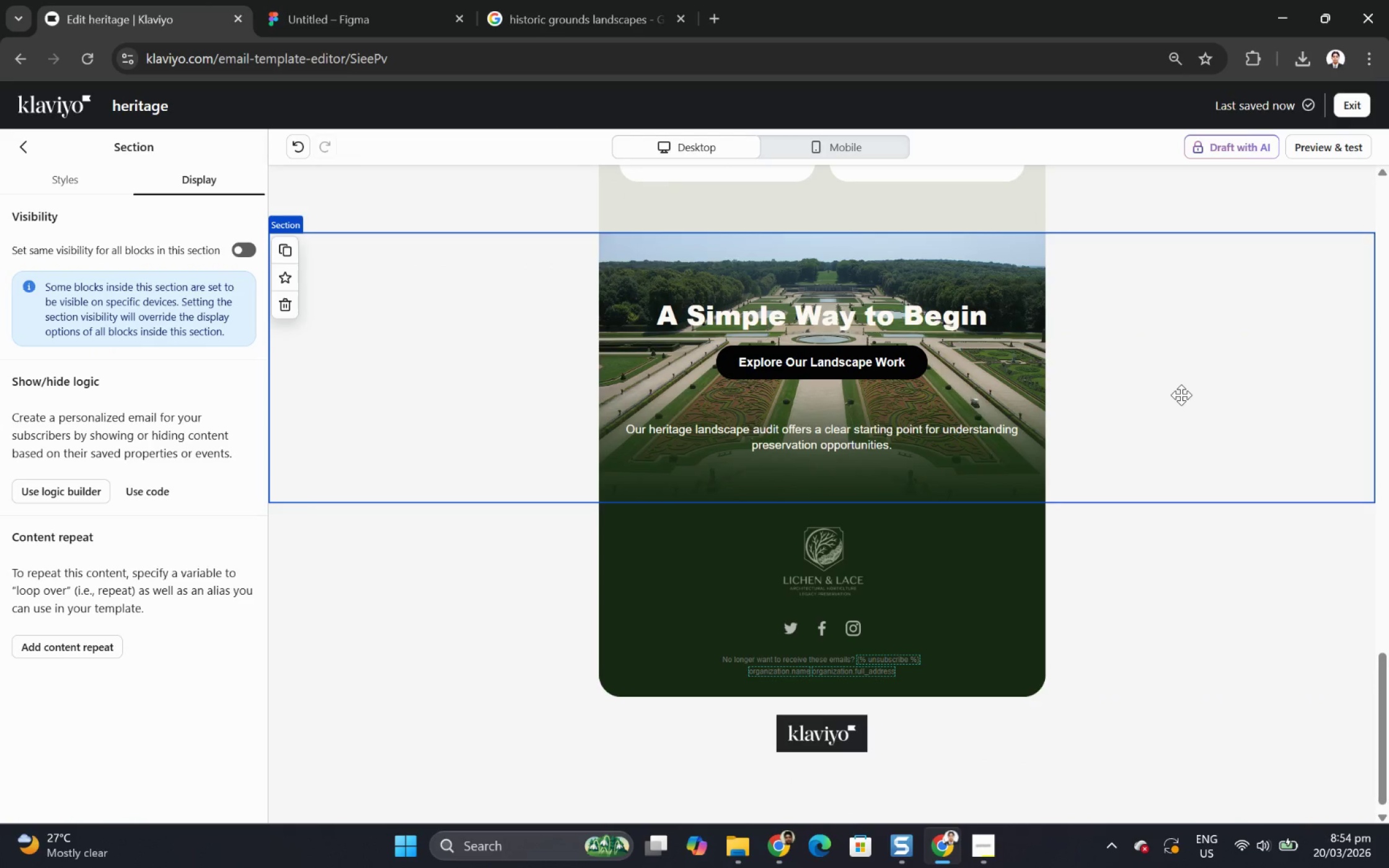 
scroll: coordinate [1227, 419], scroll_direction: up, amount: 15.0
 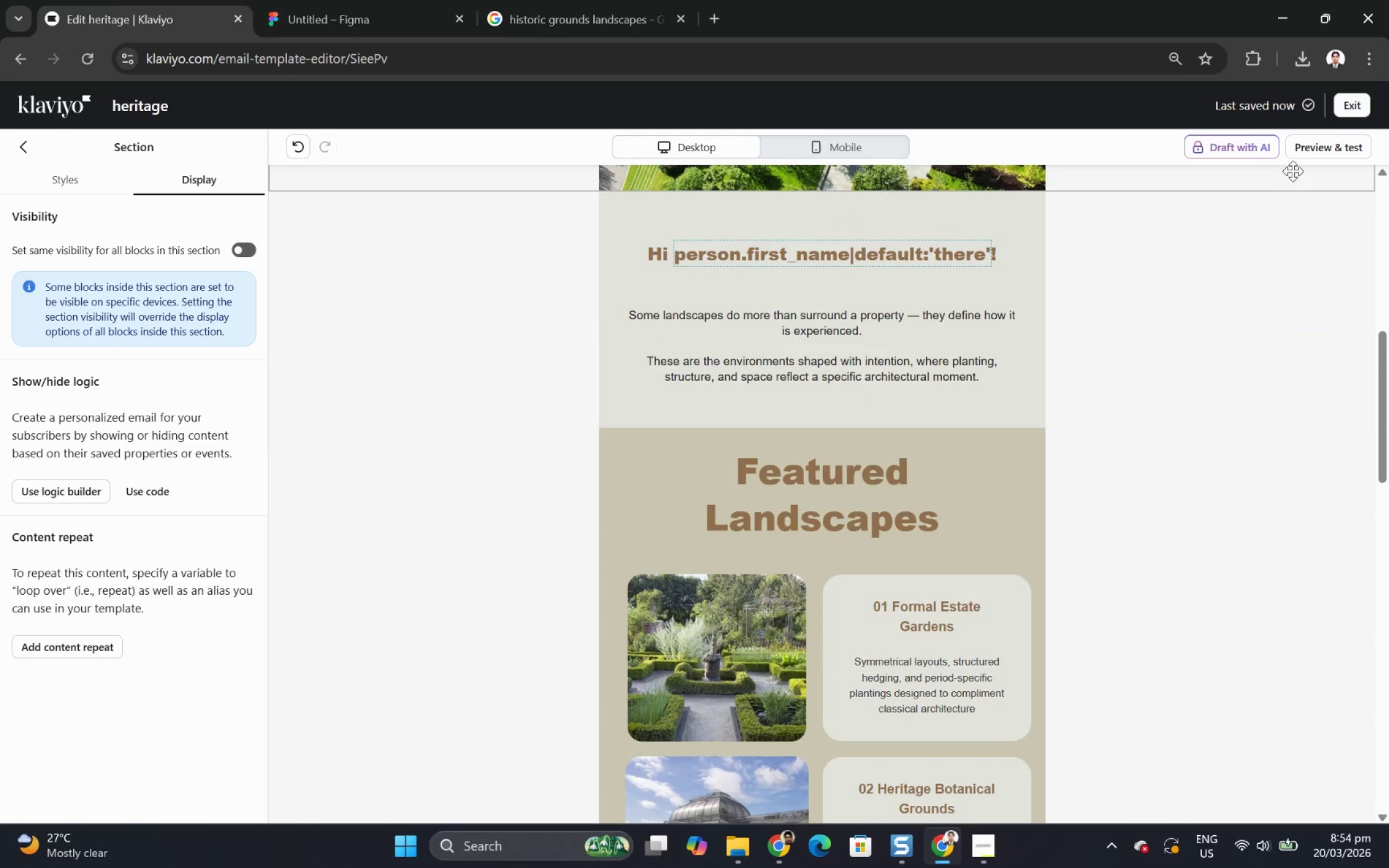 
left_click([1305, 162])
 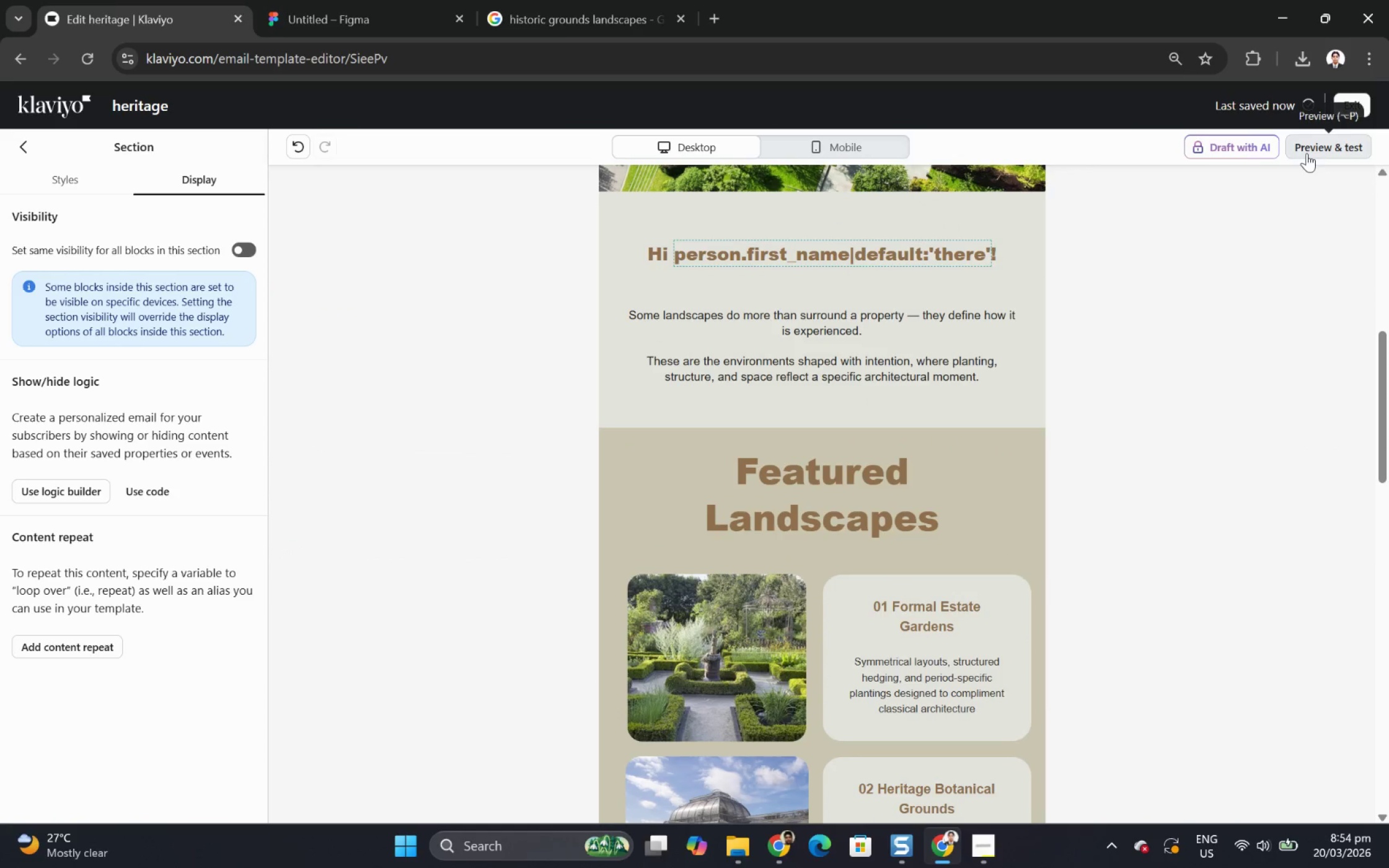 
left_click([1306, 153])
 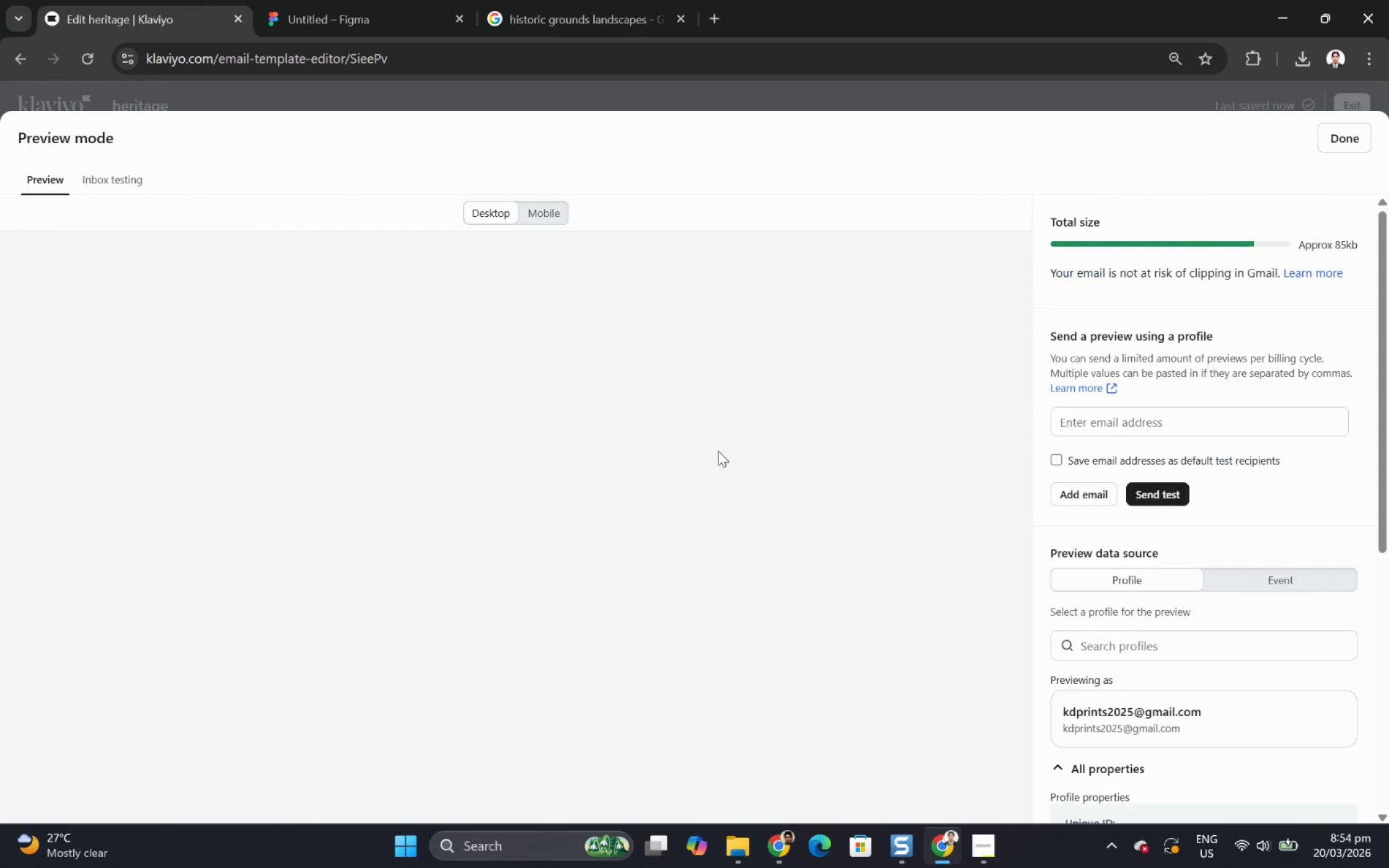 
scroll: coordinate [741, 455], scroll_direction: down, amount: 23.0
 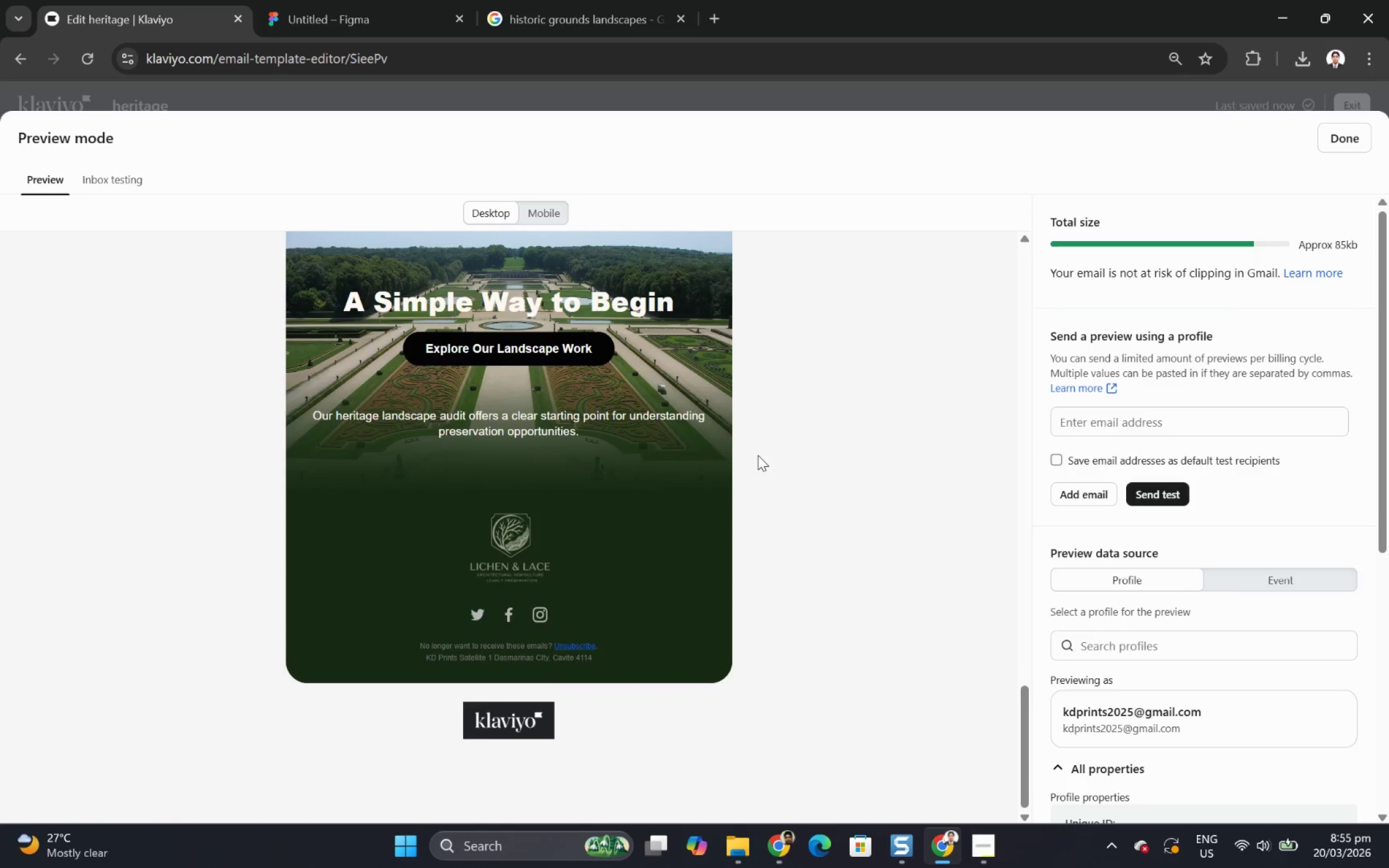 
scroll: coordinate [759, 454], scroll_direction: up, amount: 3.0
 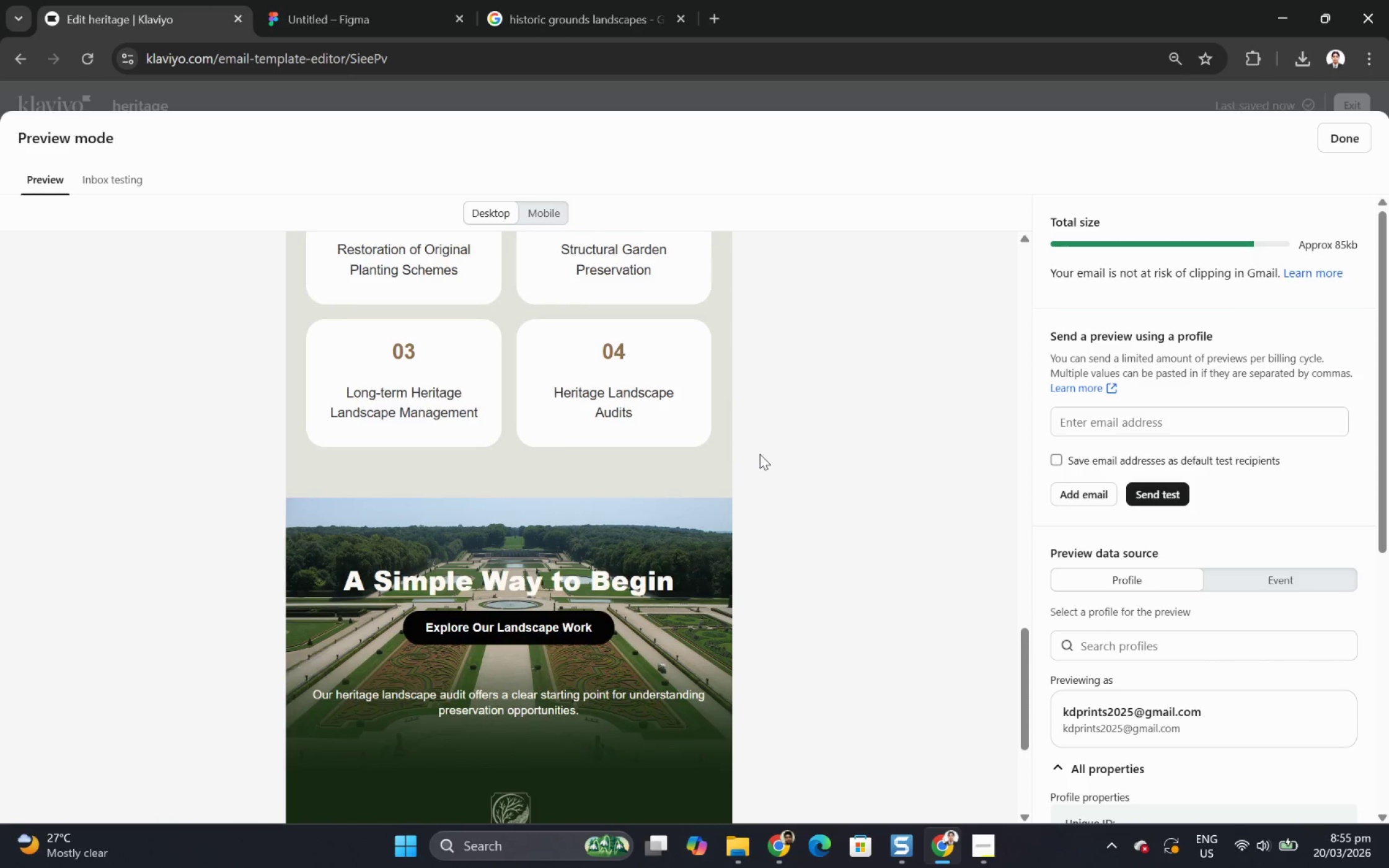 
scroll: coordinate [759, 454], scroll_direction: down, amount: 3.0
 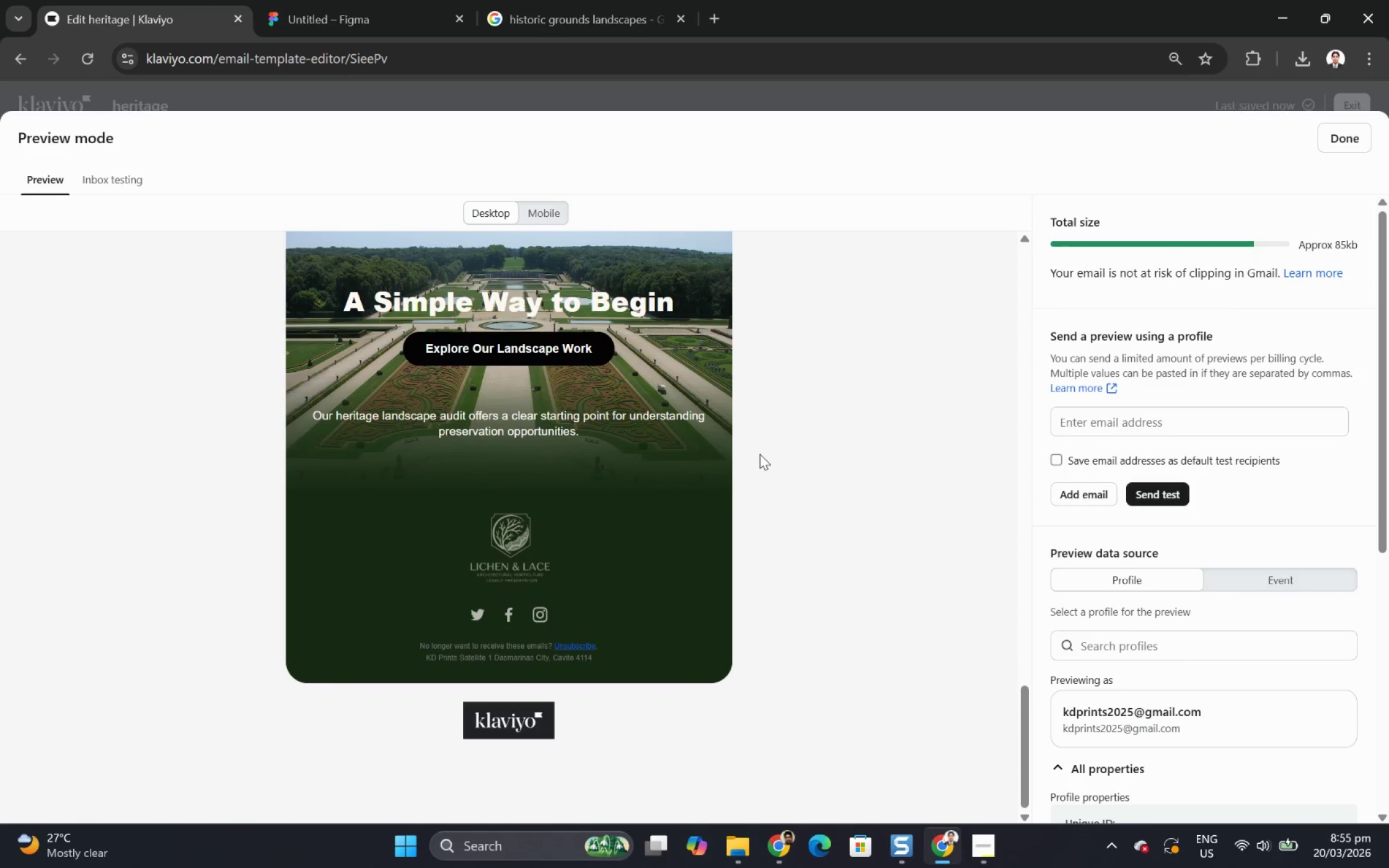 
scroll: coordinate [758, 361], scroll_direction: up, amount: 10.0
 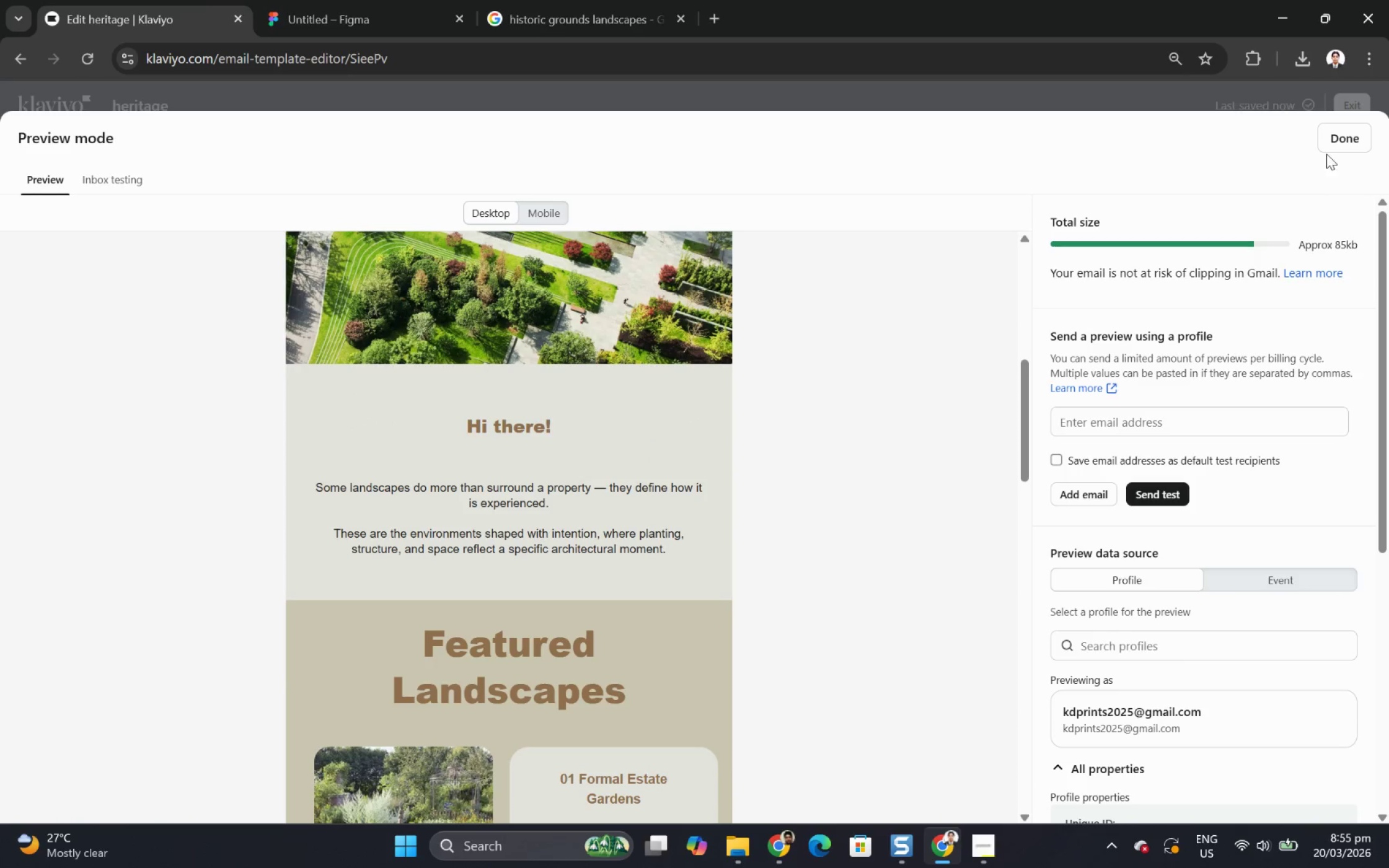 
left_click([1329, 151])
 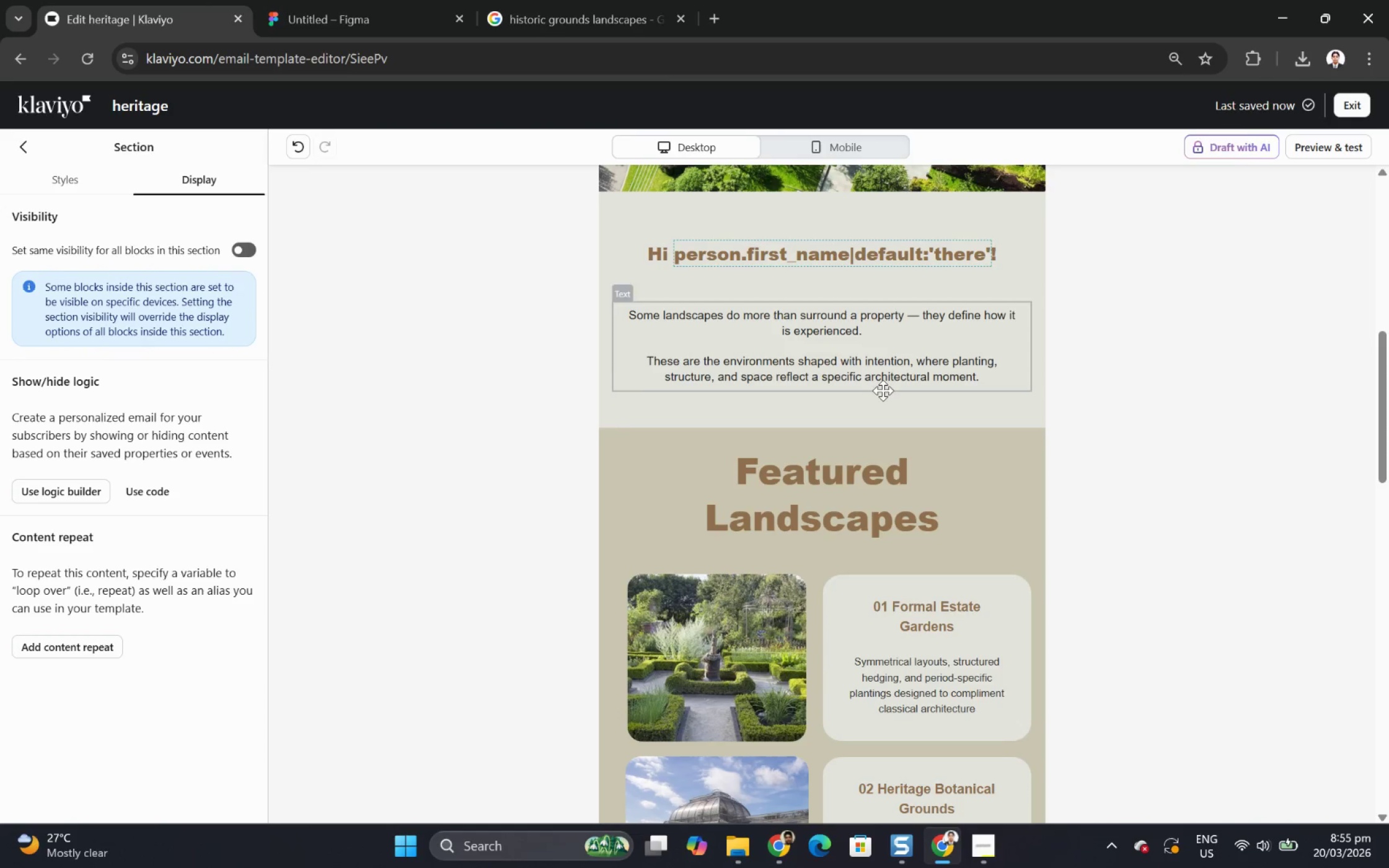 
left_click([883, 398])
 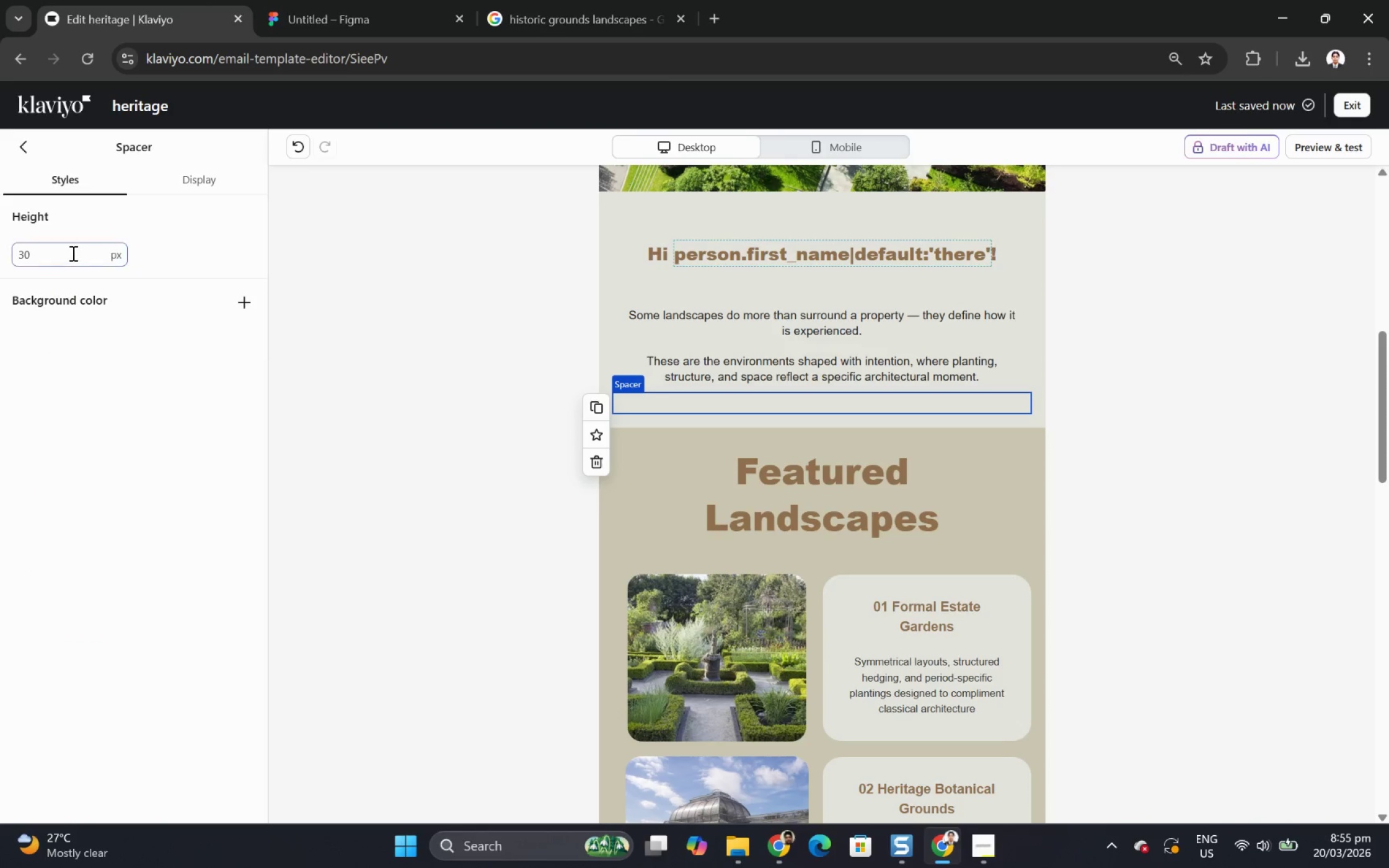 
double_click([72, 253])
 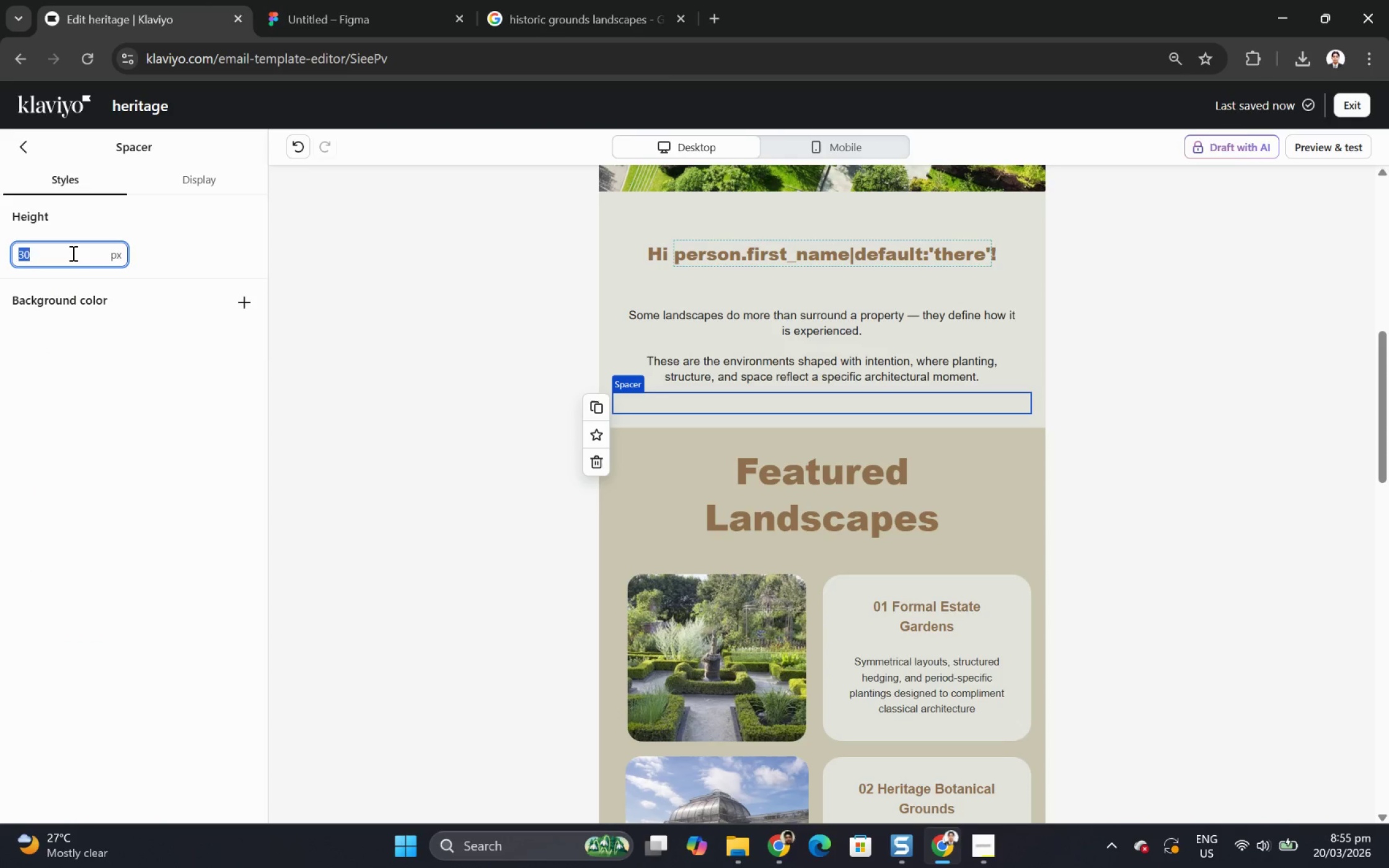 
key(Numpad4)
 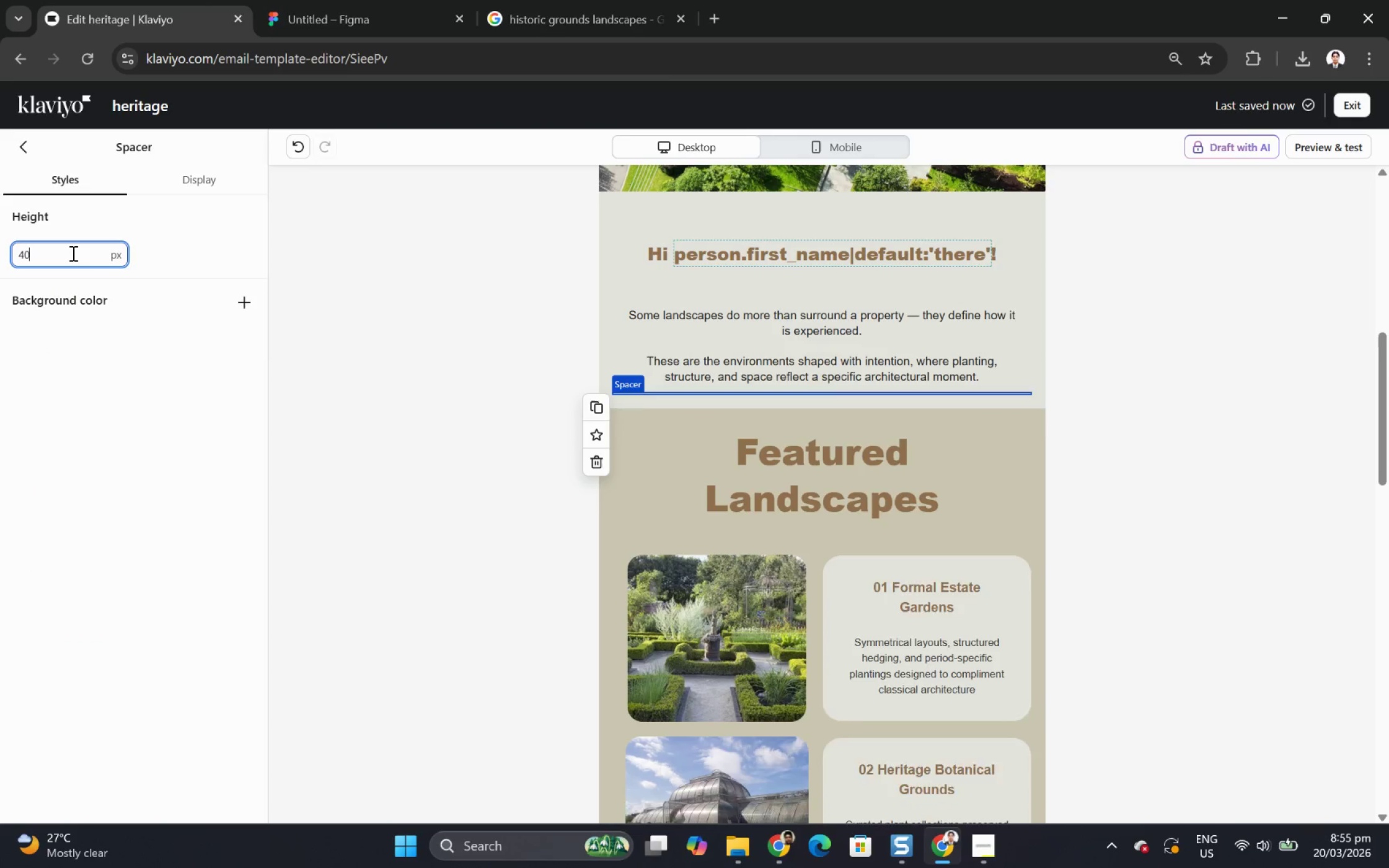 
key(Numpad0)
 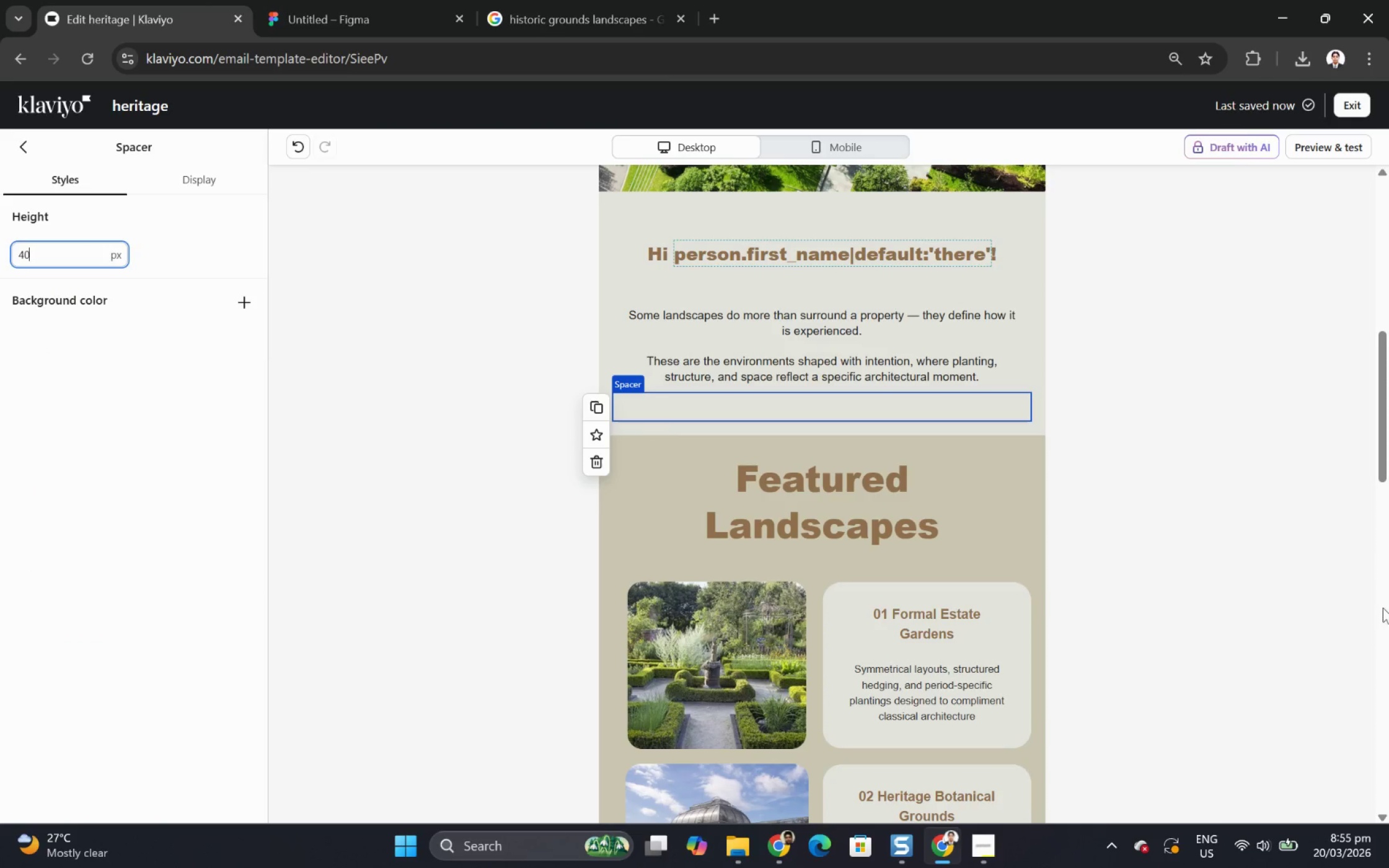 
left_click([1131, 589])
 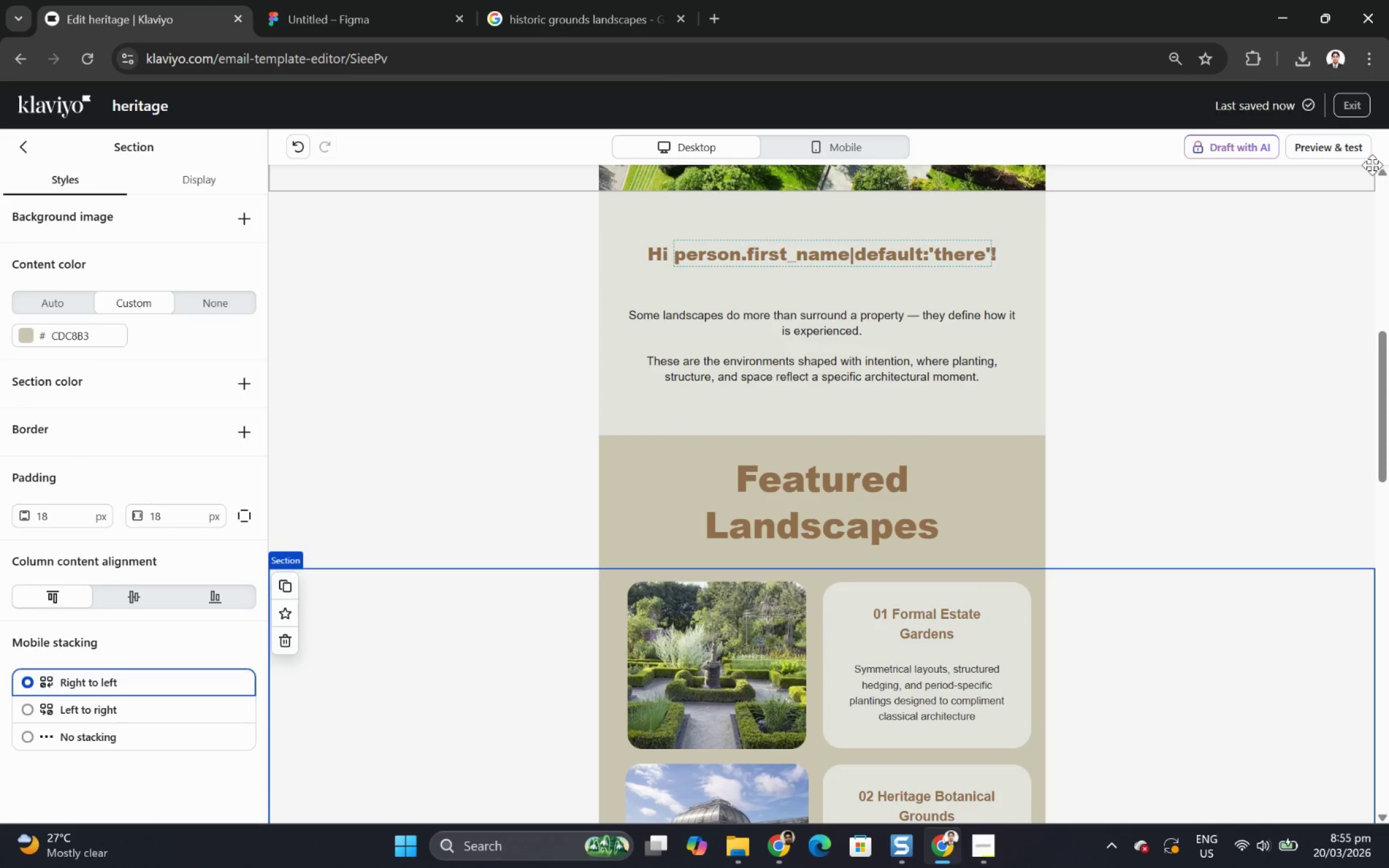 
left_click([1358, 154])
 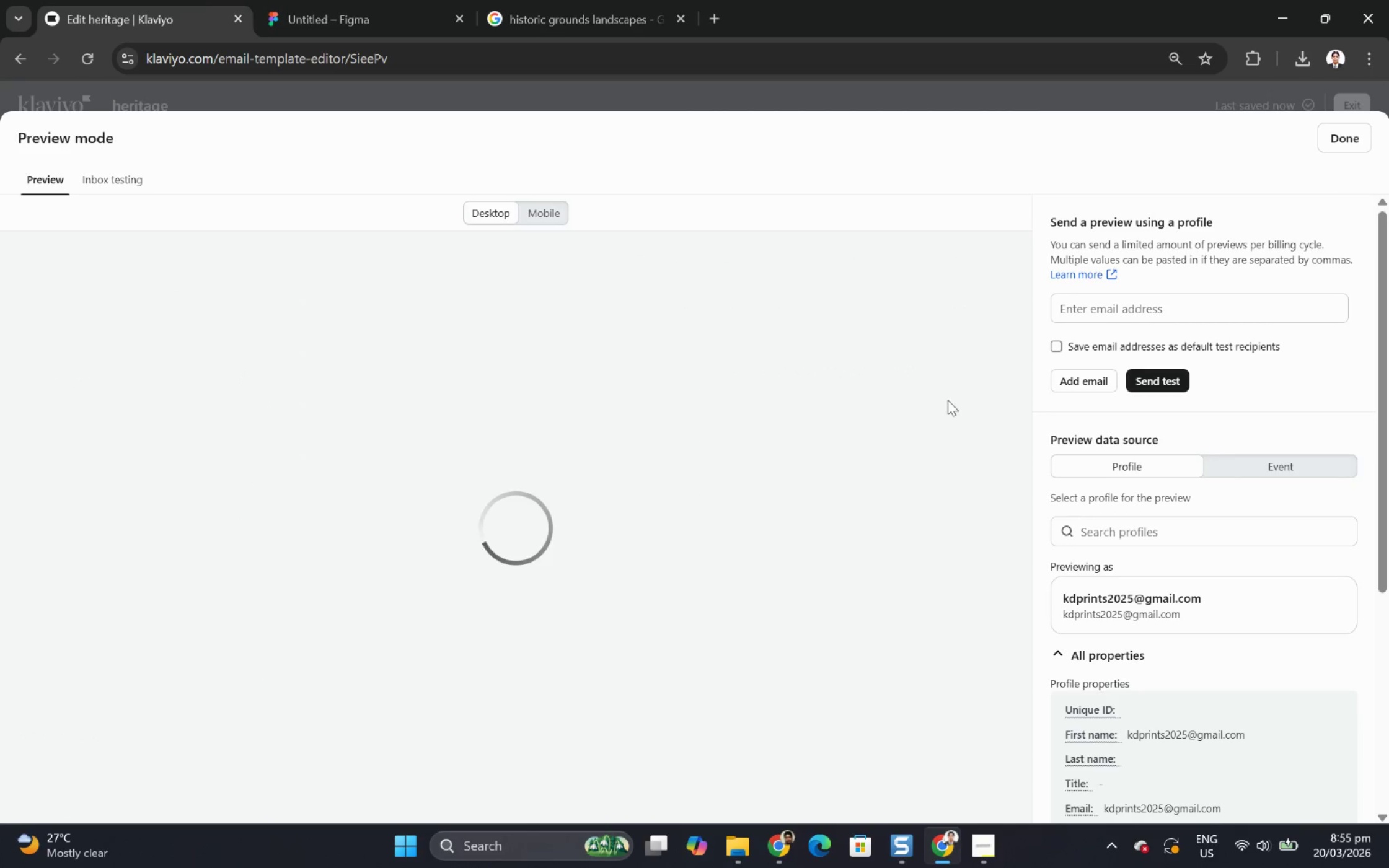 
scroll: coordinate [744, 455], scroll_direction: down, amount: 7.0
 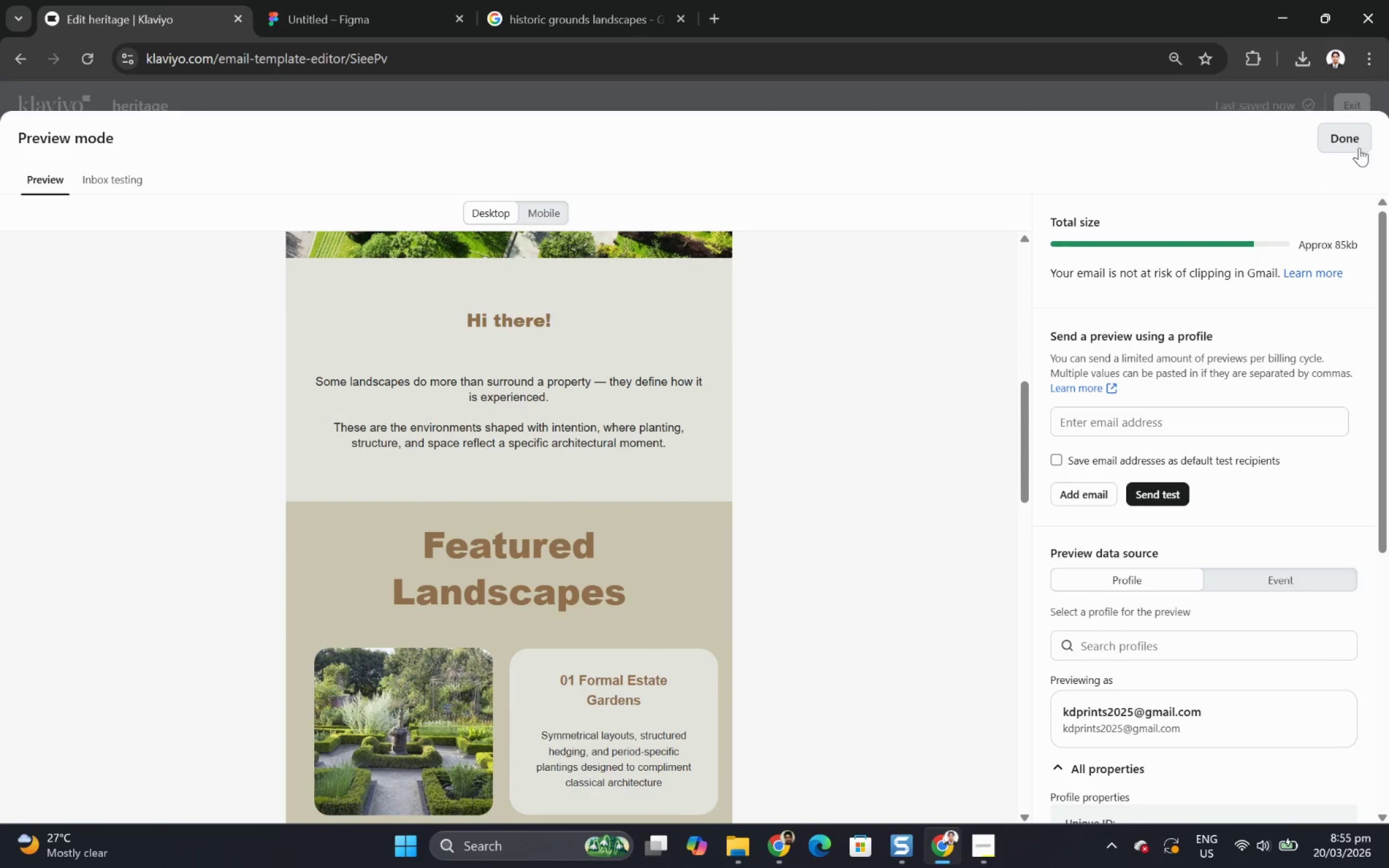 
left_click([1163, 424])
 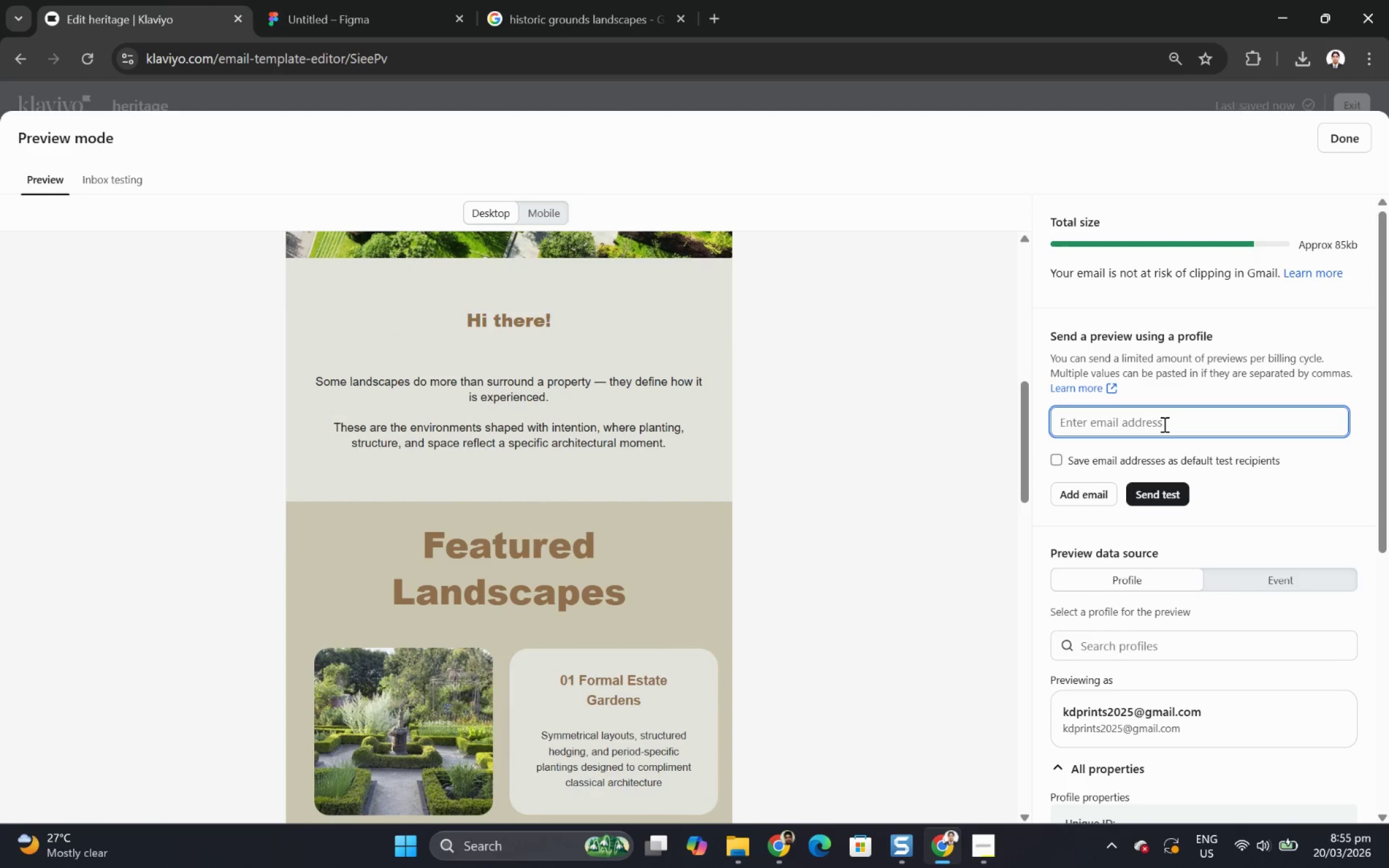 
type(af)
 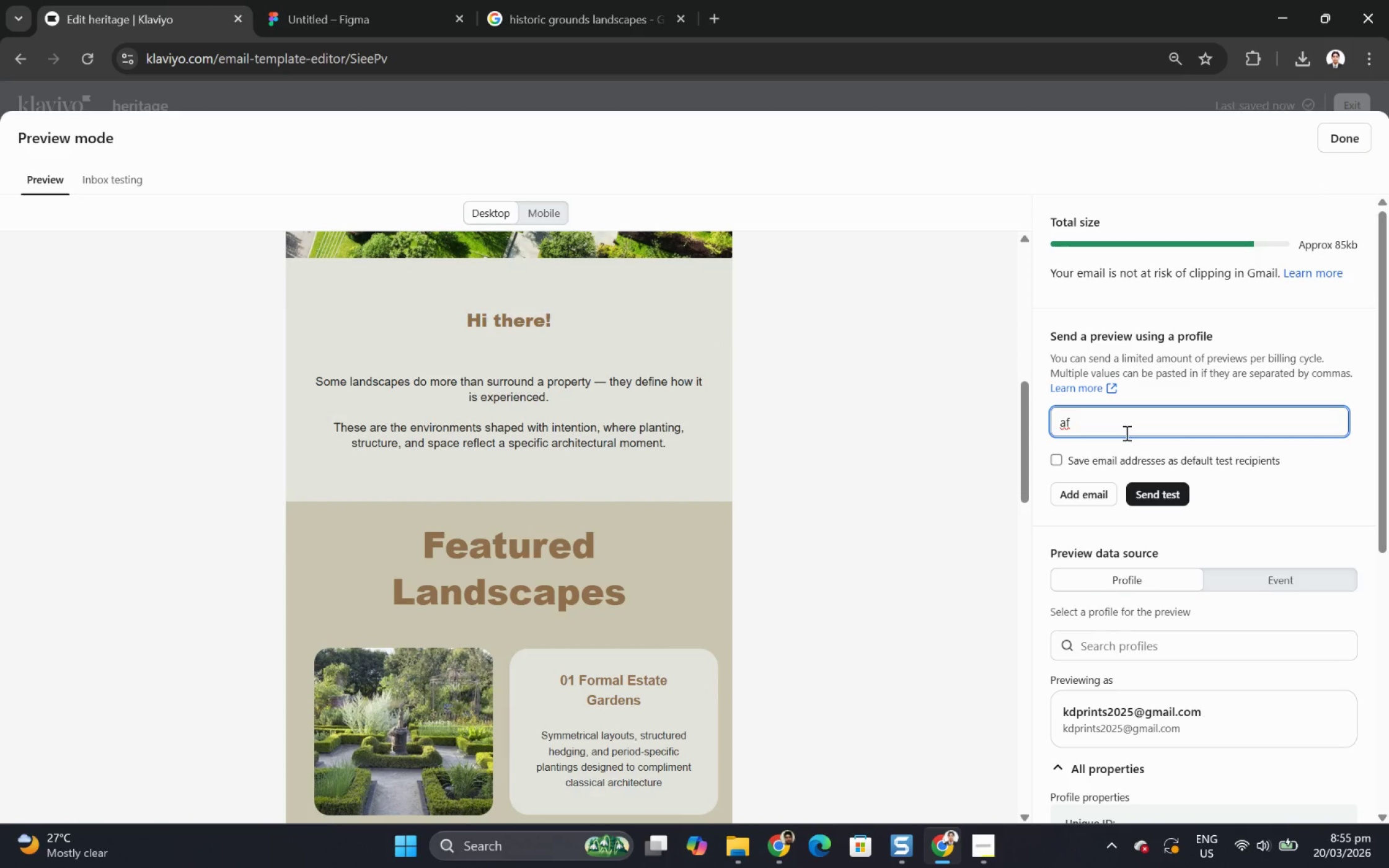 
left_click([1125, 424])
 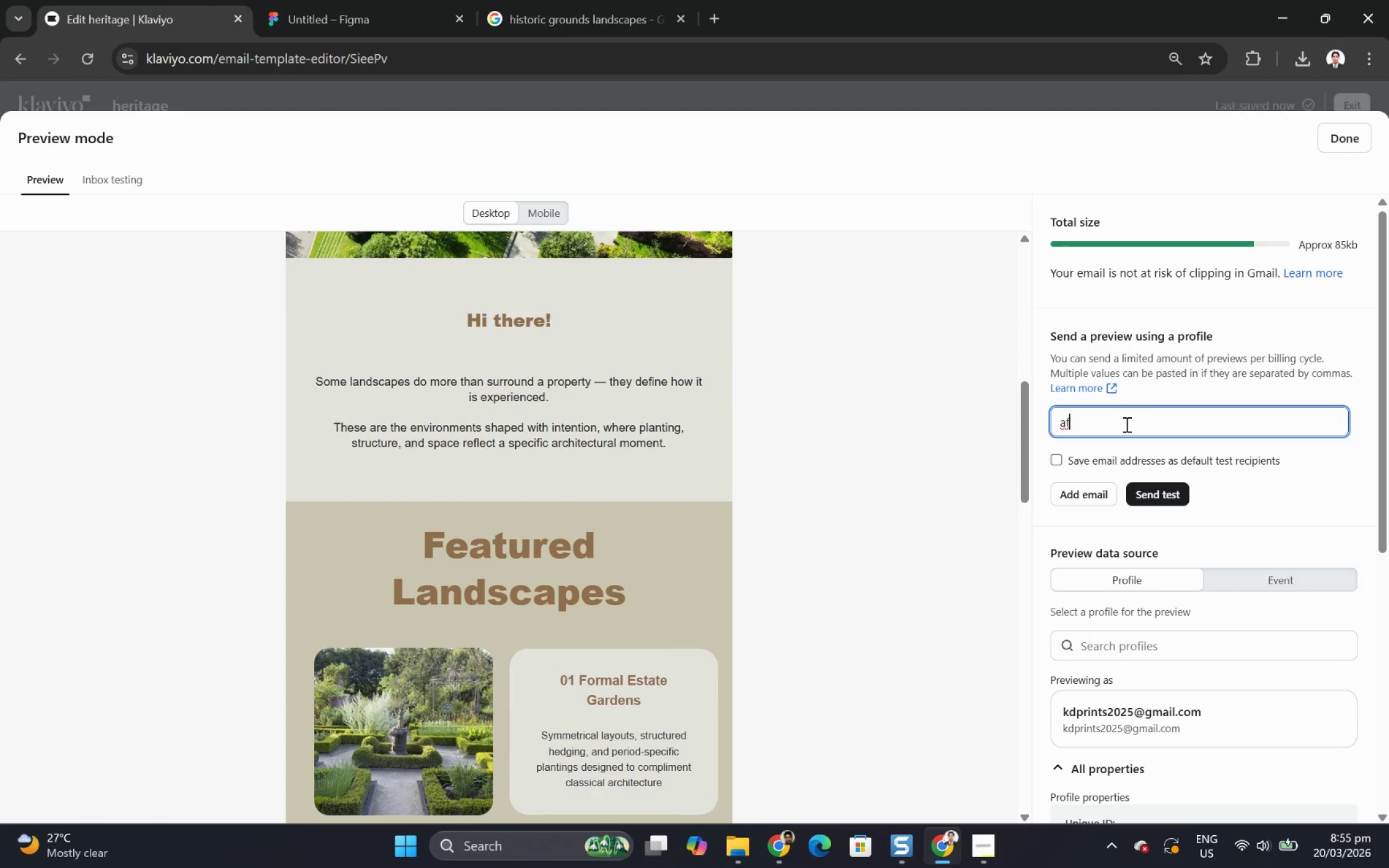 
key(Backspace)
 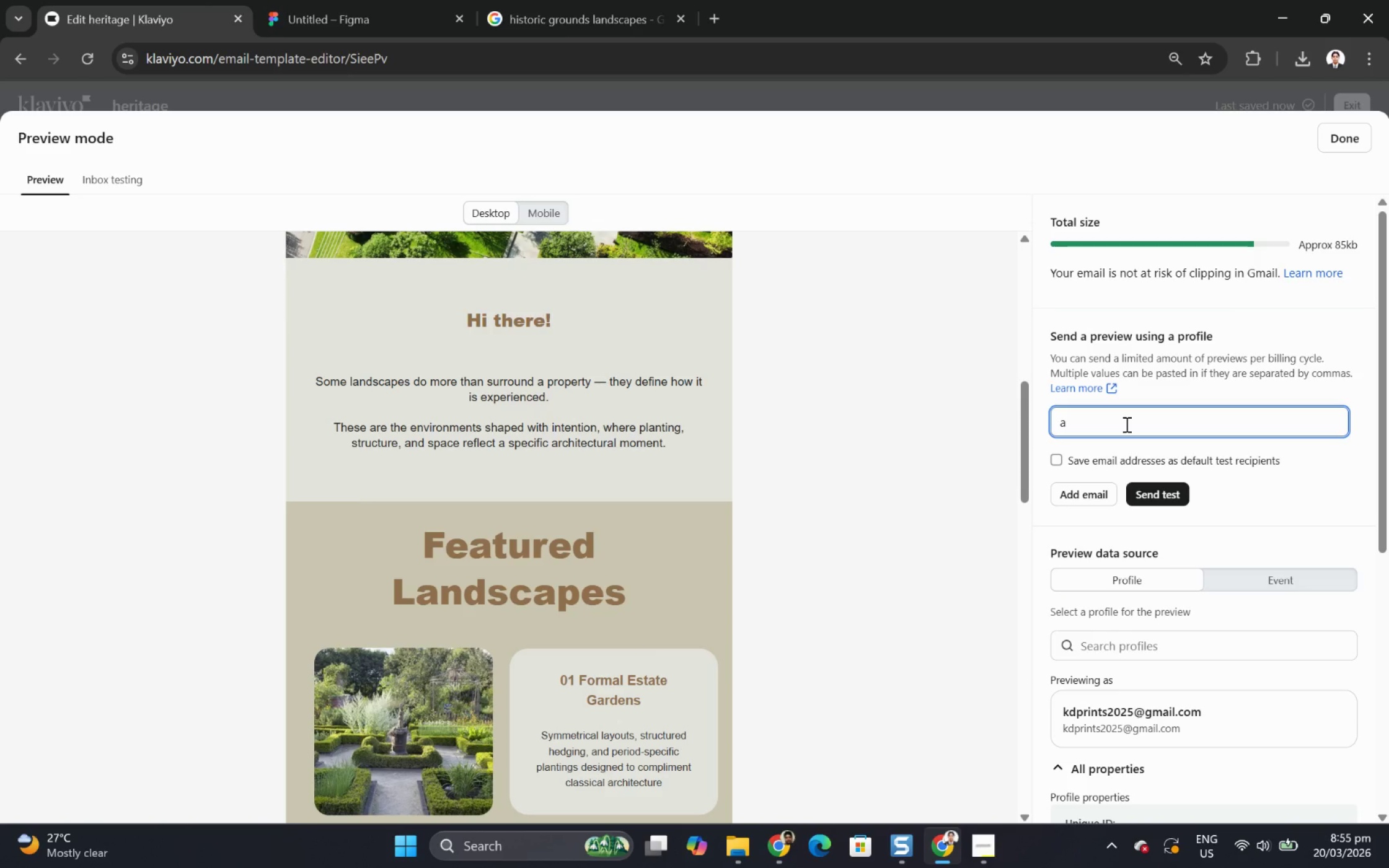 
key(Backspace)
 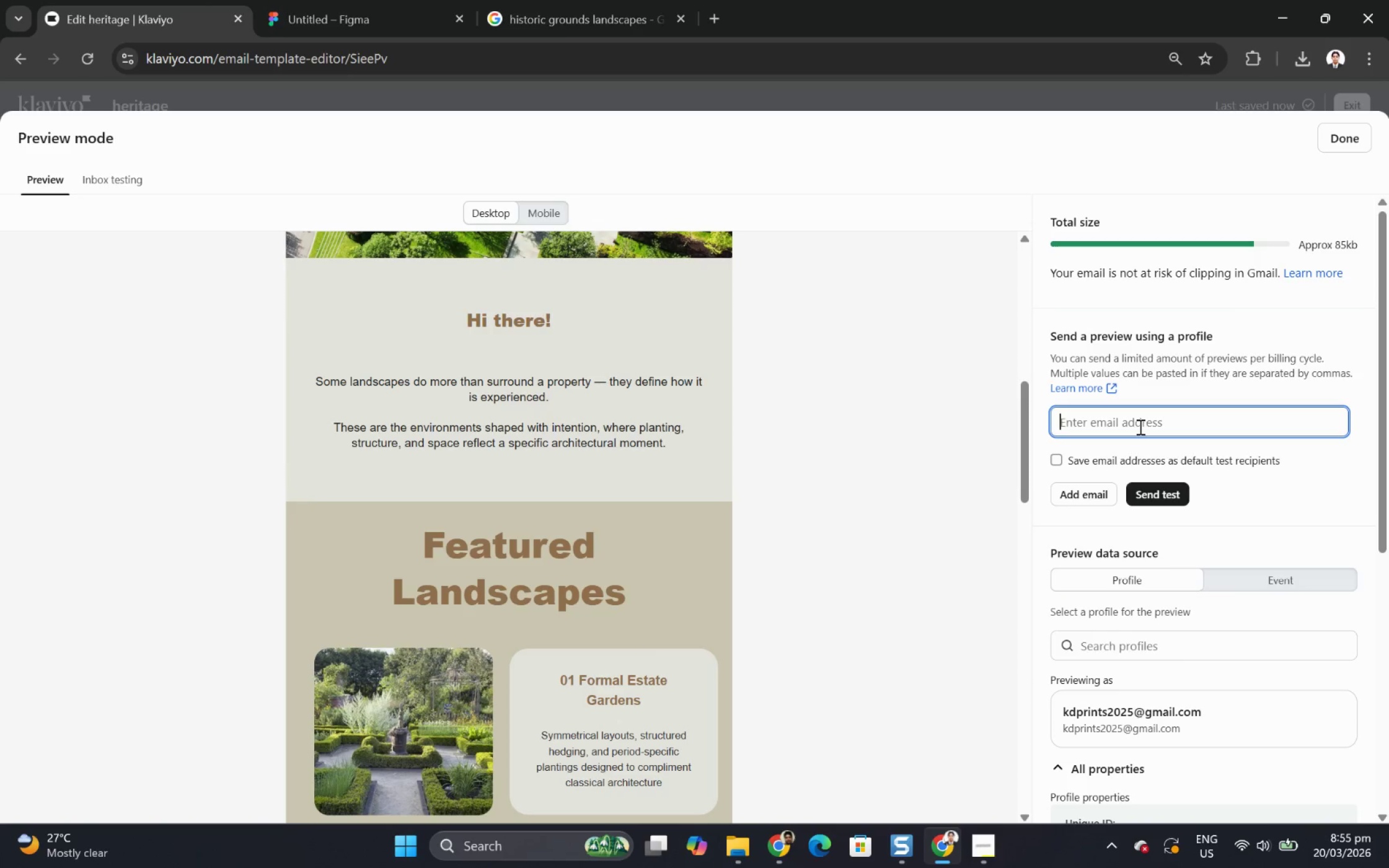 
type(ac)
key(Backspace)
key(Backspace)
type(c)
 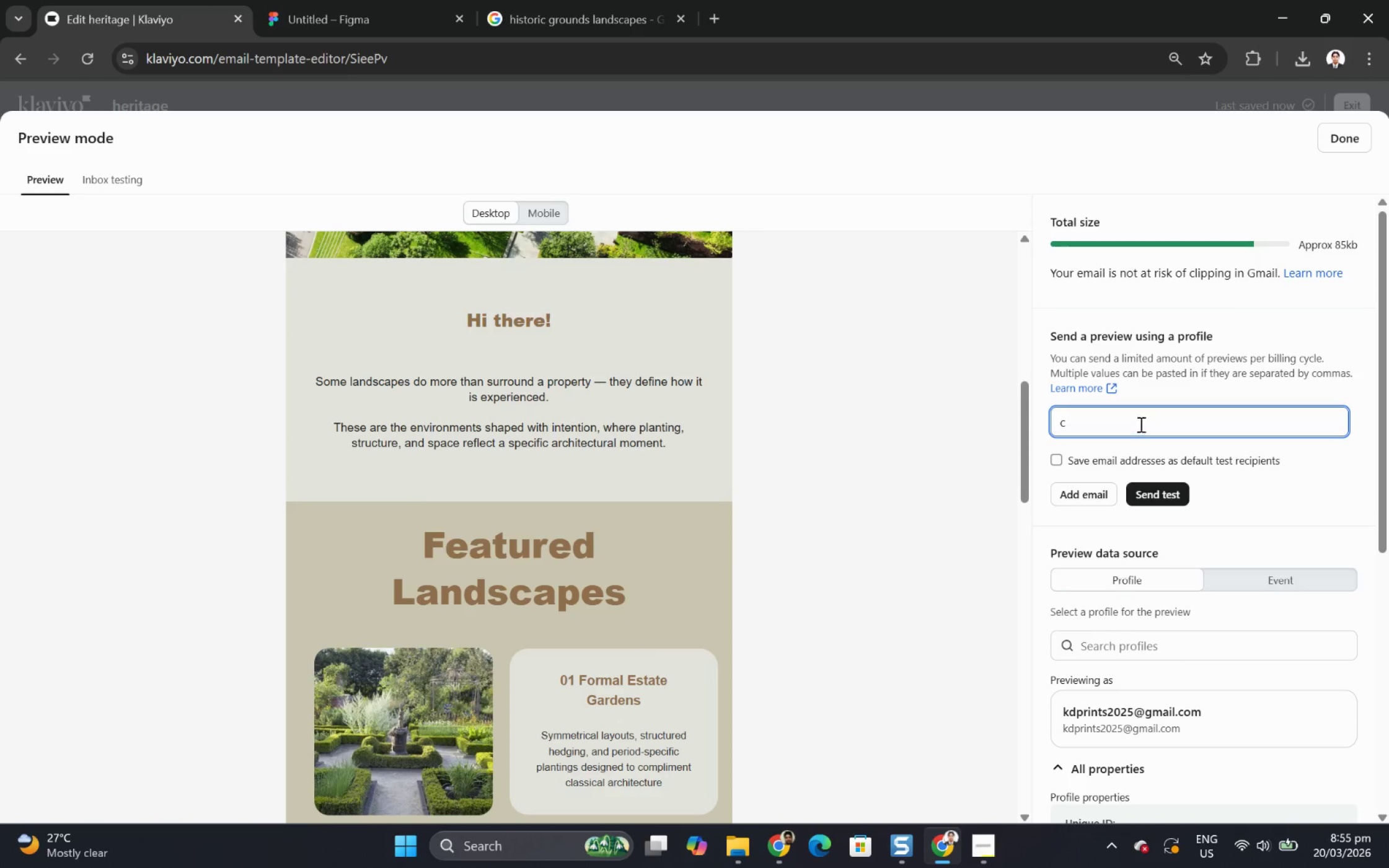 
scroll: coordinate [1144, 418], scroll_direction: down, amount: 3.0
 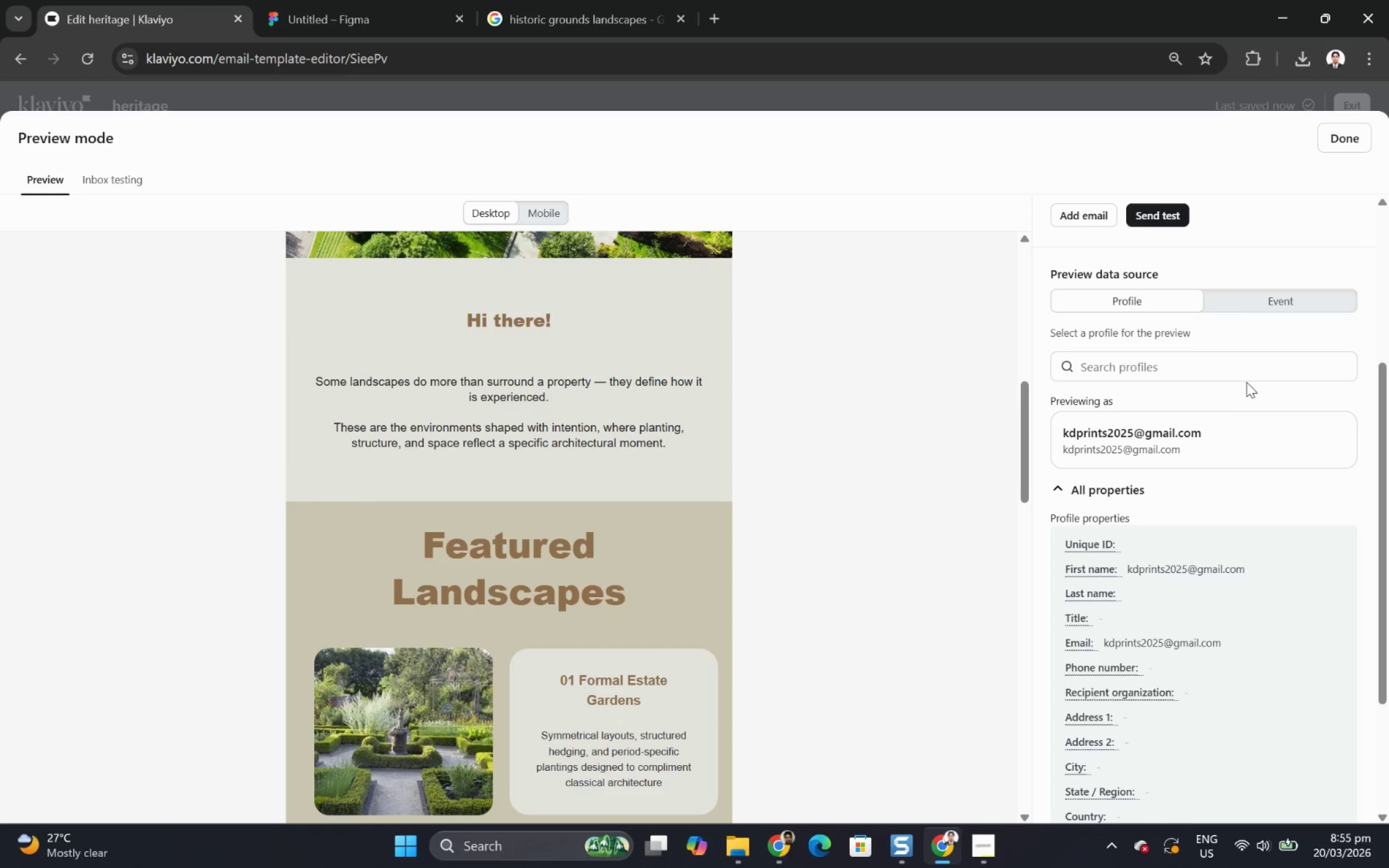 
left_click([1227, 356])
 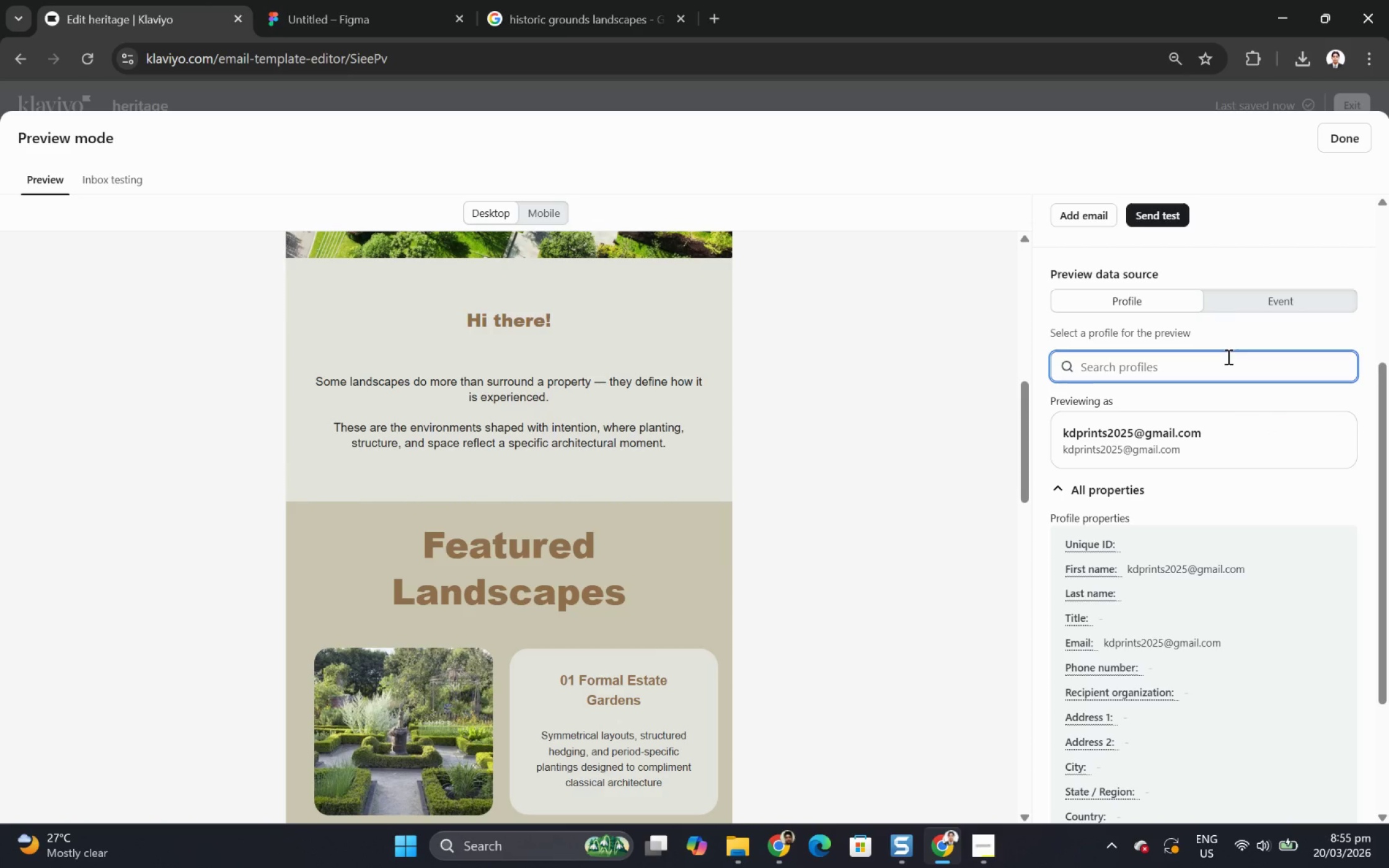 
type(af)
 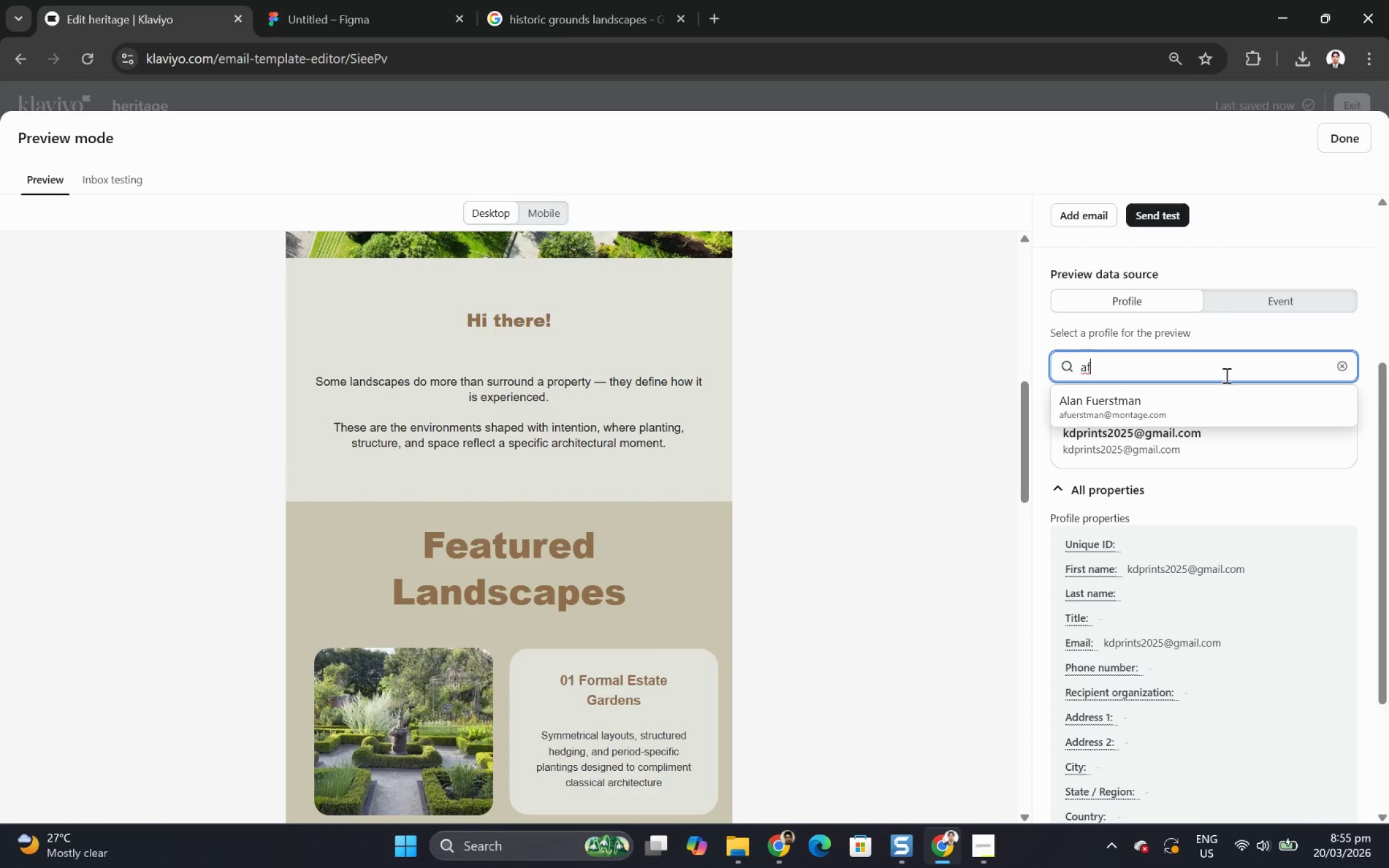 
left_click([1225, 400])
 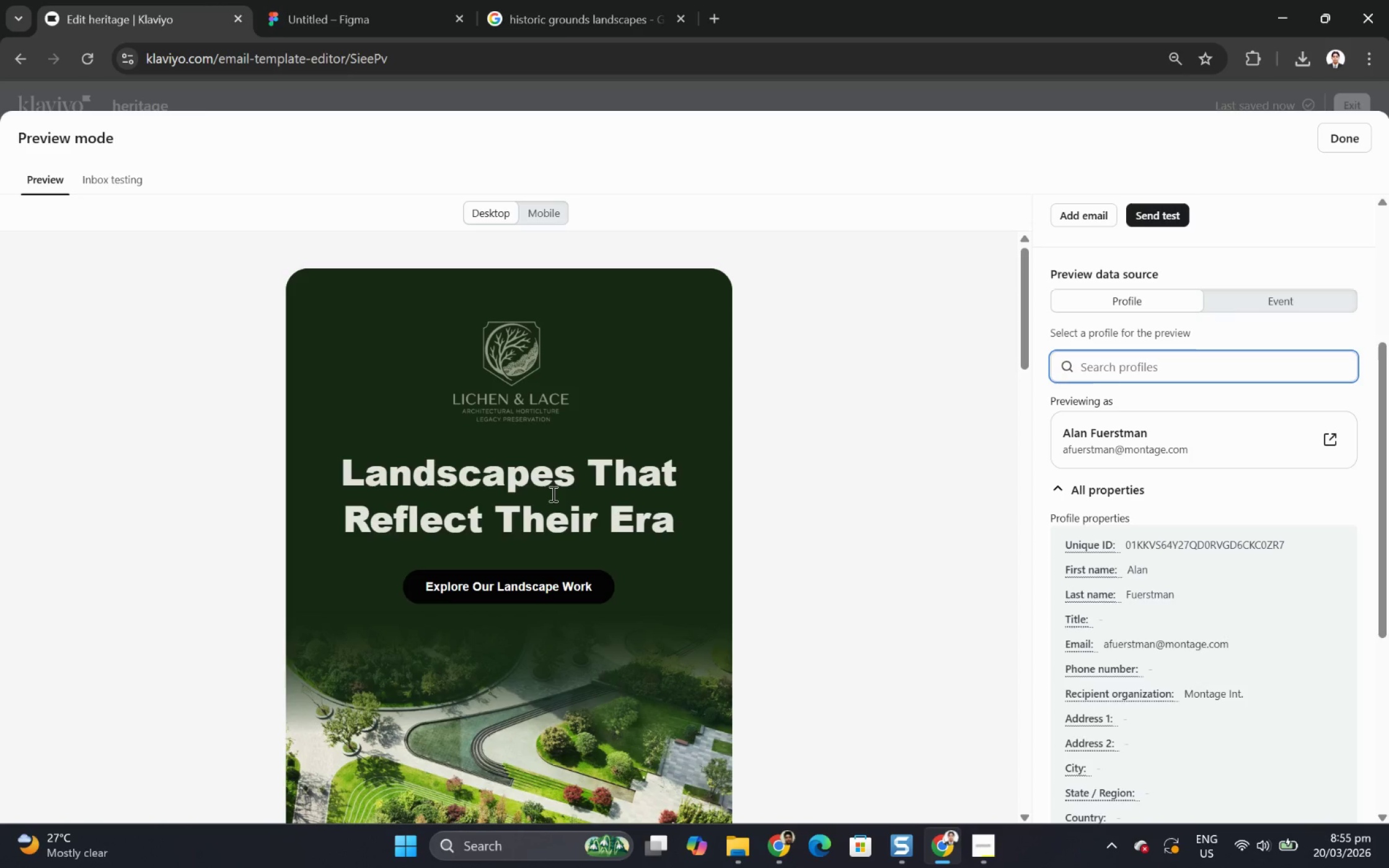 
scroll: coordinate [783, 457], scroll_direction: down, amount: 22.0
 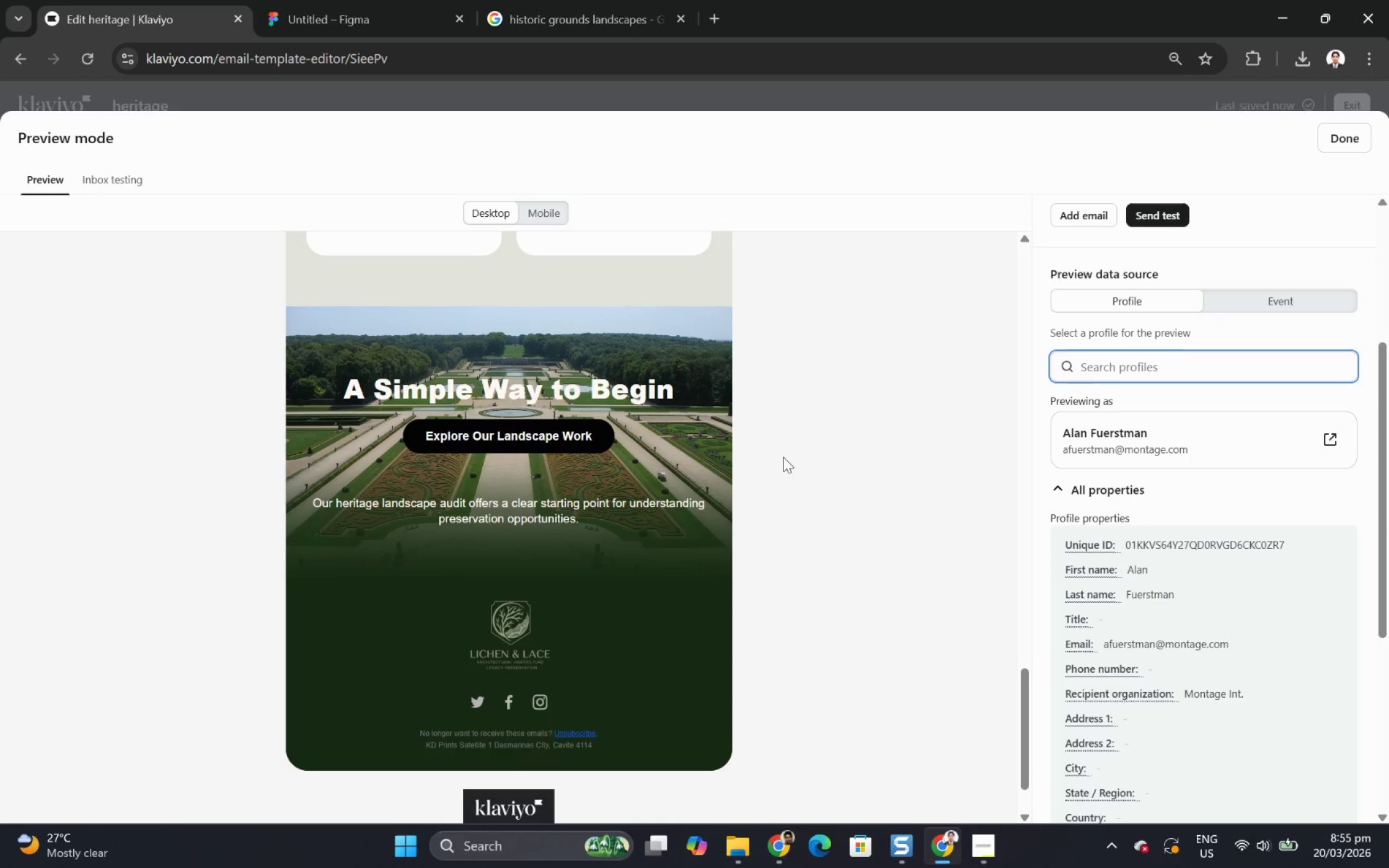 
scroll: coordinate [761, 442], scroll_direction: up, amount: 20.0
 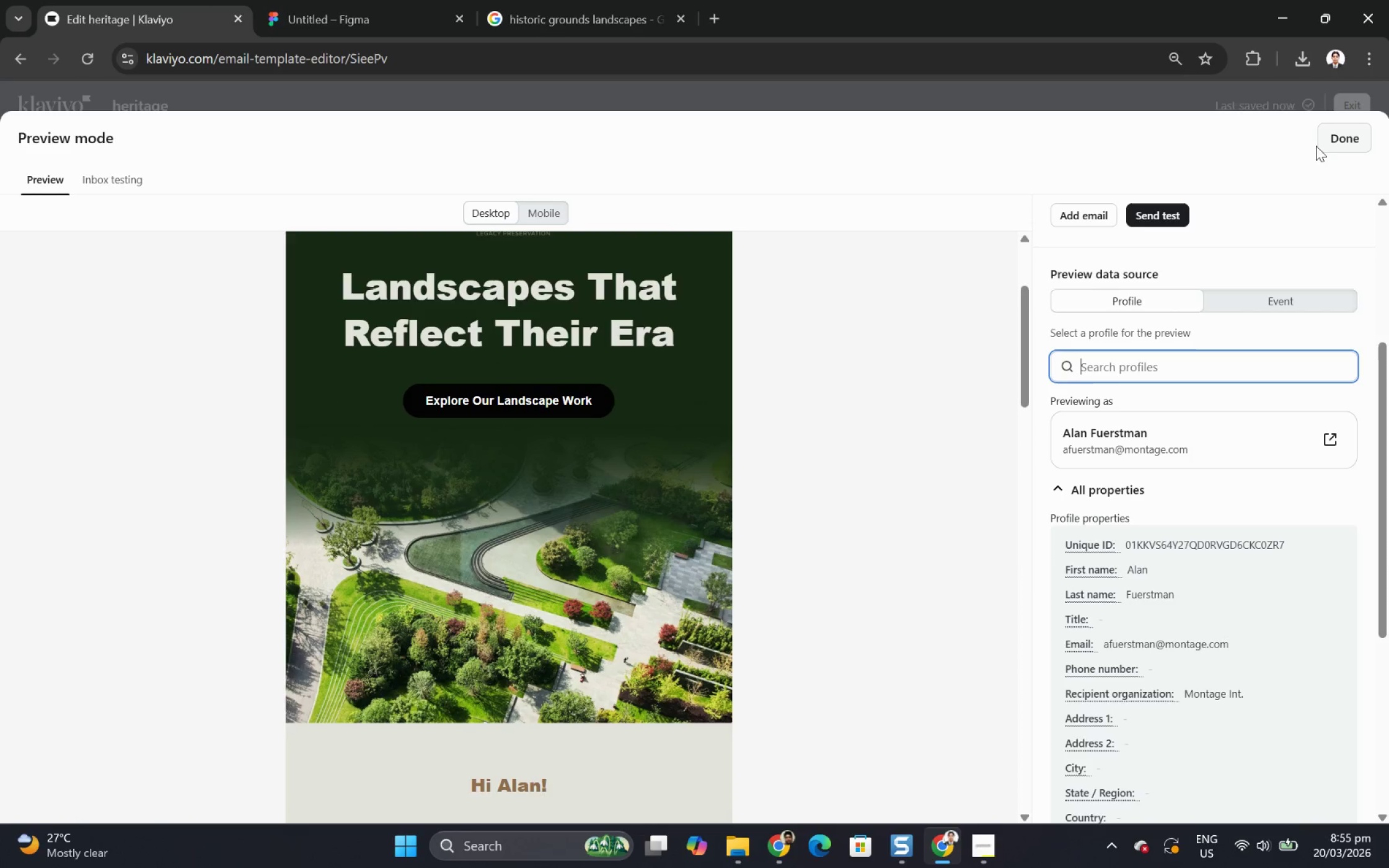 
left_click([1337, 138])
 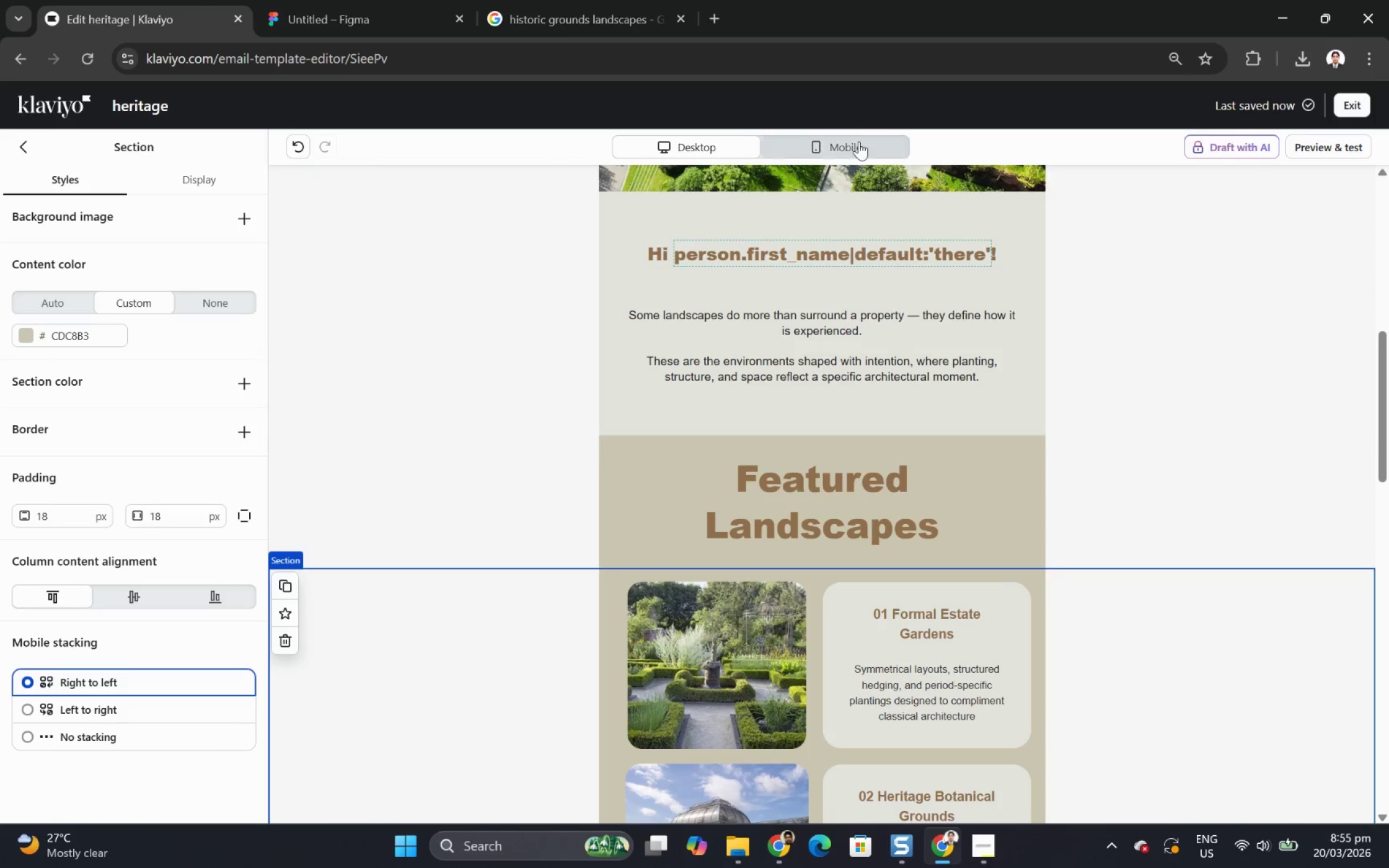 
left_click([859, 141])
 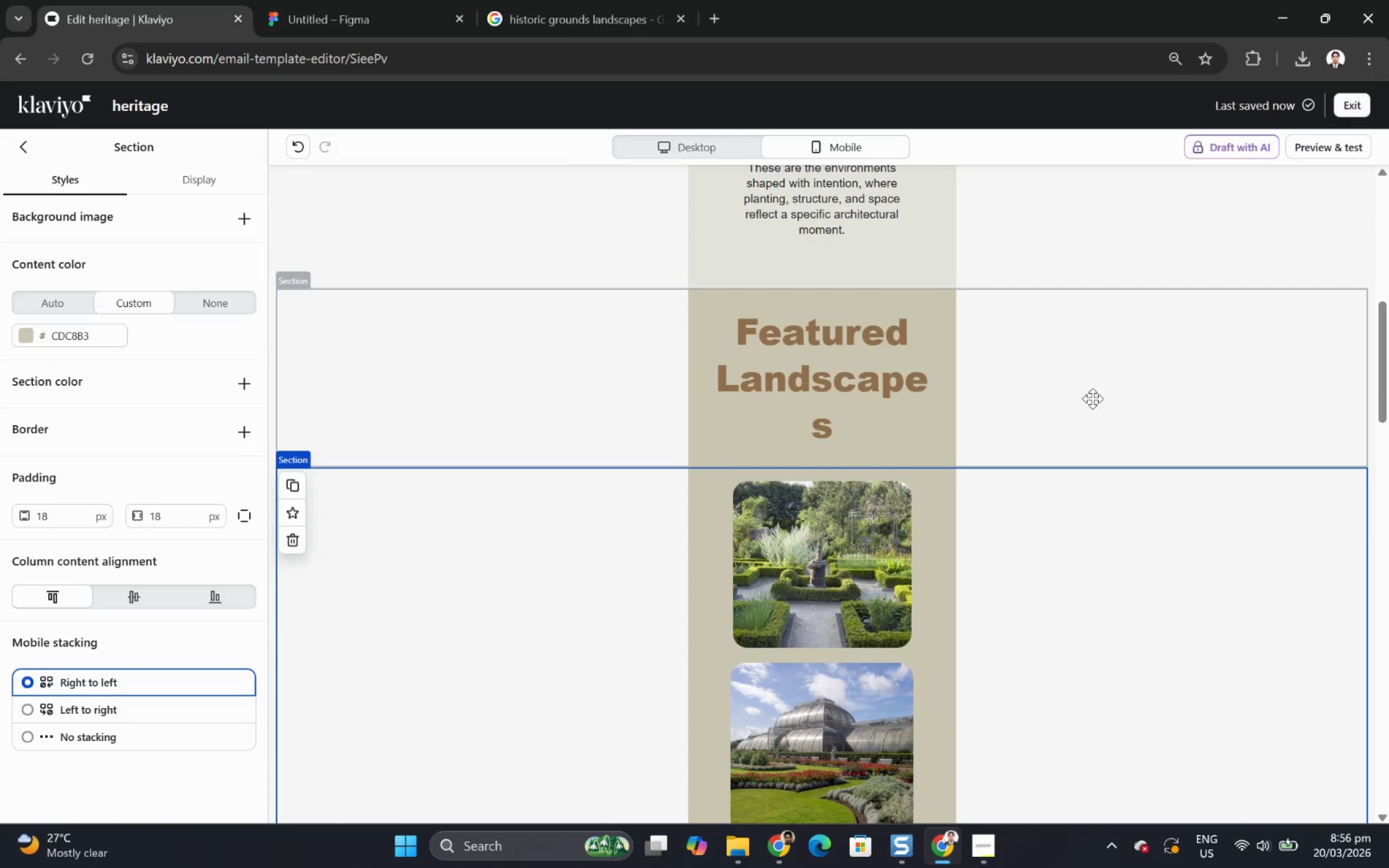 
scroll: coordinate [1117, 412], scroll_direction: up, amount: 8.0
 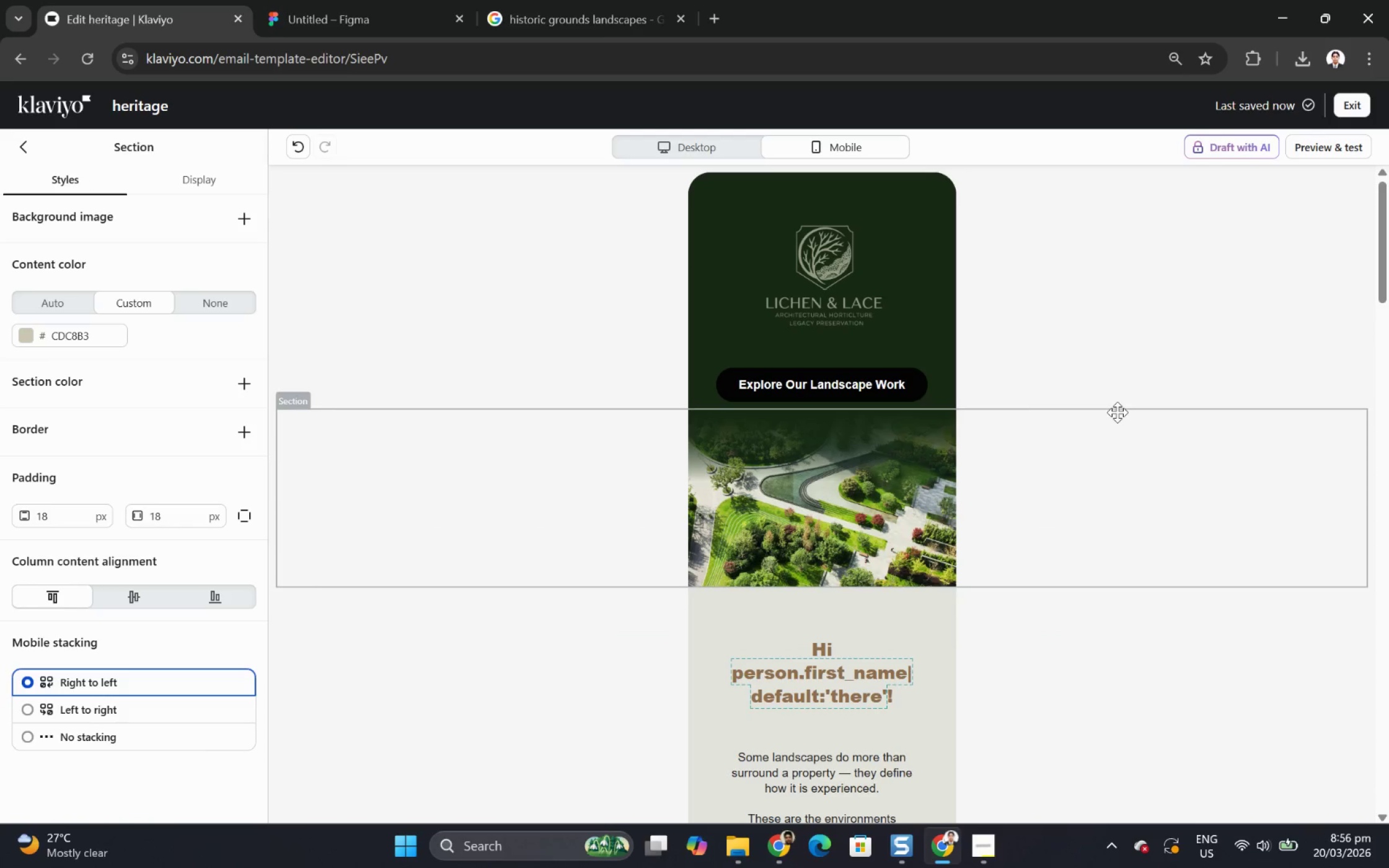 
left_click([649, 141])
 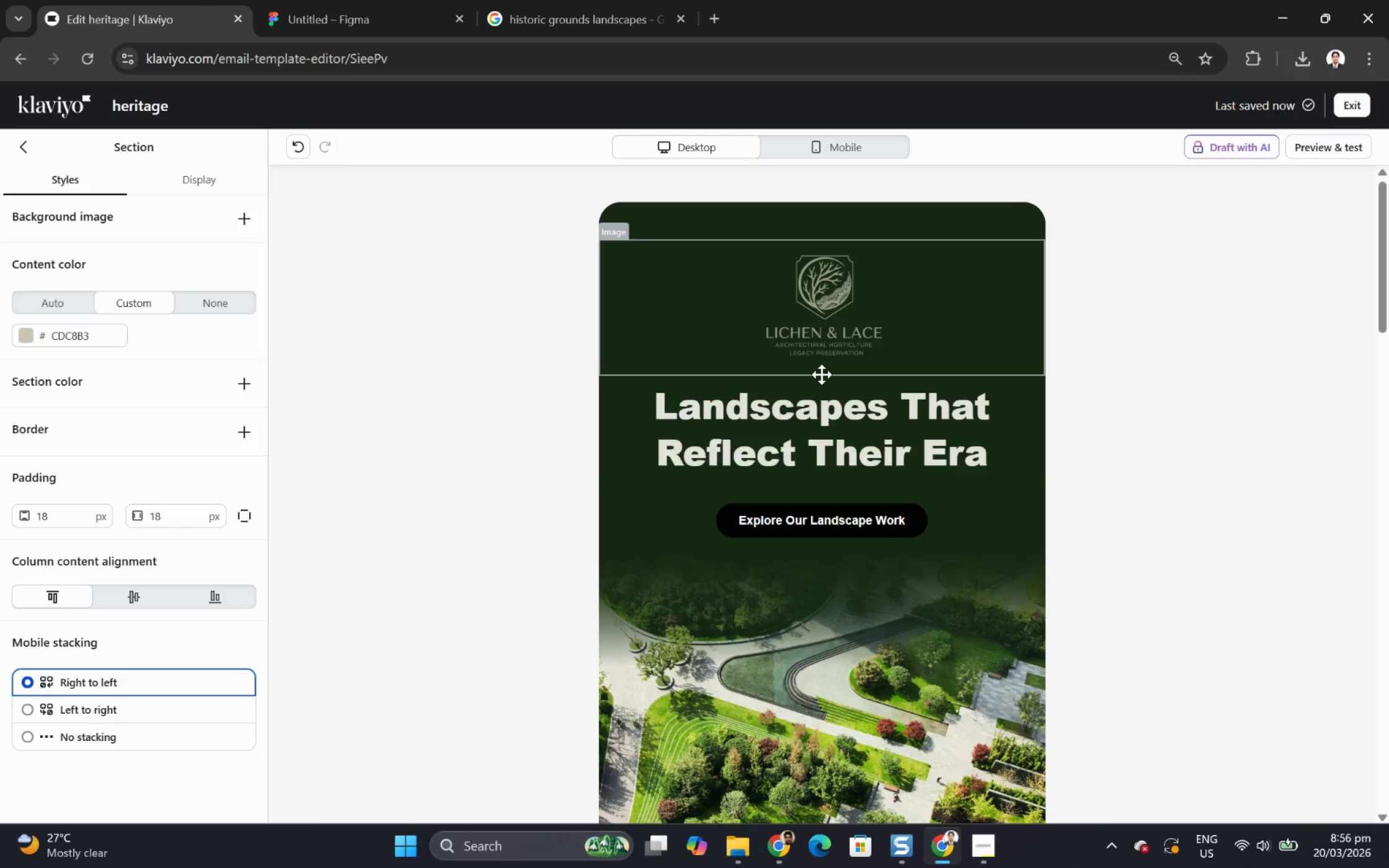 
left_click([821, 389])
 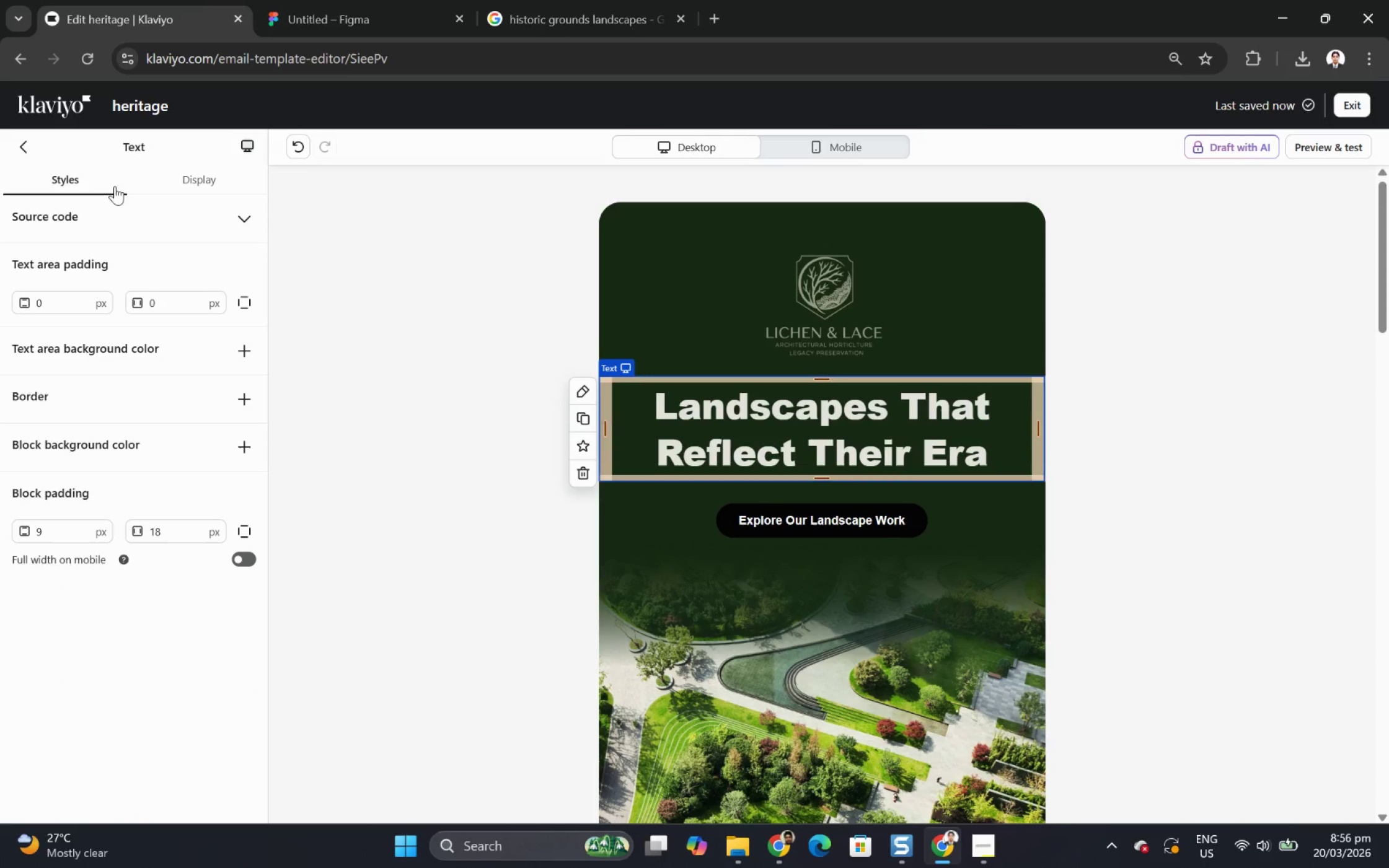 
left_click([114, 257])
 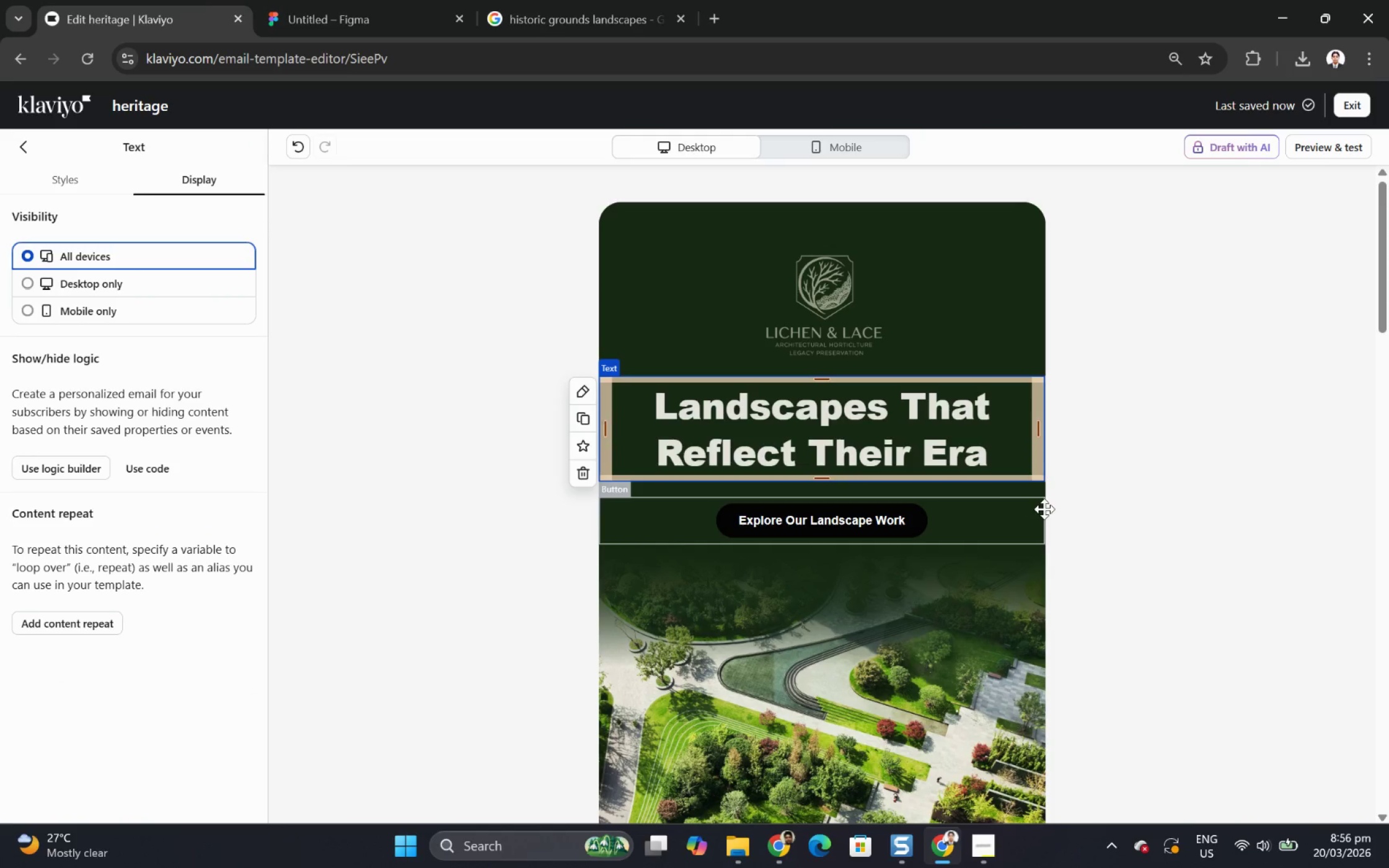 
left_click([1044, 509])
 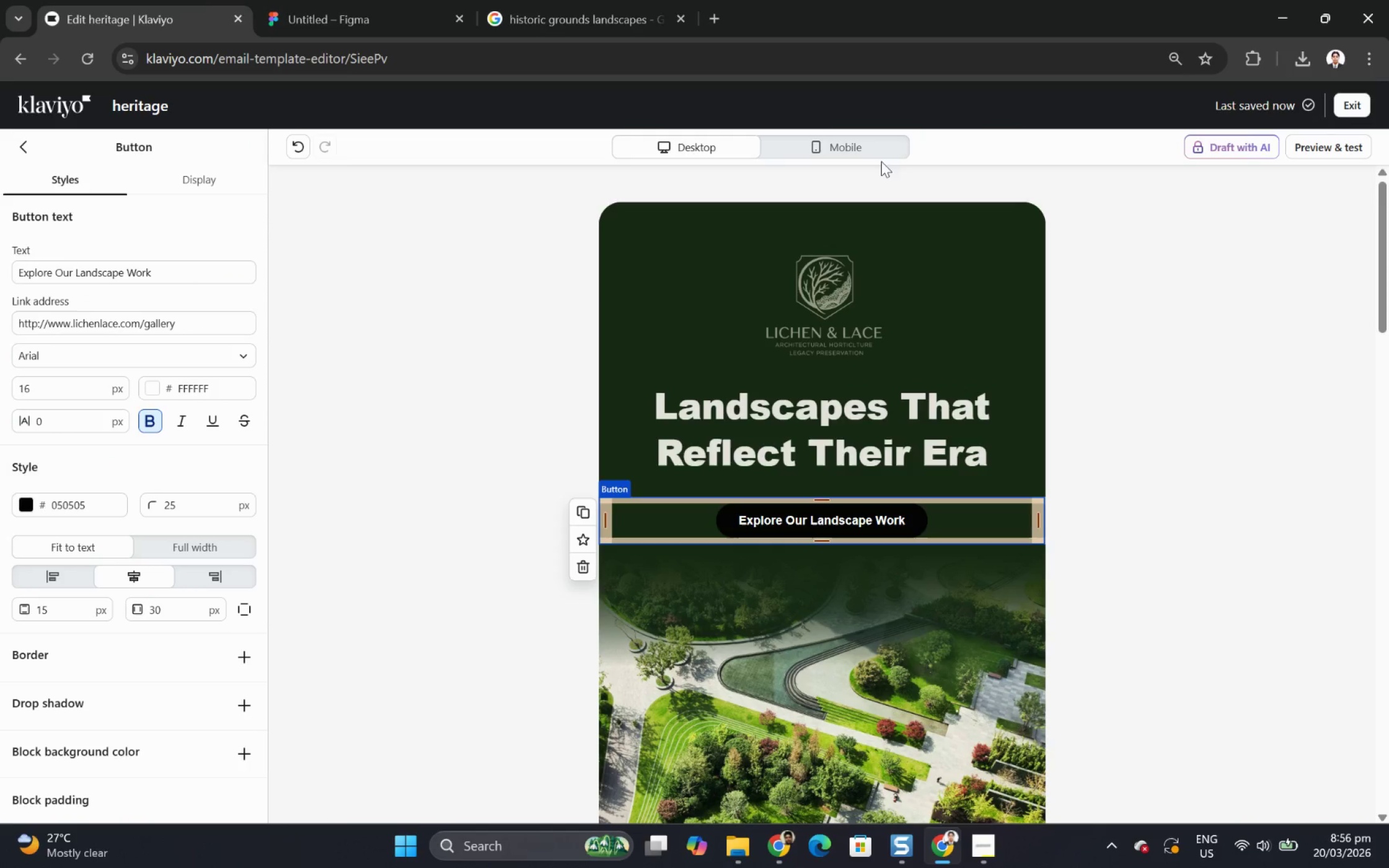 
left_click([854, 146])
 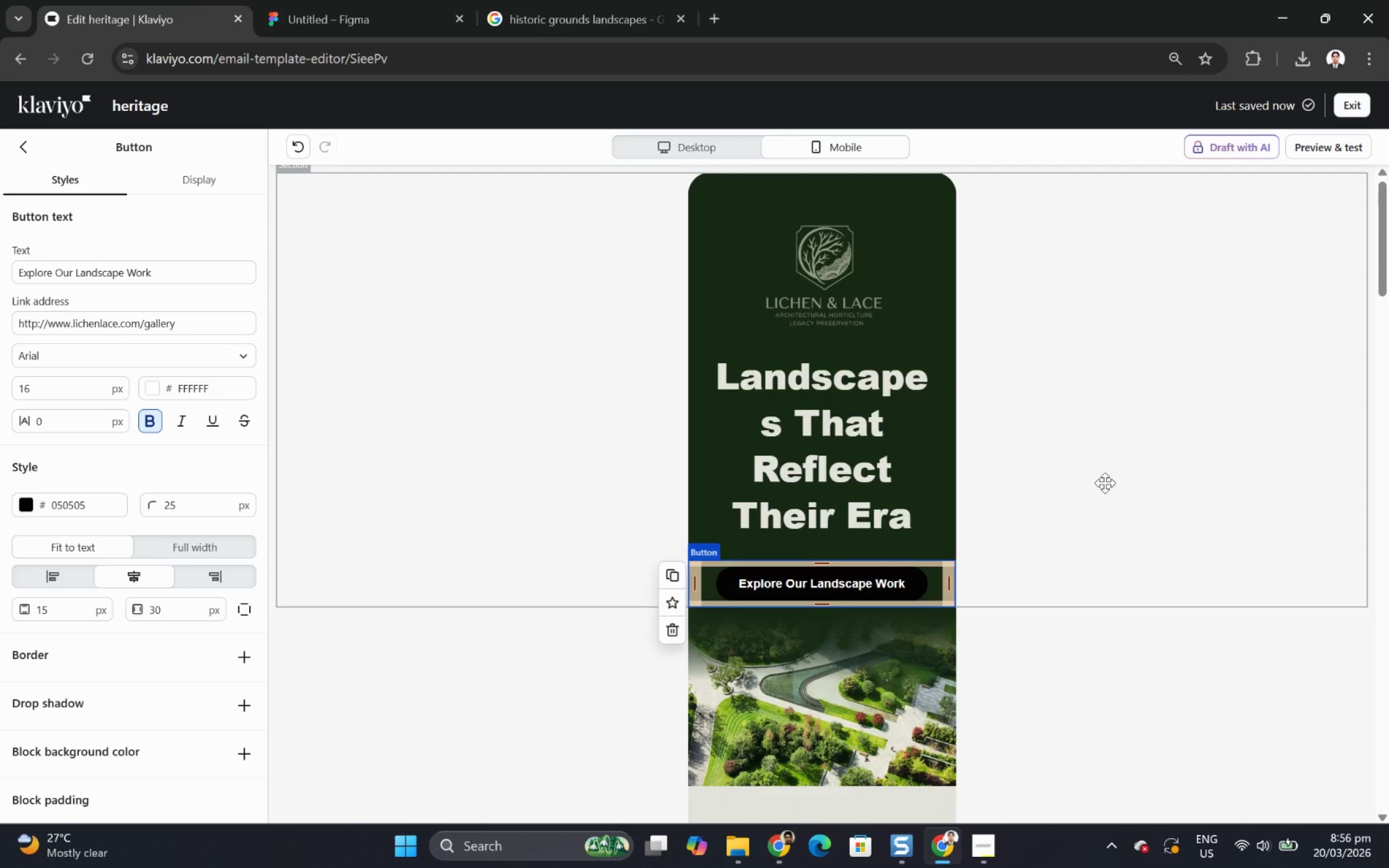 
scroll: coordinate [1140, 490], scroll_direction: down, amount: 5.0
 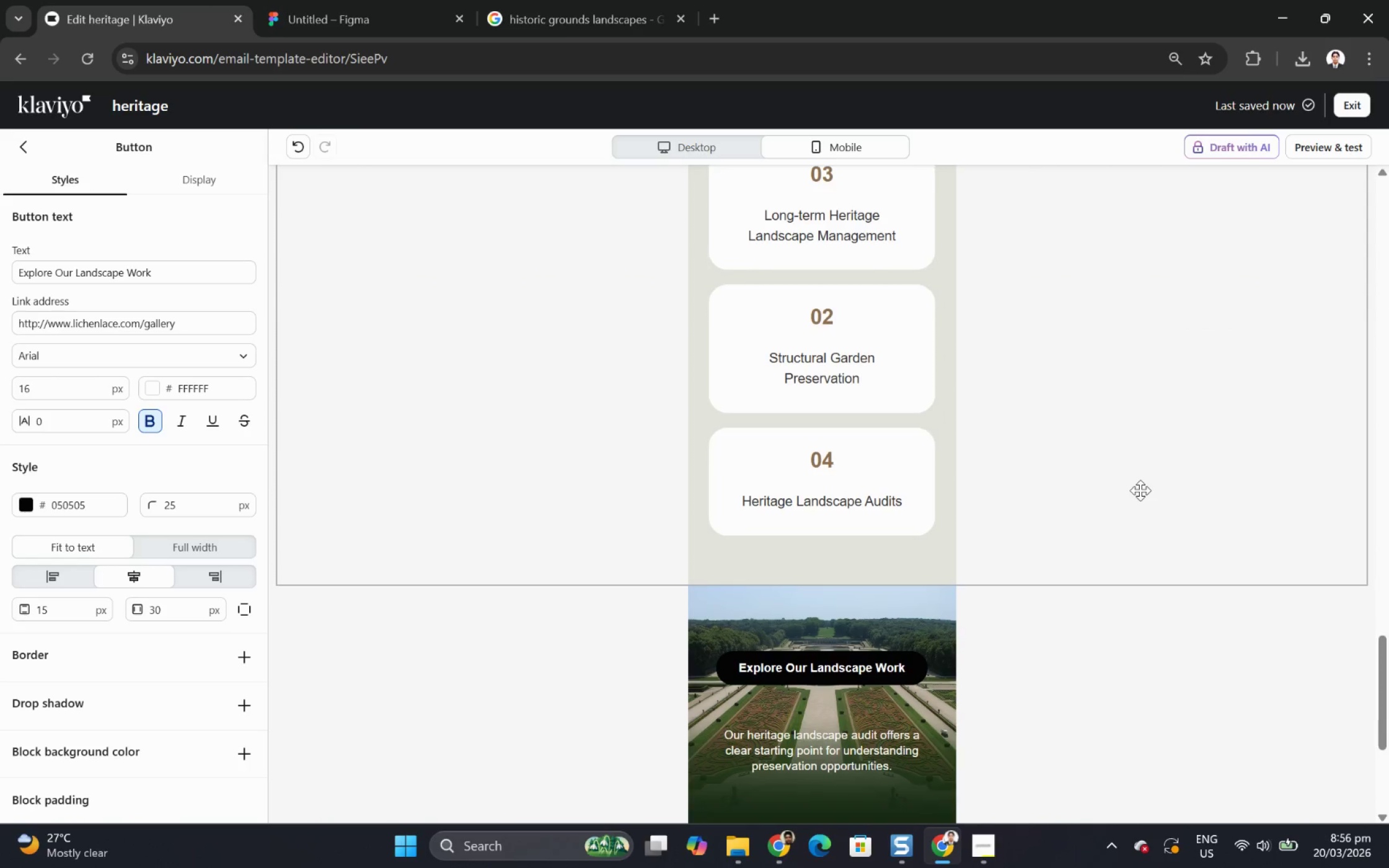 
scroll: coordinate [1140, 490], scroll_direction: up, amount: 1.0
 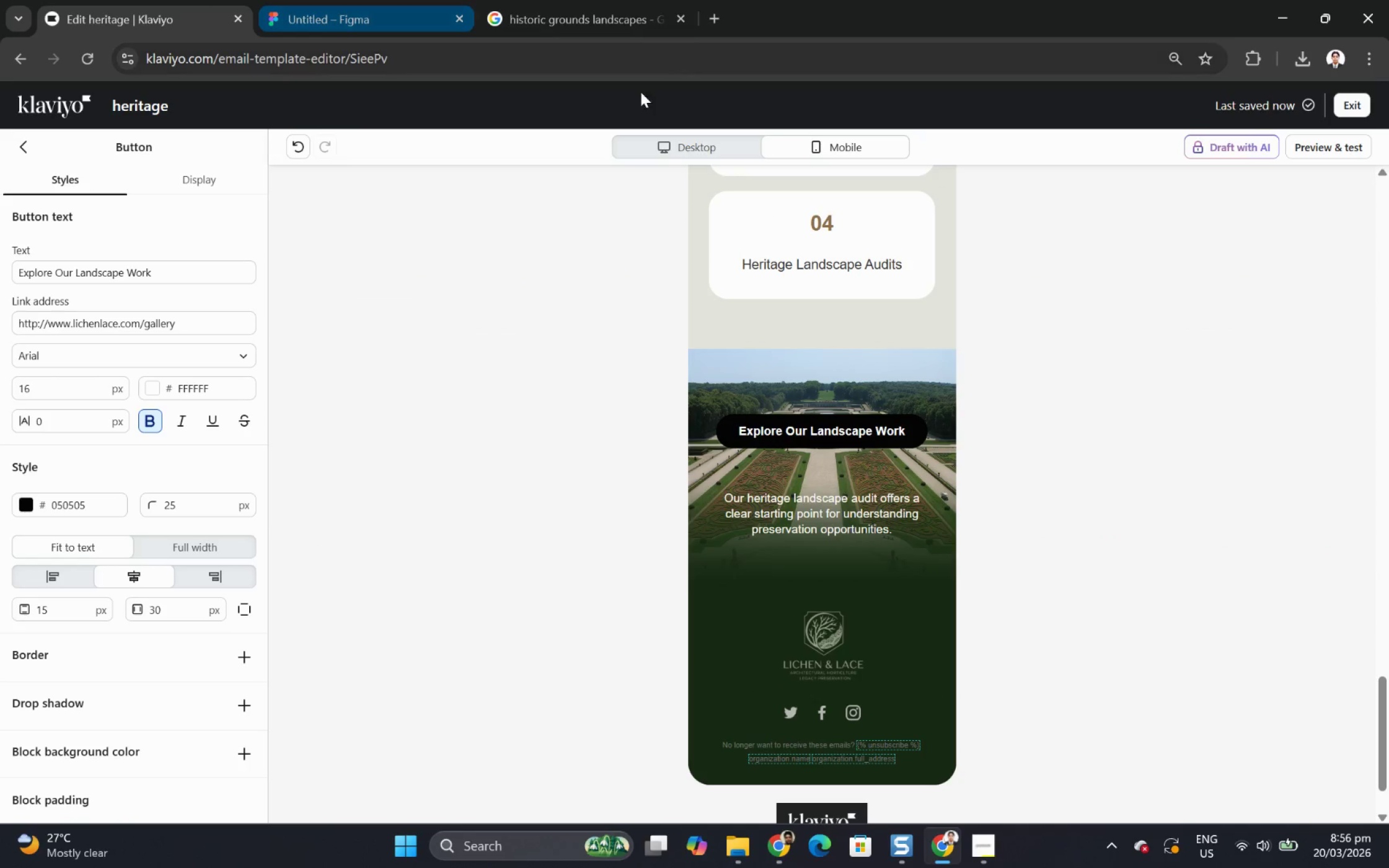 
left_click([712, 141])
 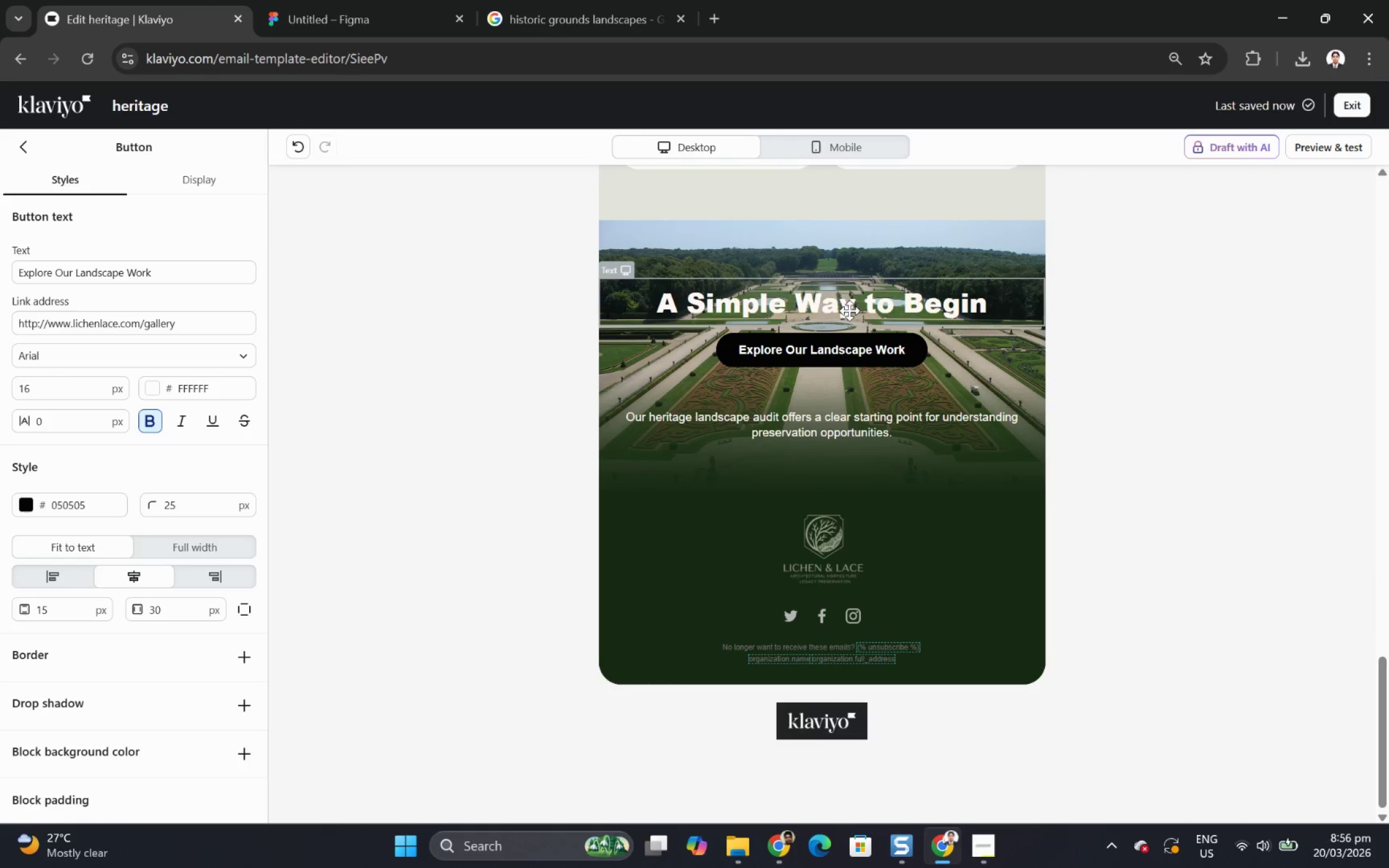 
left_click([849, 307])
 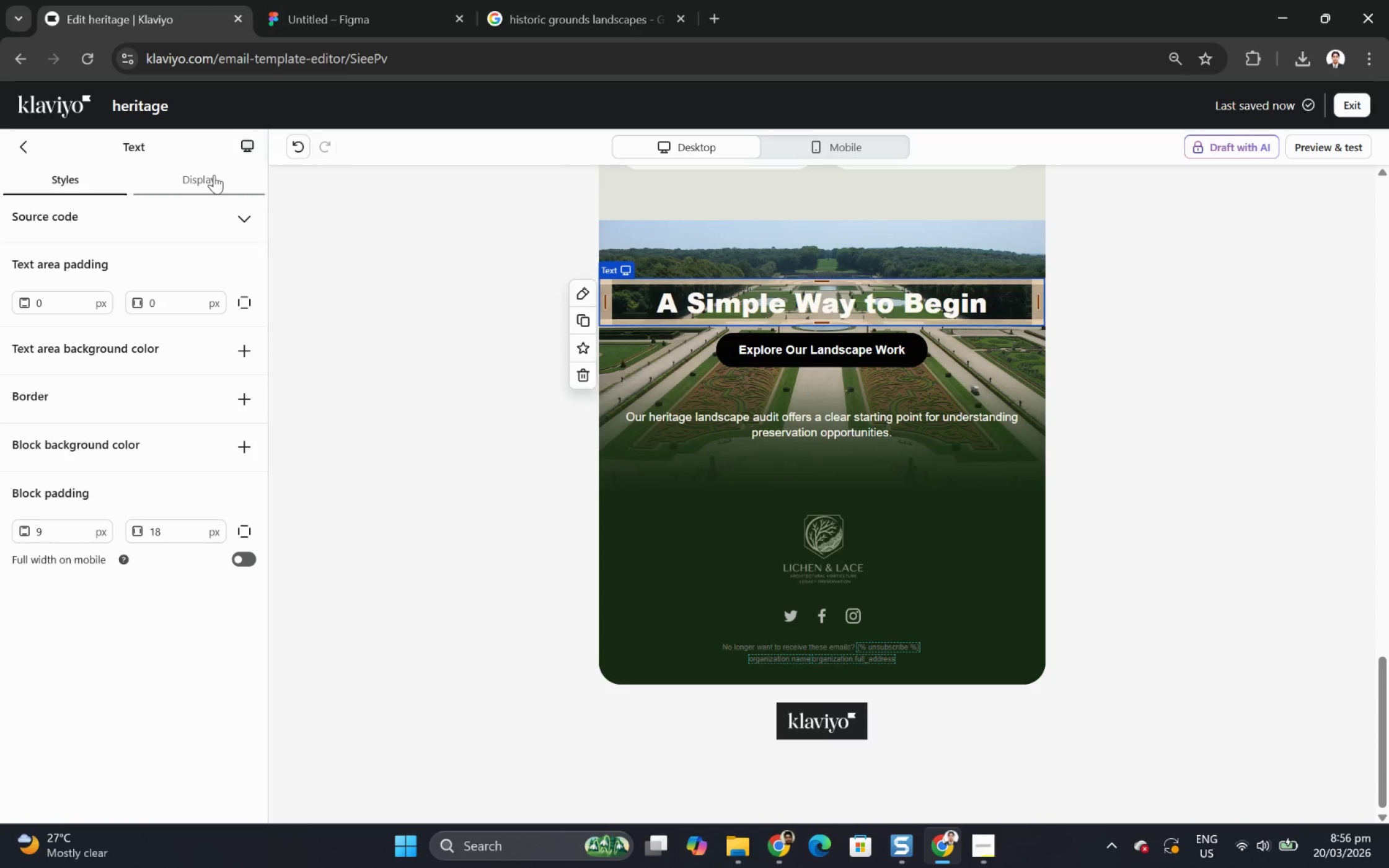 
left_click([214, 175])
 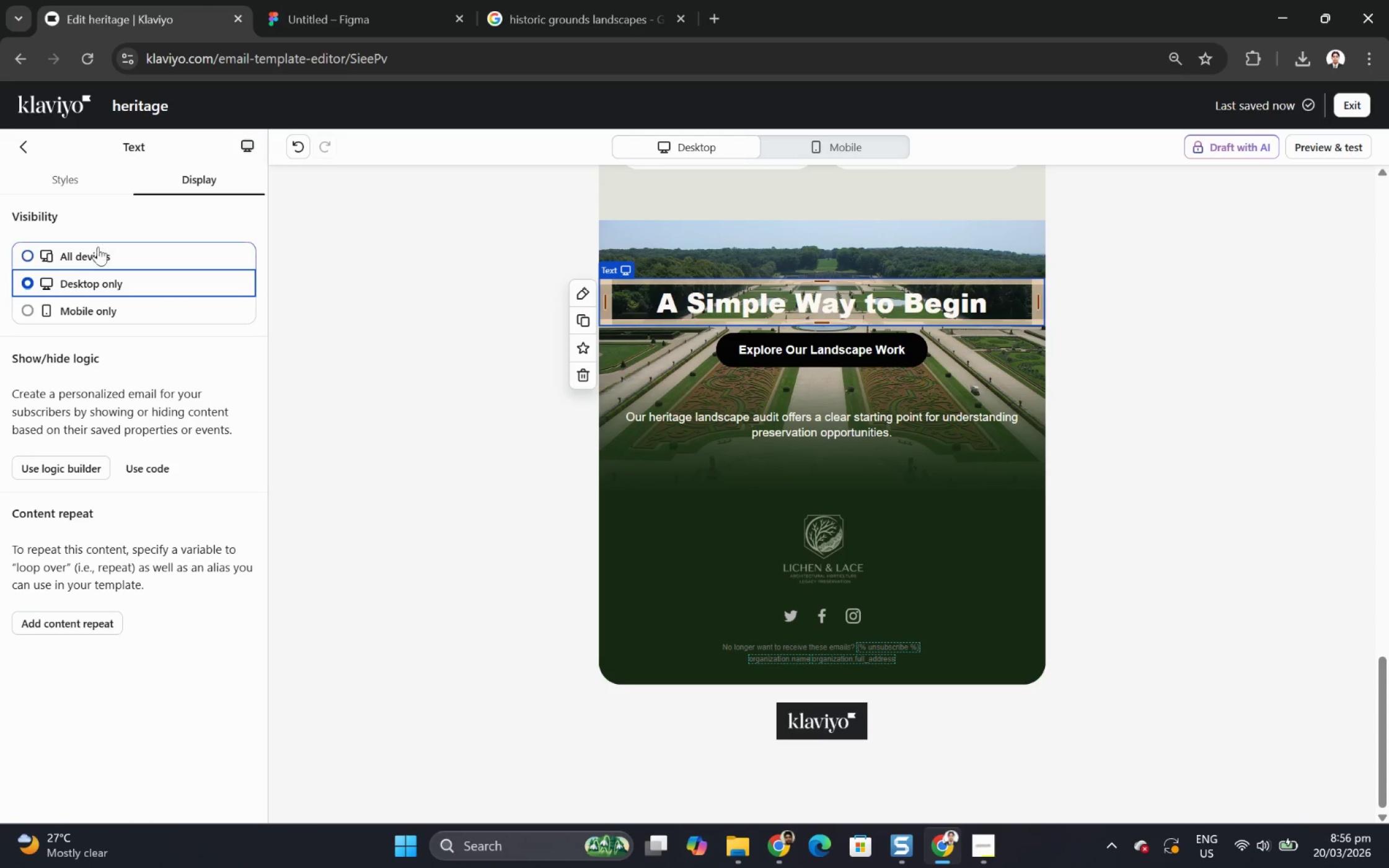 
left_click([101, 259])
 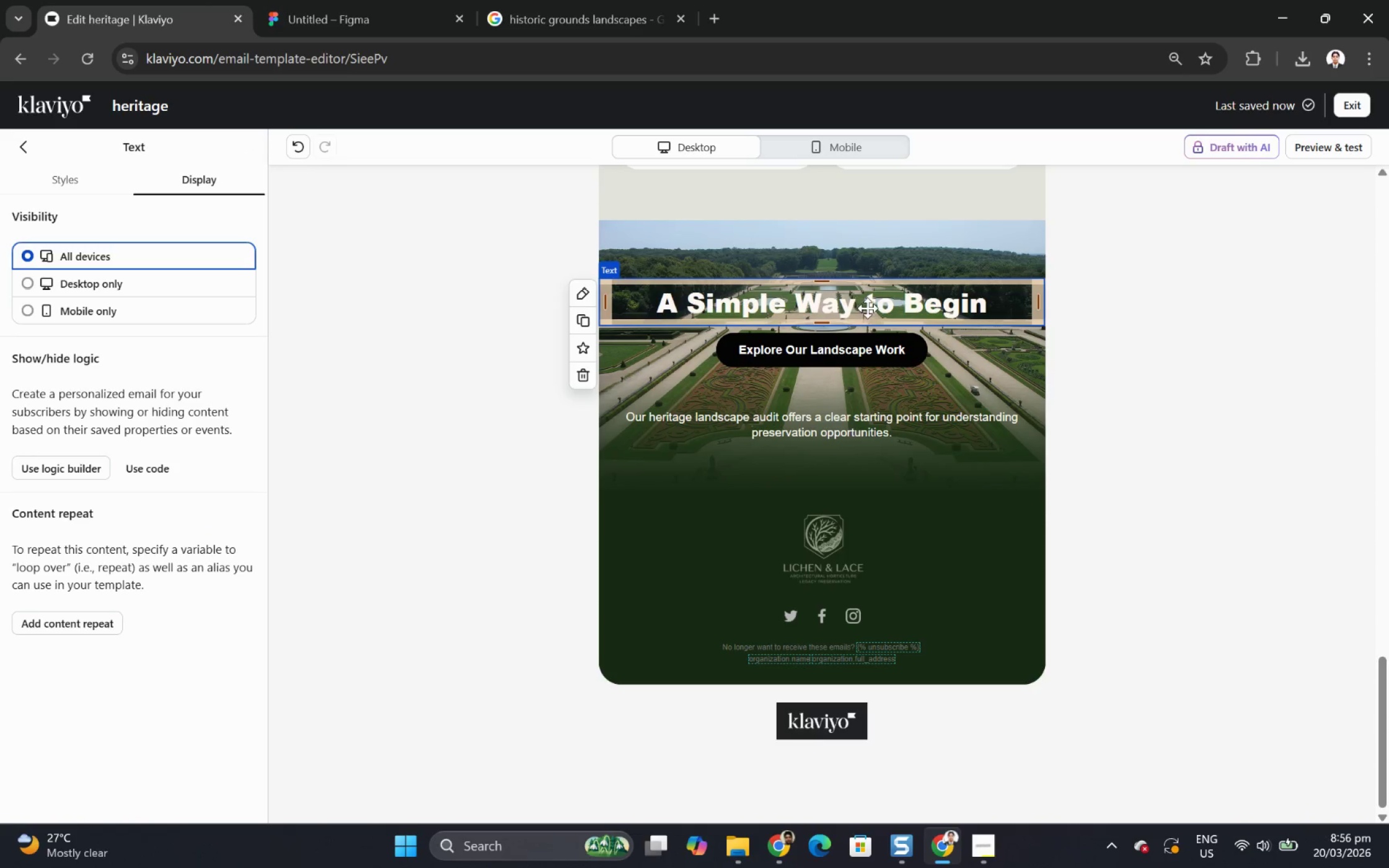 
double_click([867, 305])
 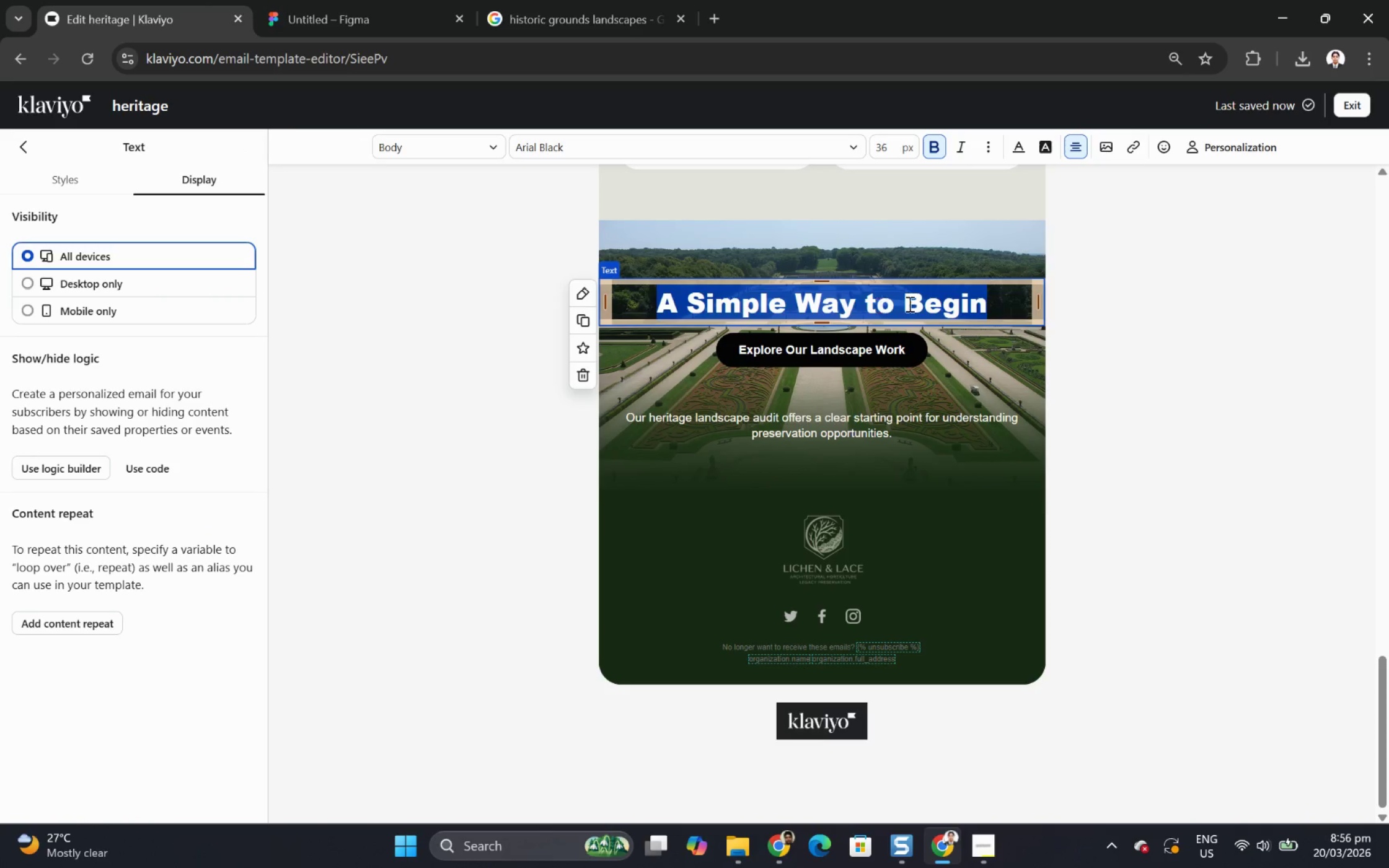 
left_click([1241, 425])
 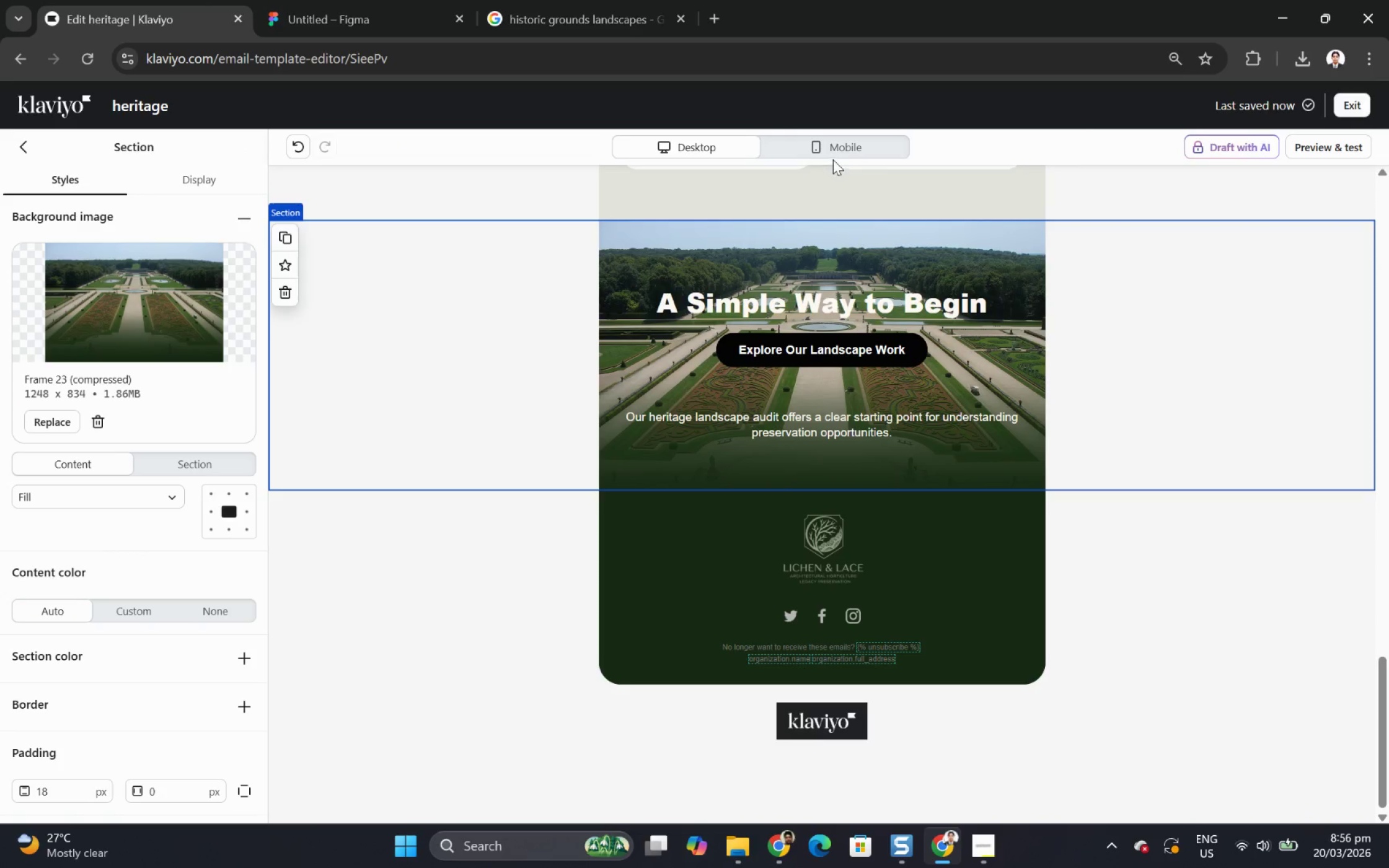 
left_click([832, 146])
 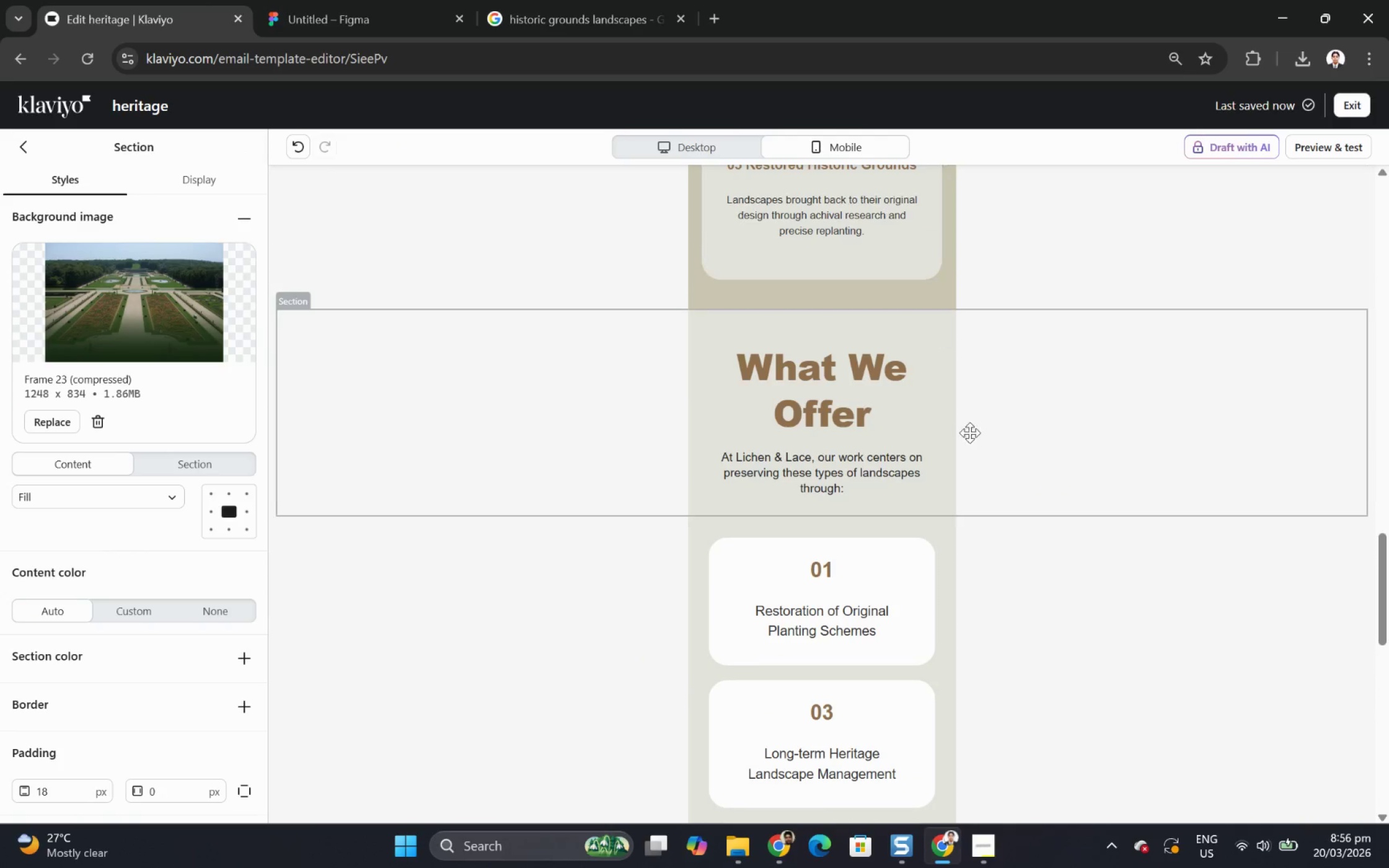 
scroll: coordinate [1009, 509], scroll_direction: down, amount: 11.0
 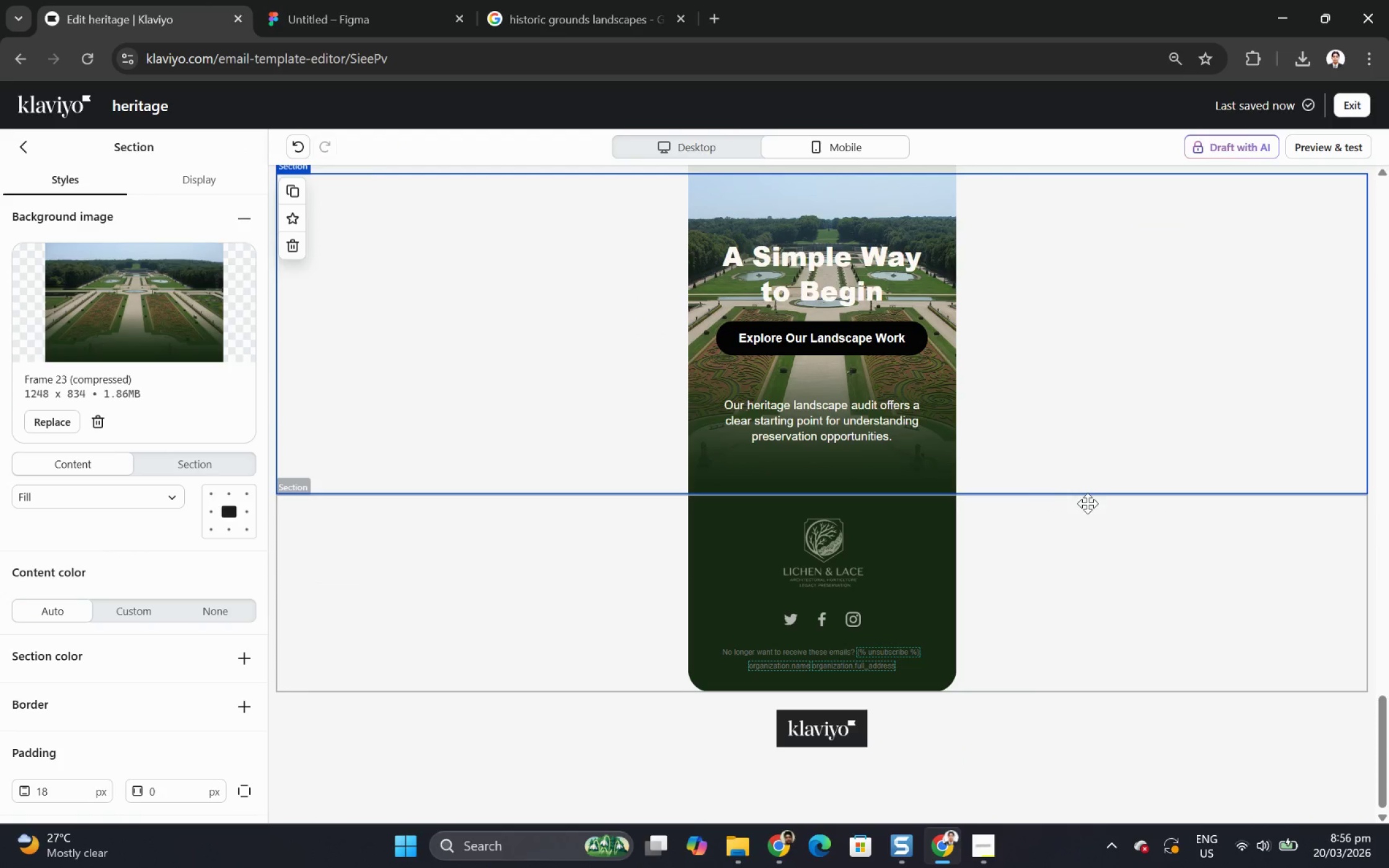 
scroll: coordinate [1067, 476], scroll_direction: up, amount: 33.0
 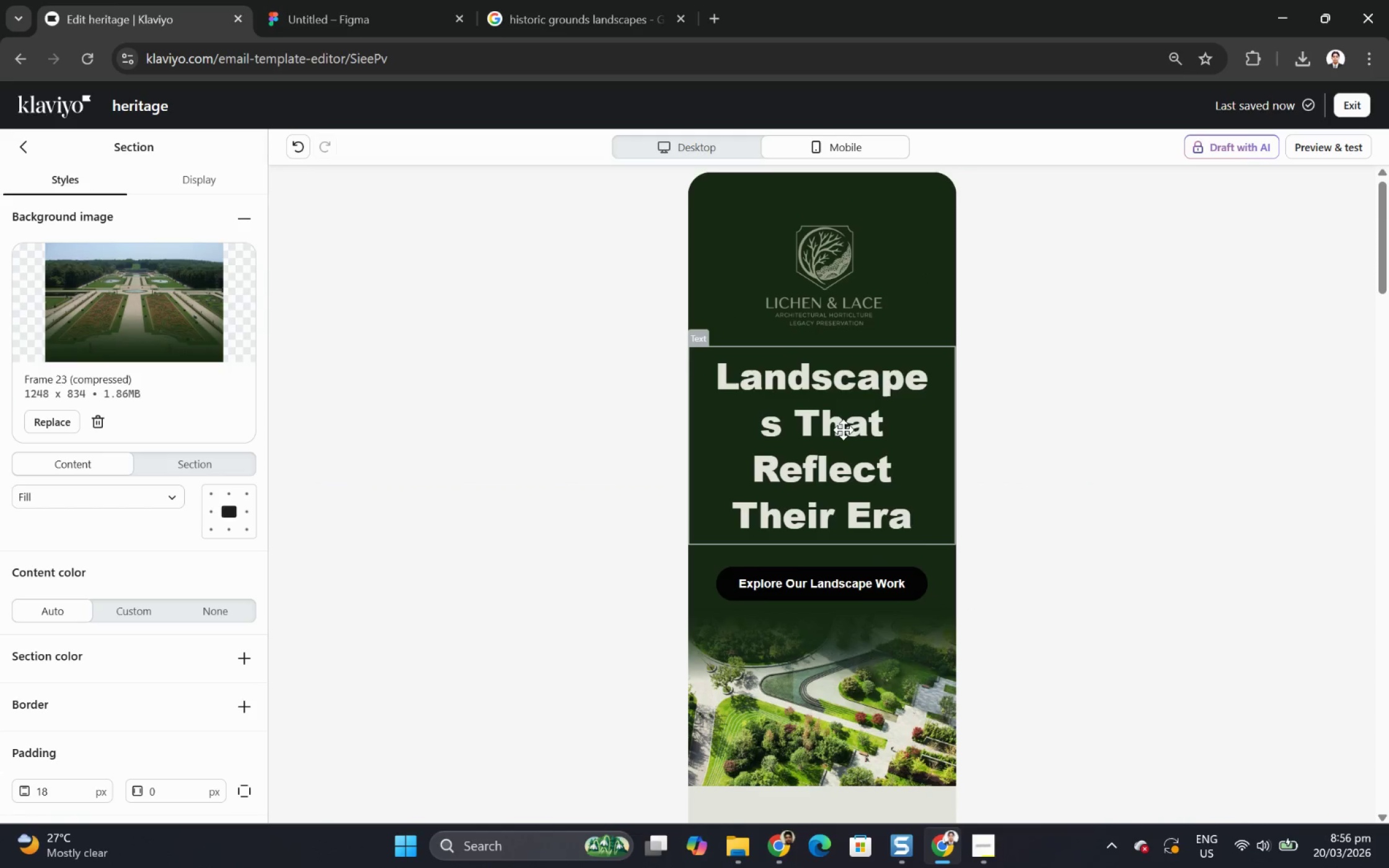 
left_click([843, 429])
 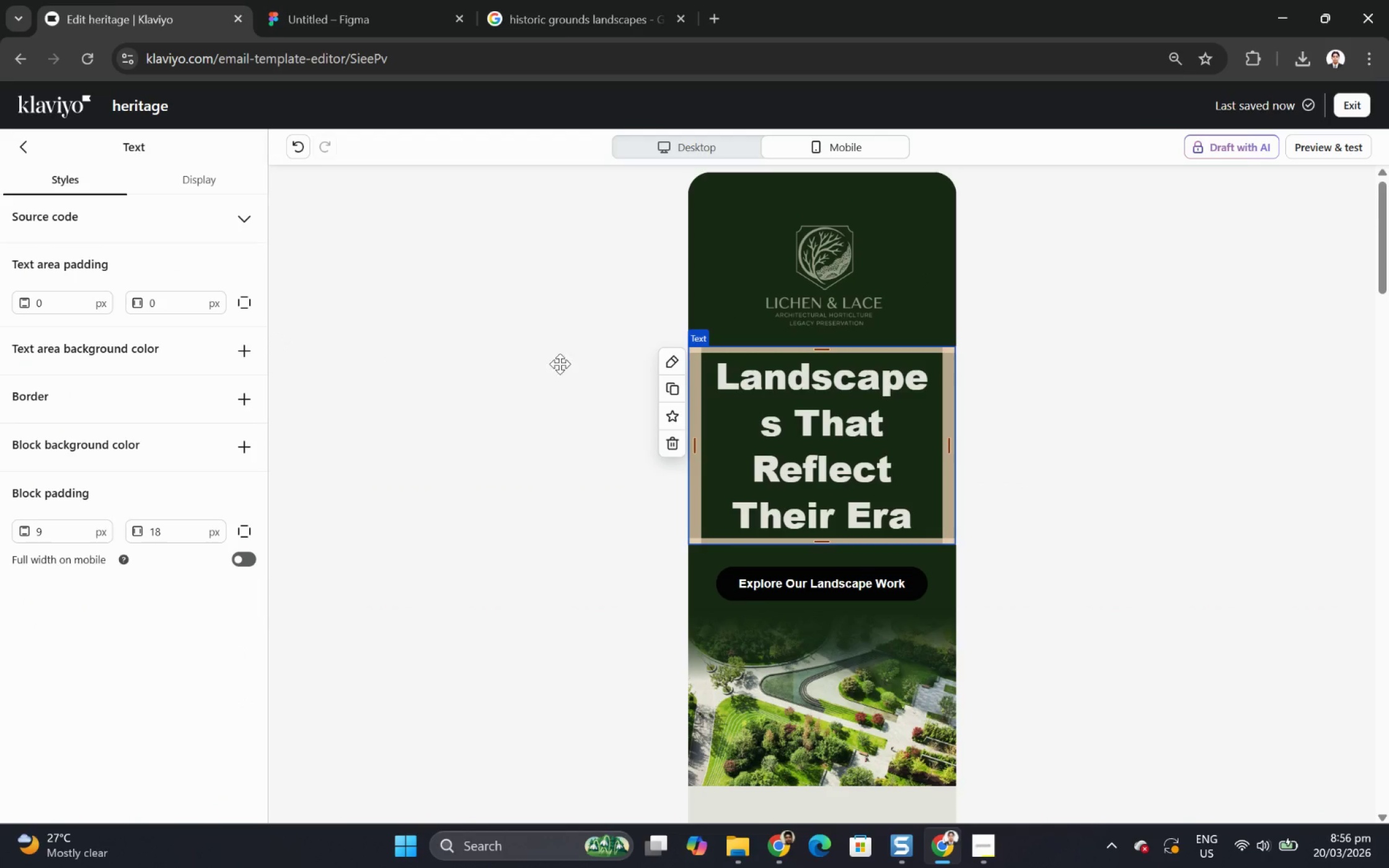 
left_click([675, 377])
 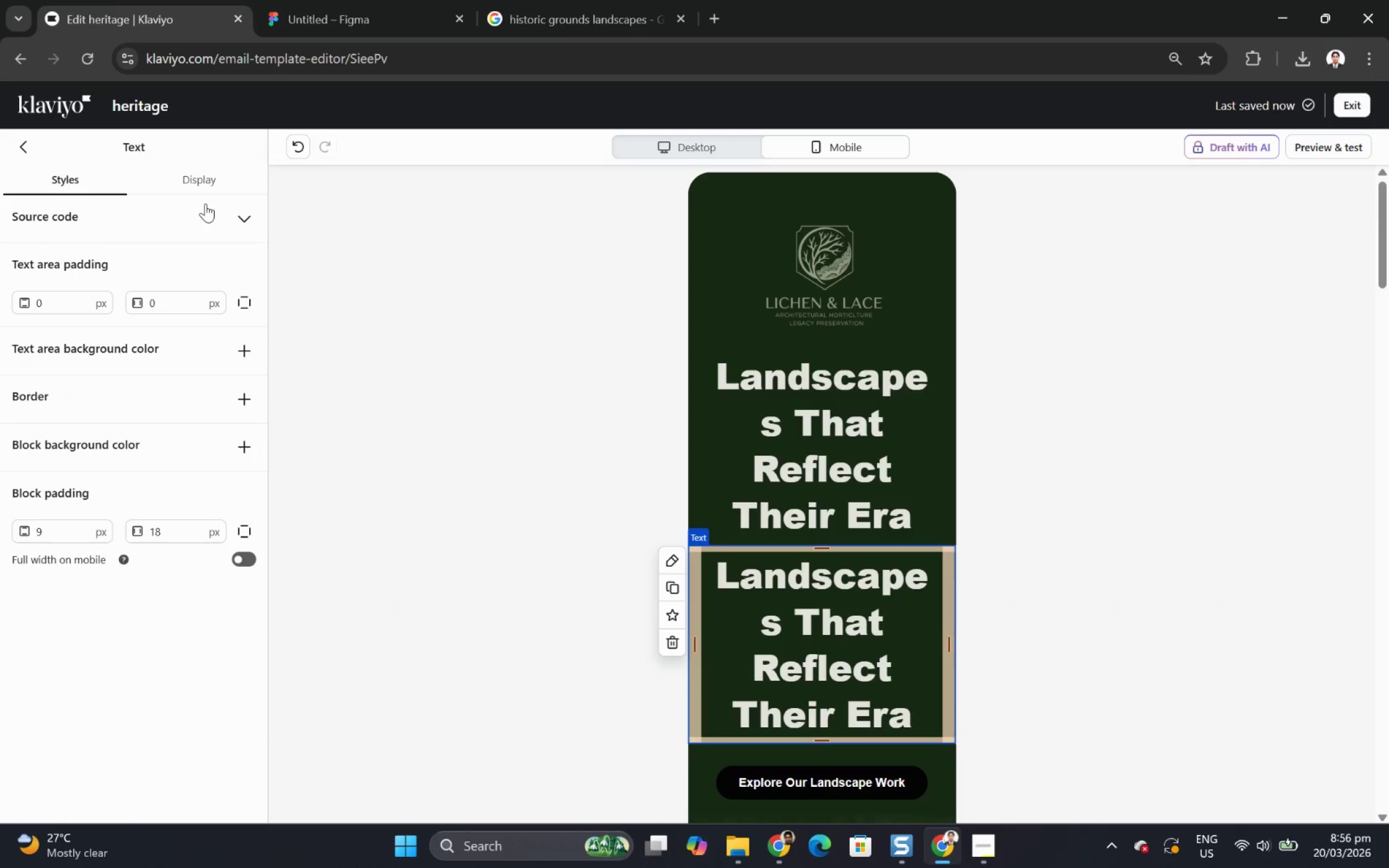 
left_click([193, 191])
 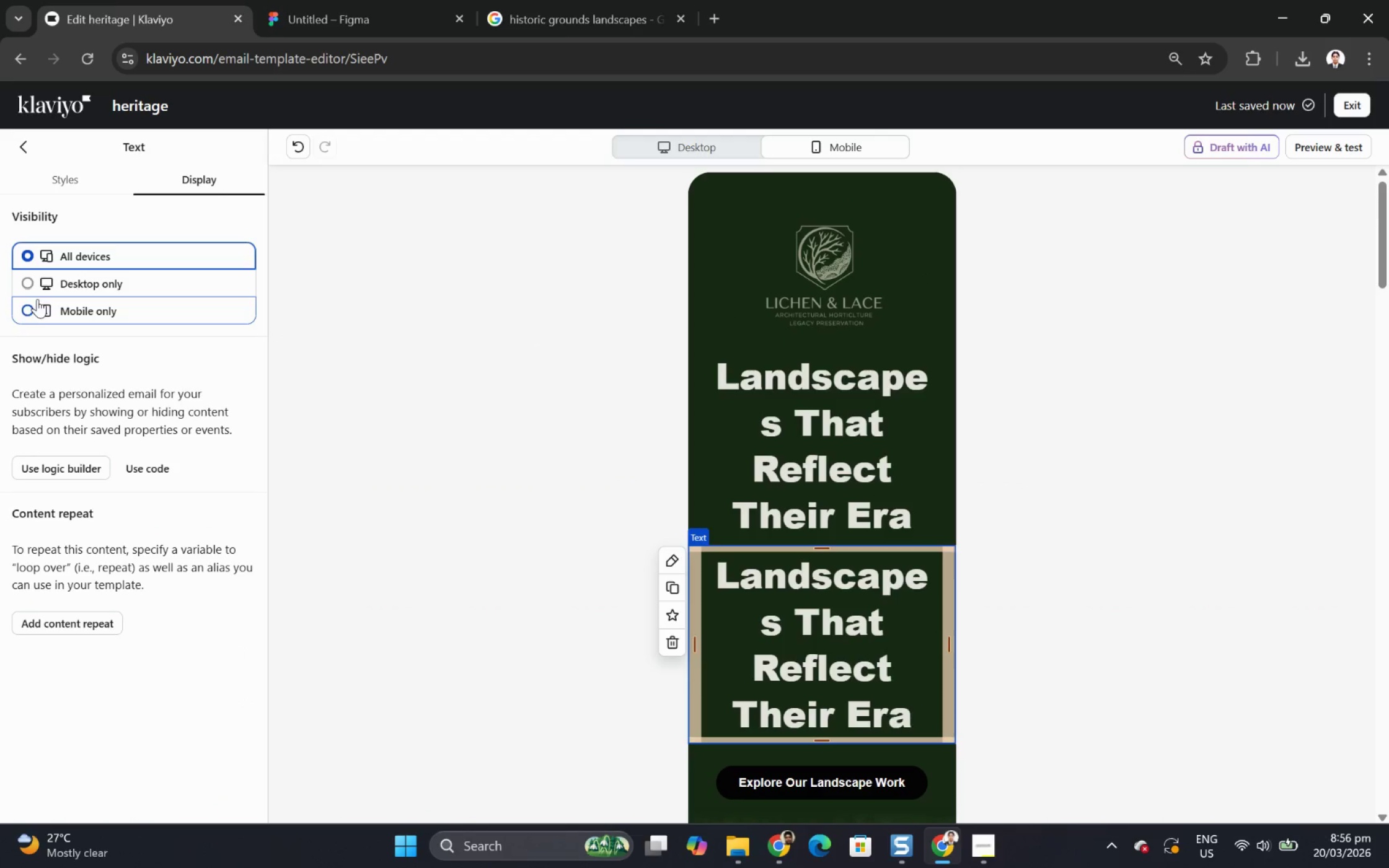 
left_click([31, 305])
 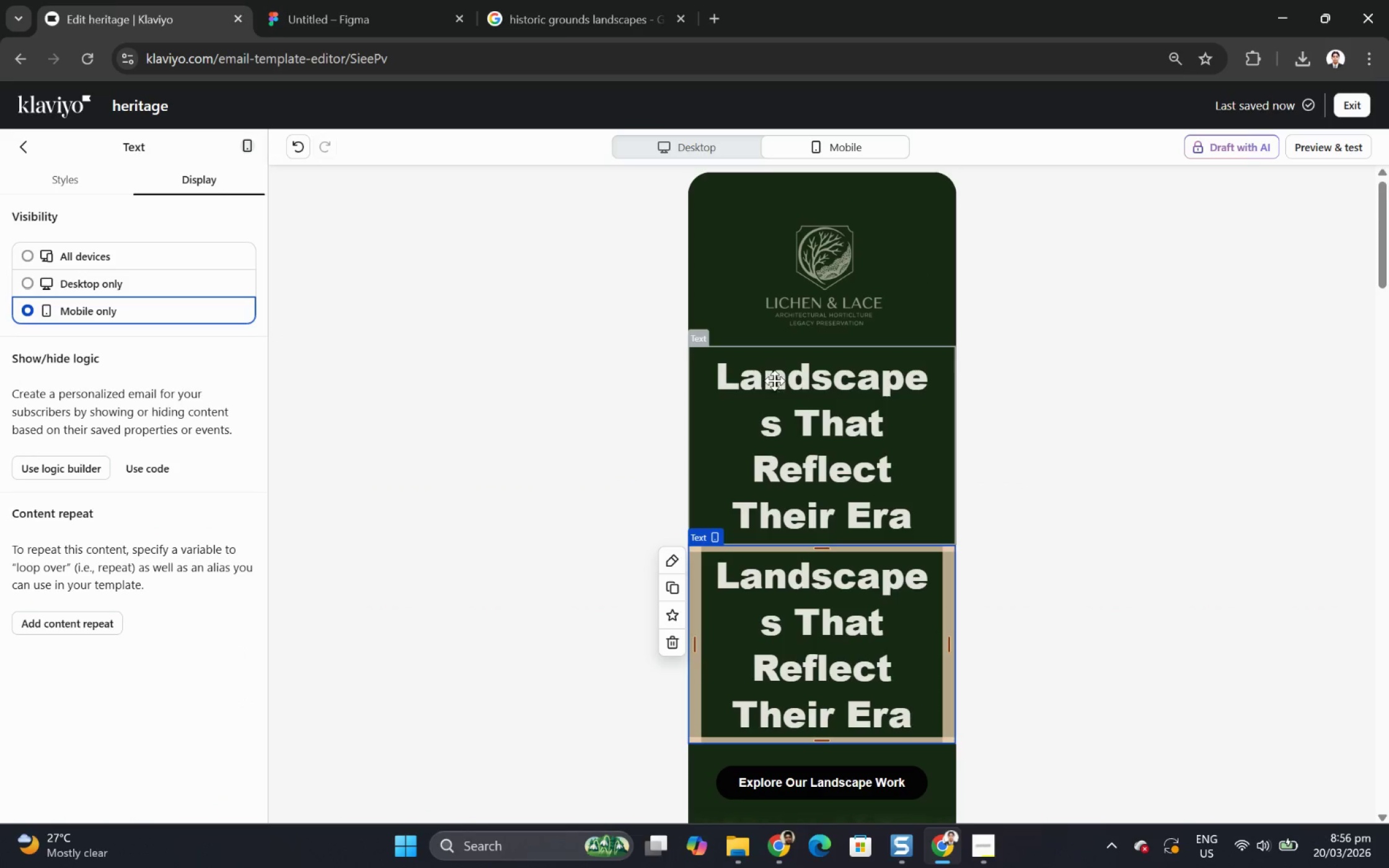 
left_click([812, 603])
 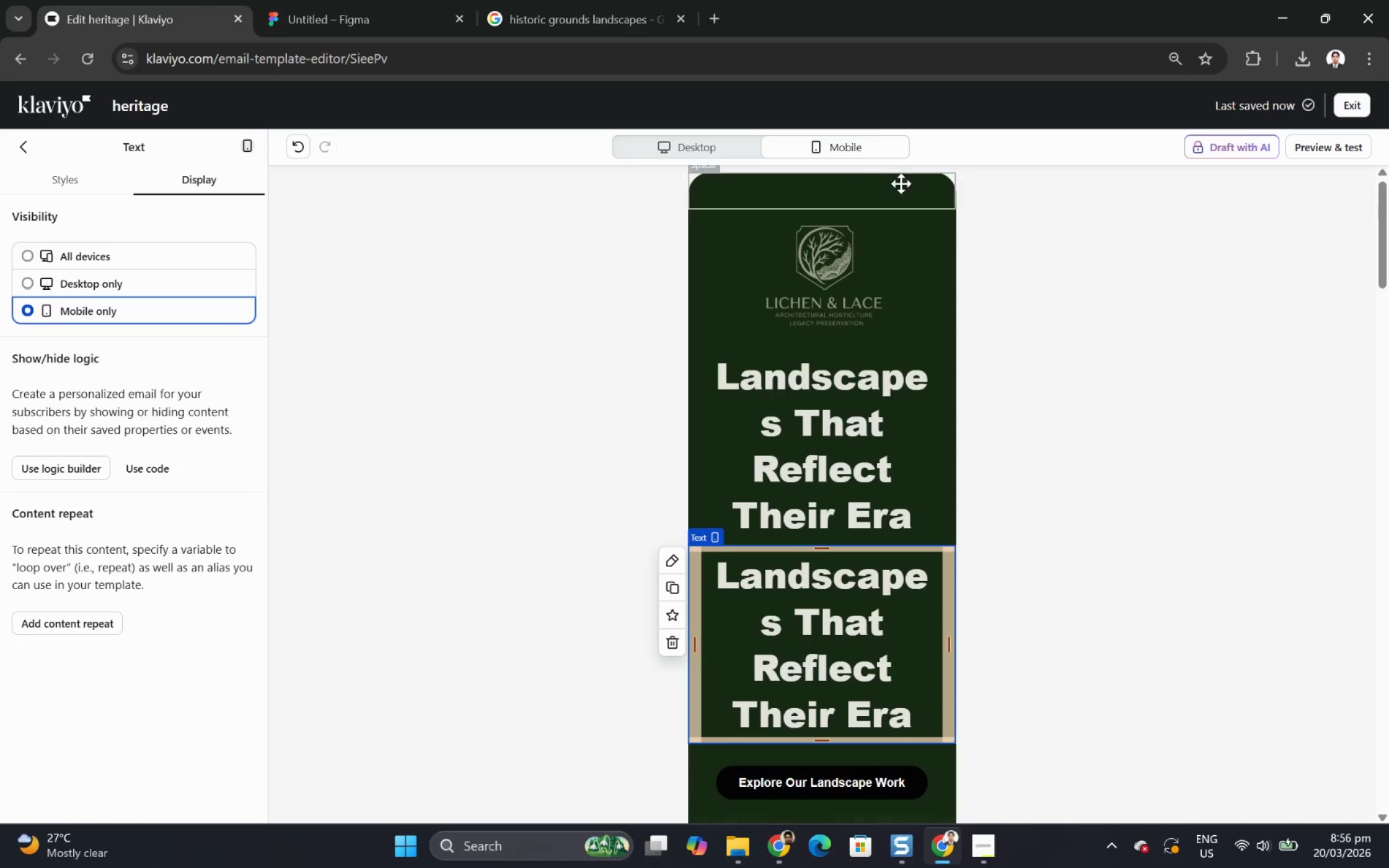 
double_click([796, 603])
 